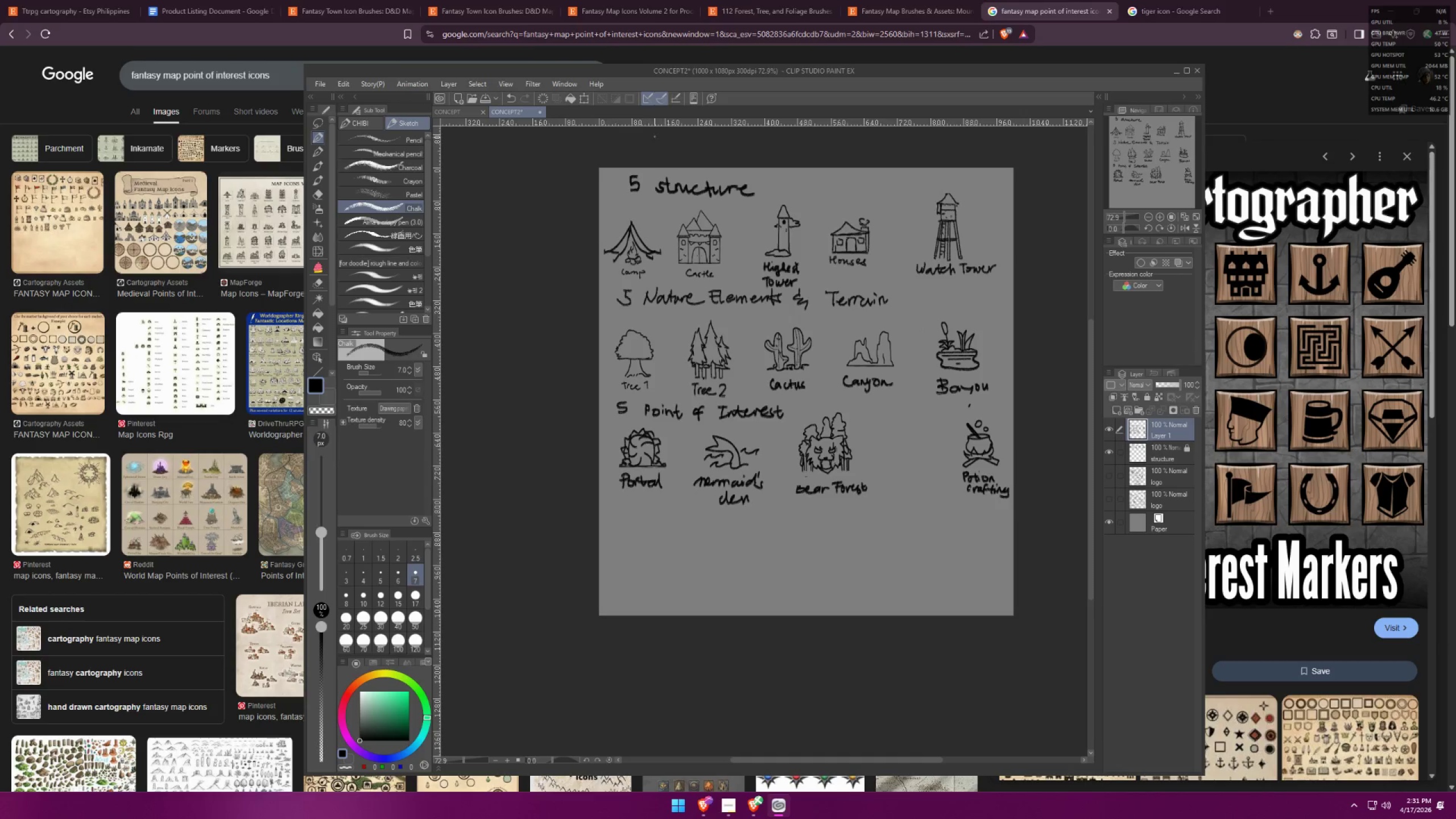 
key(Alt+AltLeft)
 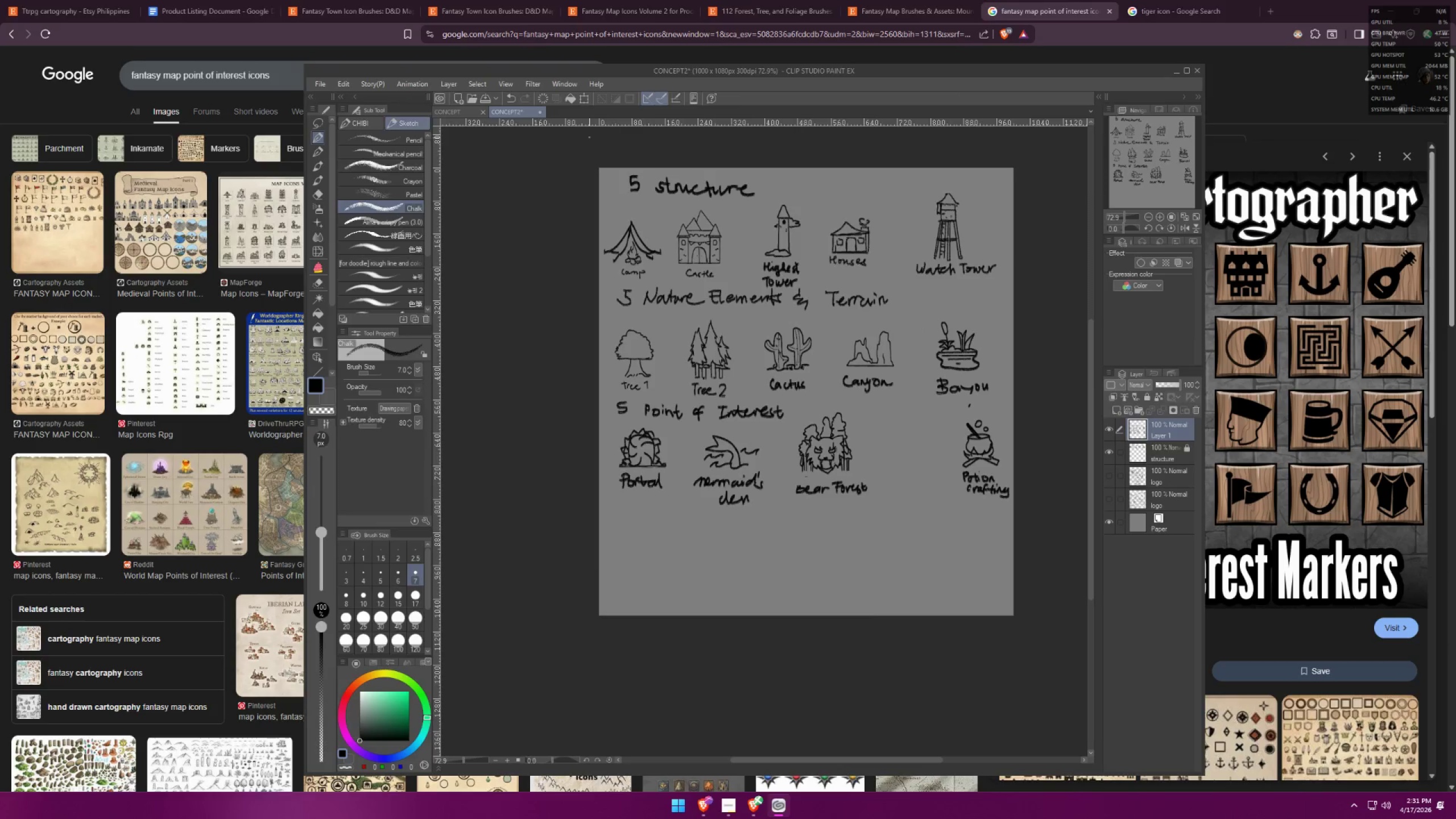 
key(Tab)
type(nmer)
key(Backspace)
key(Backspace)
key(Backspace)
key(Backspace)
key(Backspace)
type(npc ic)
 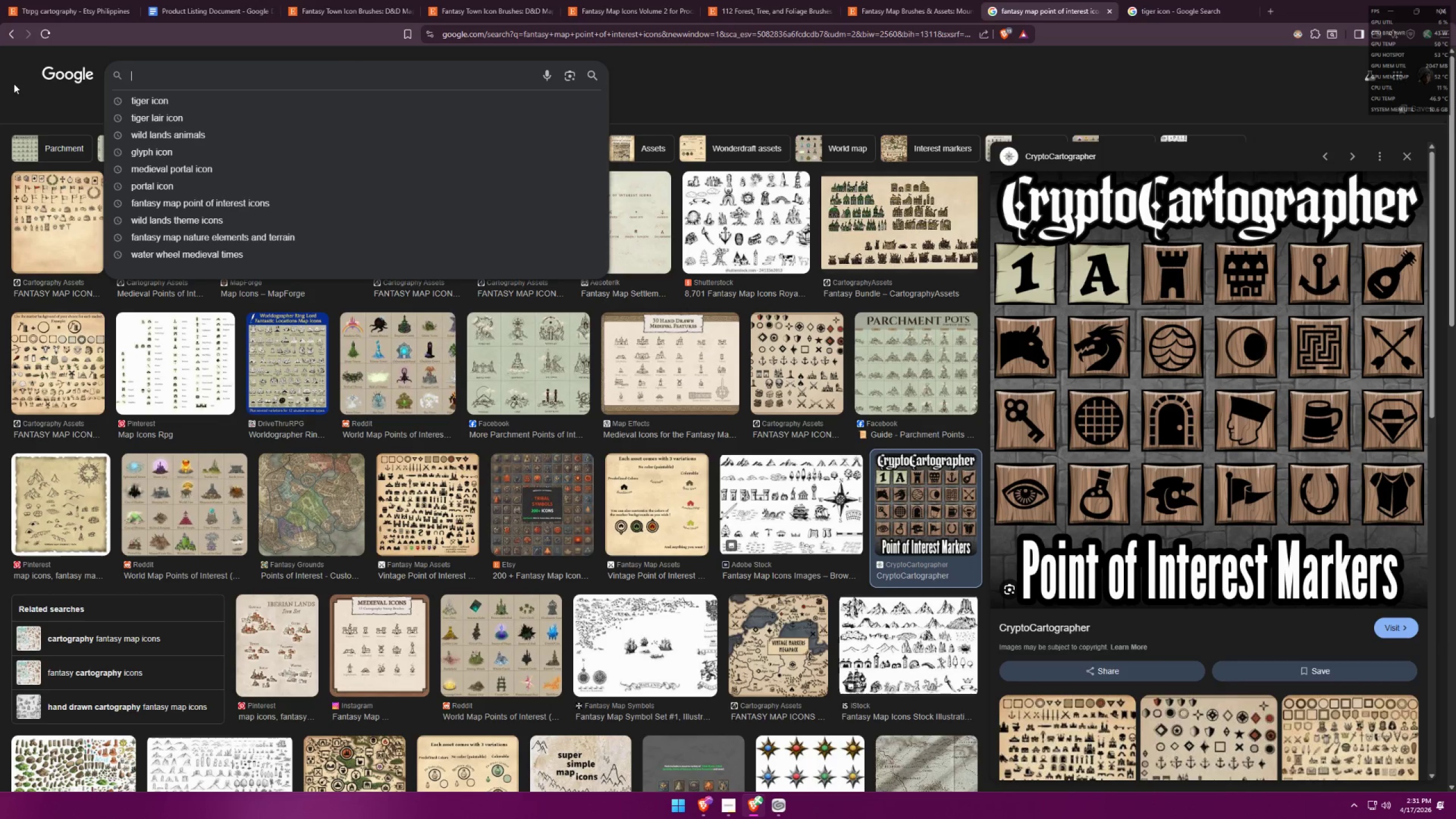 
left_click_drag(start_coordinate=[319, 80], to_coordinate=[47, 82])
 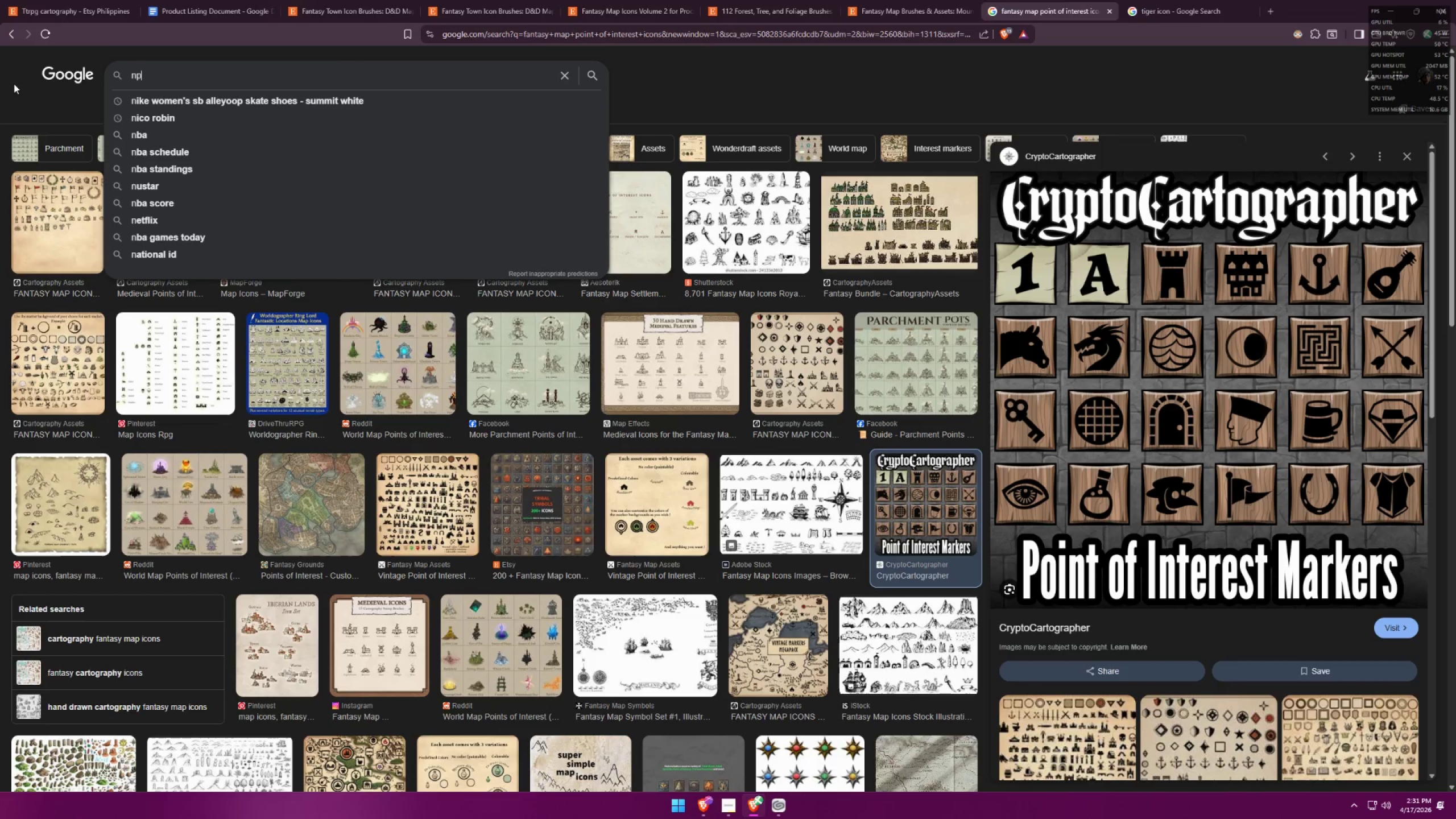 
key(Control+ControlLeft)
 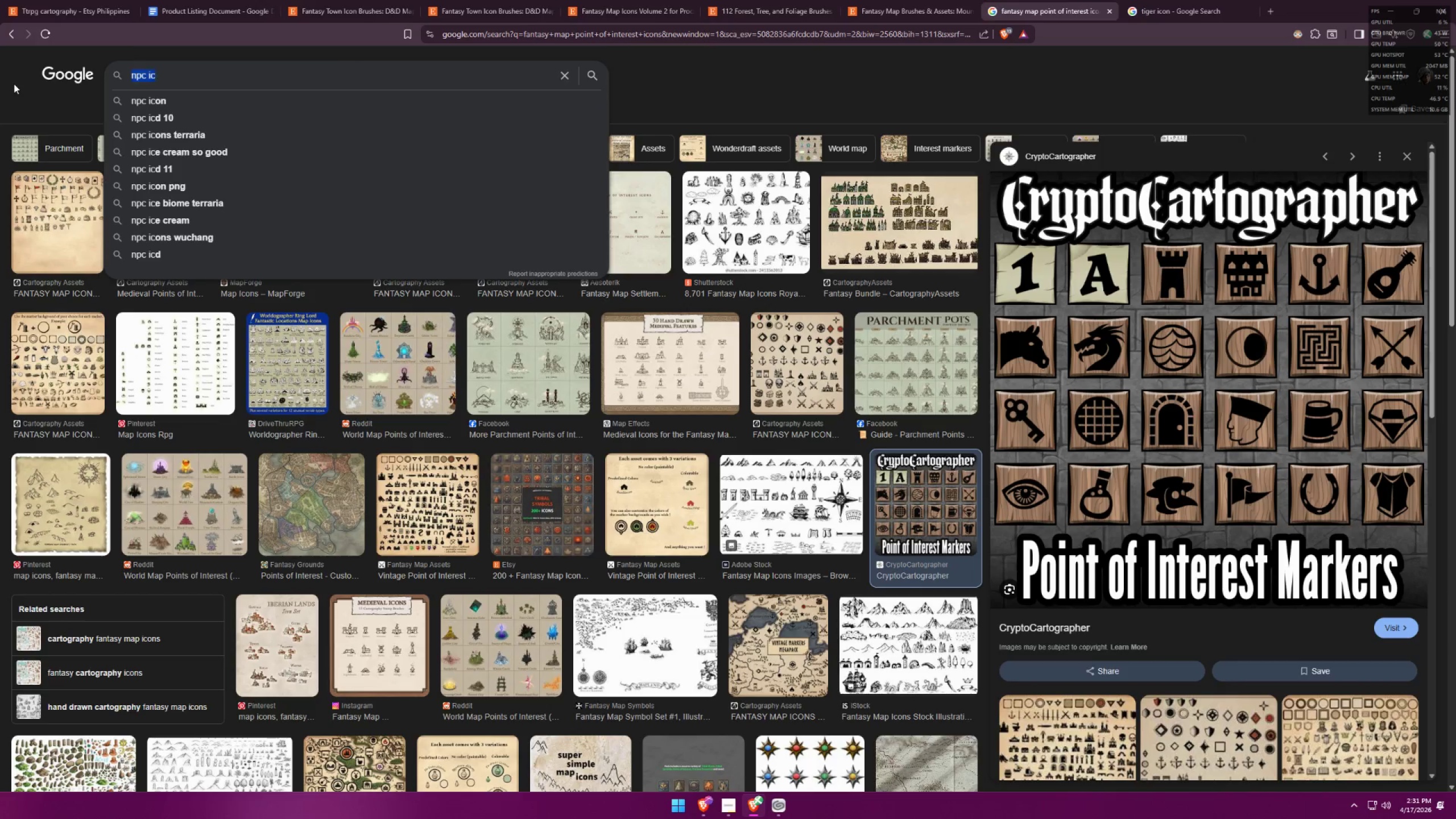 
key(Control+A)
 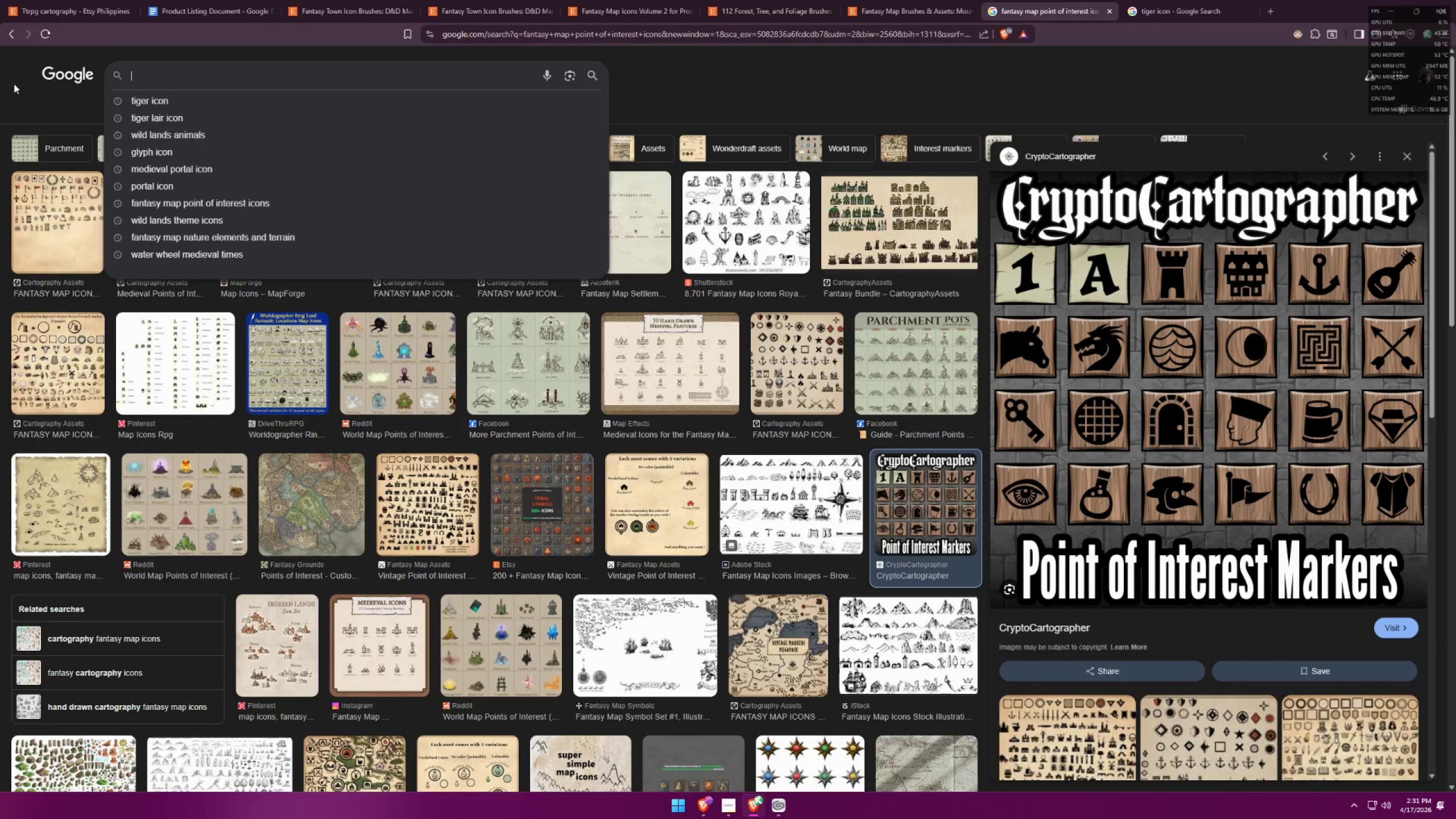 
key(Backspace)
type(merchant icon)
 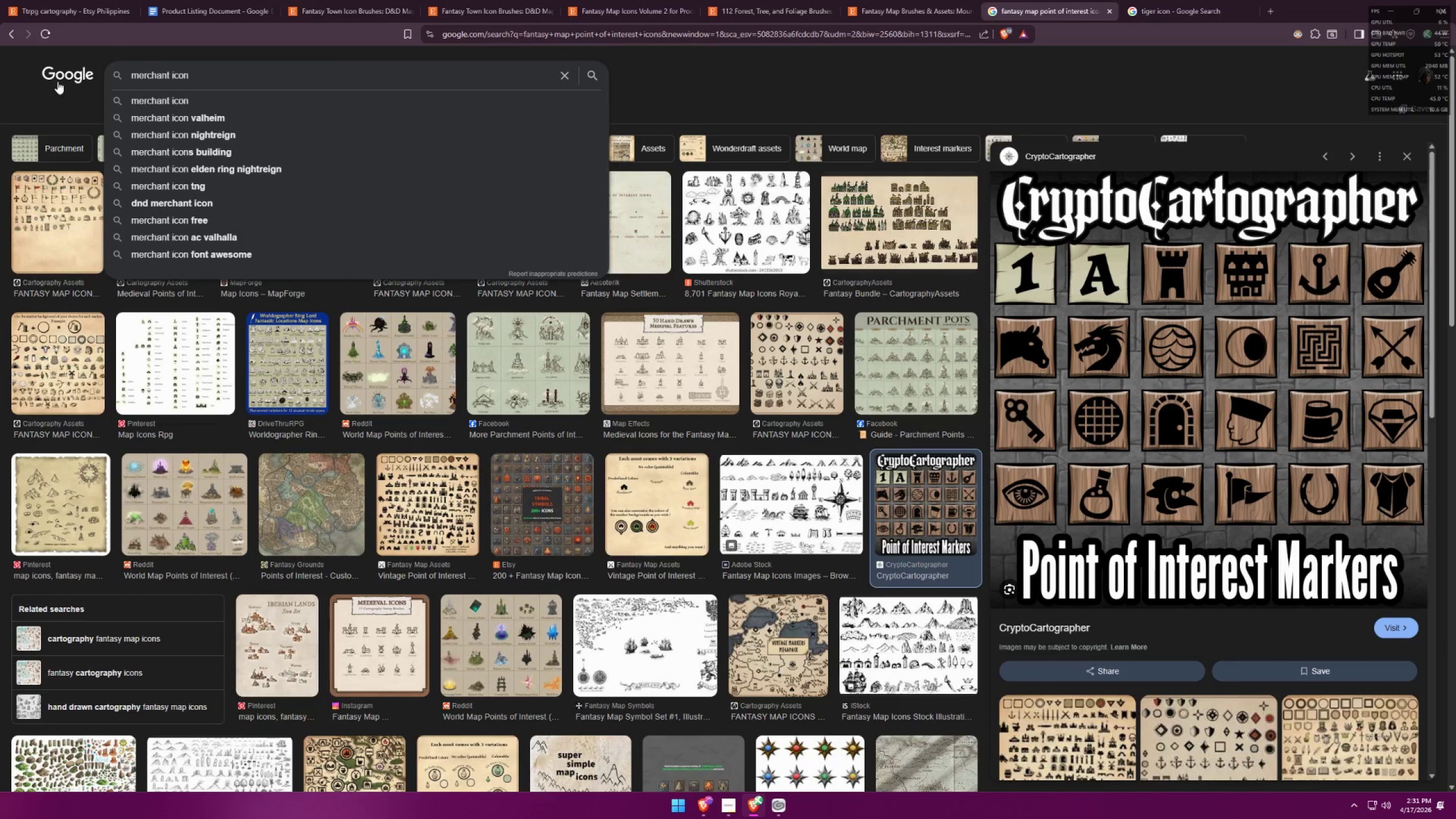 
key(Control+A)
 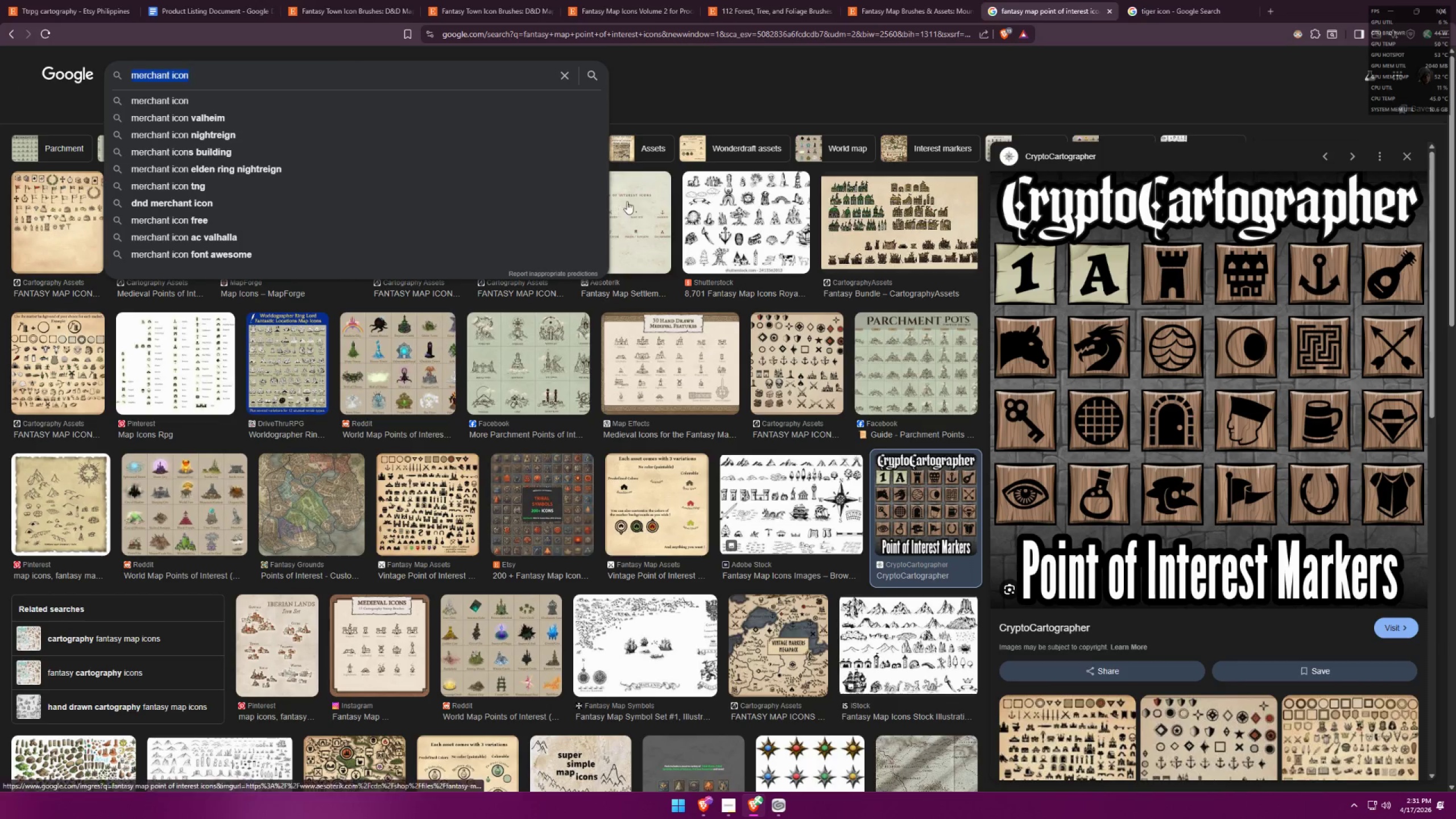 
key(Control+C)
 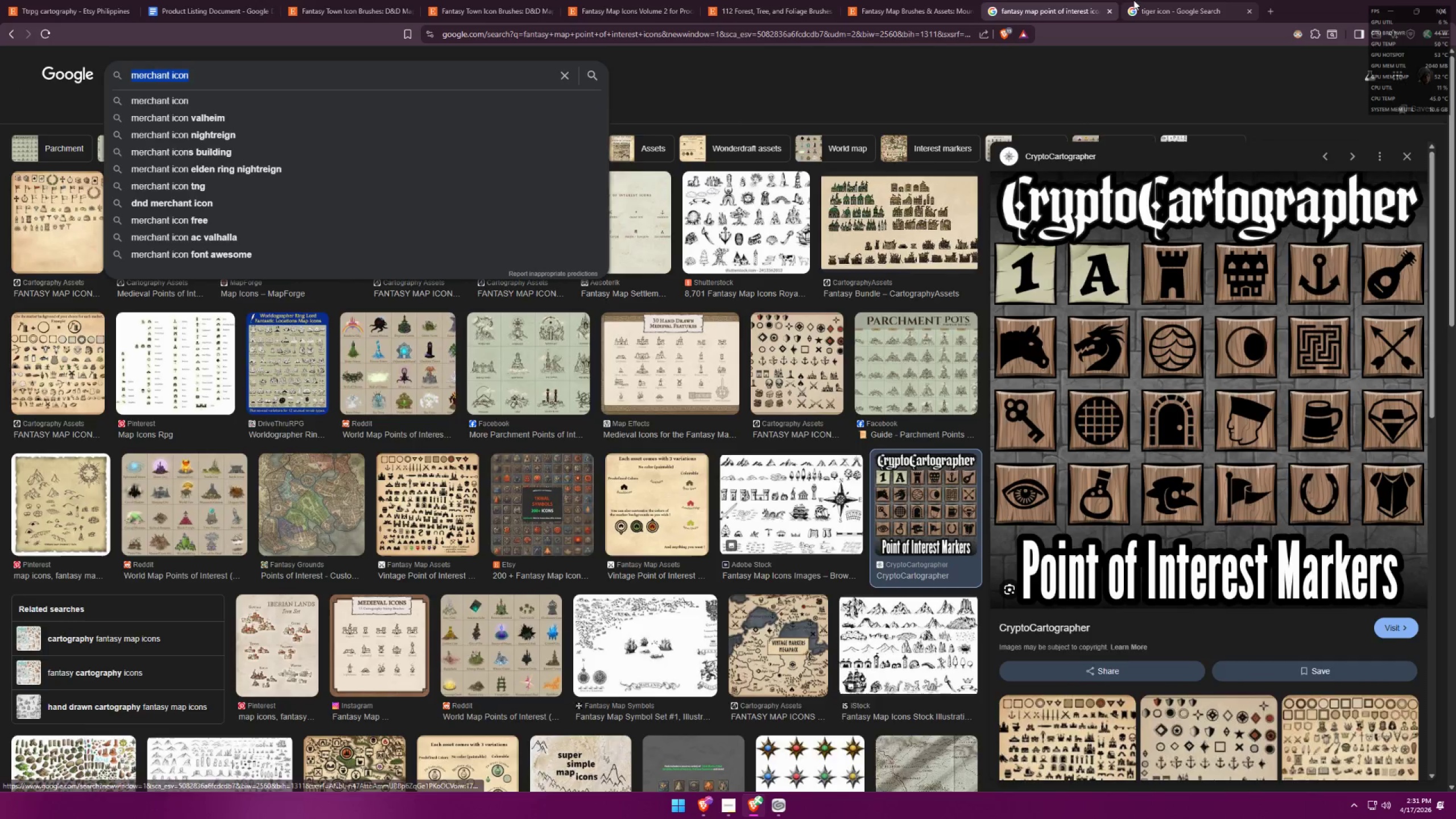 
left_click([1167, 0])
 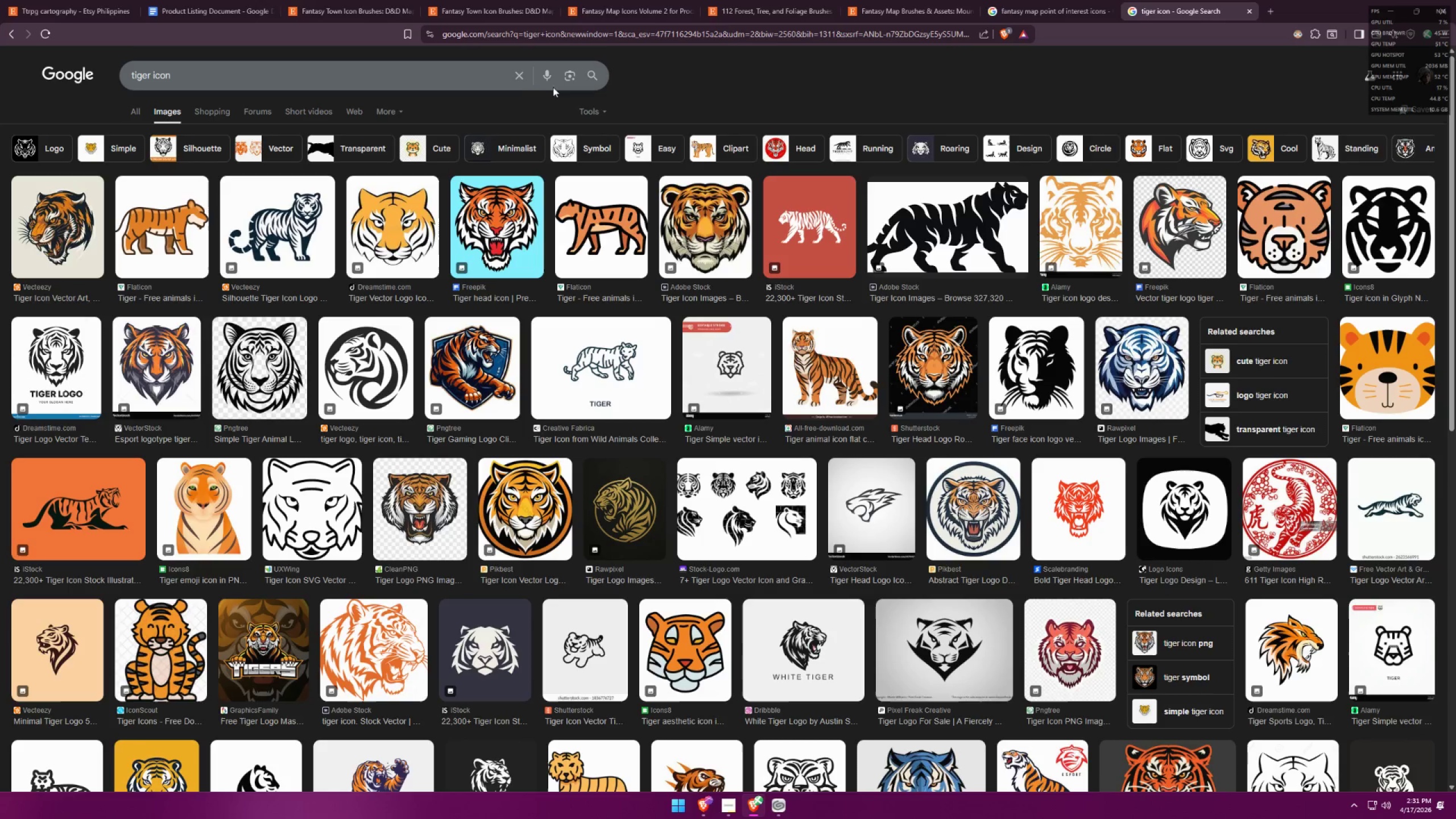 
left_click([515, 82])
 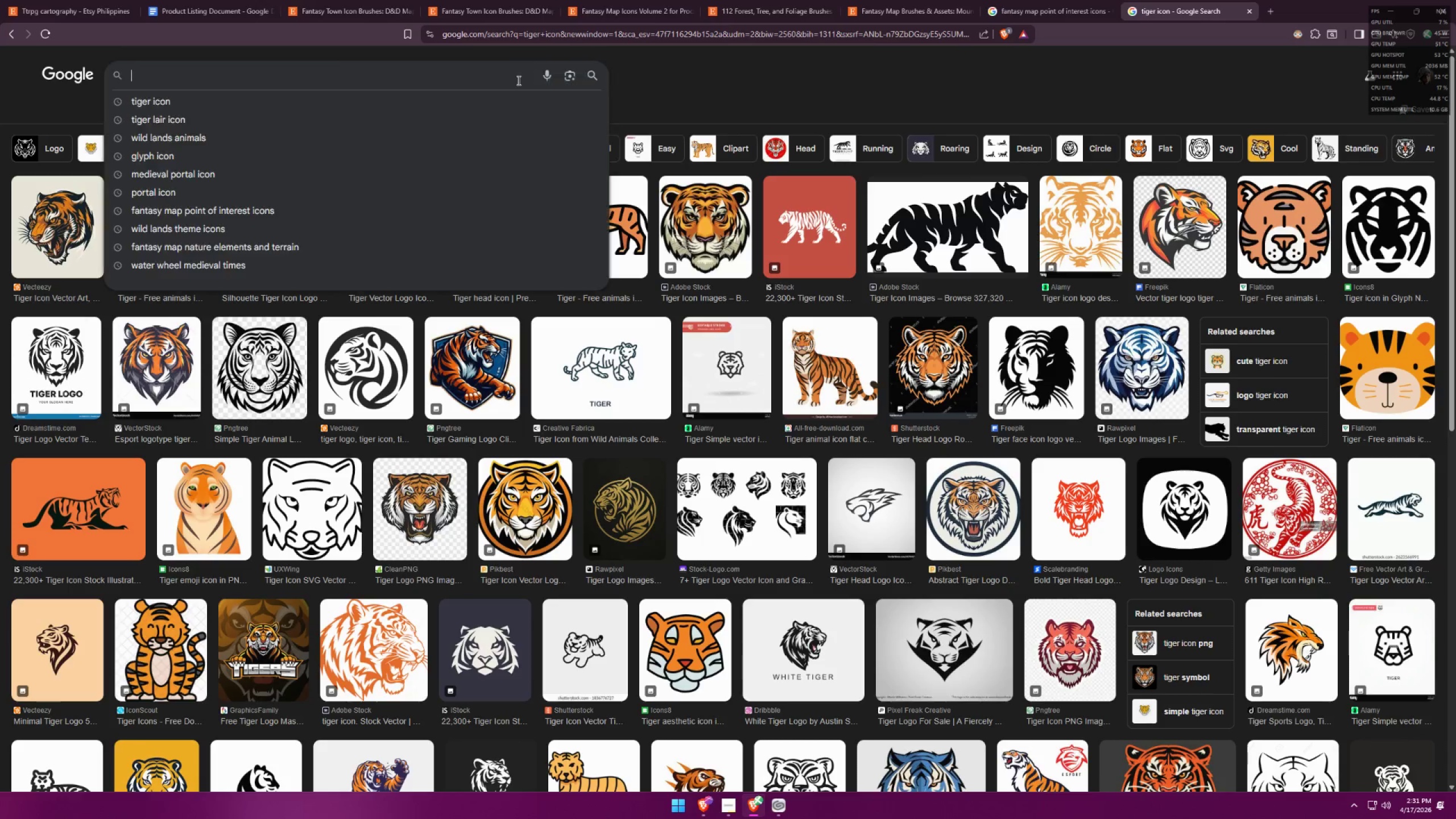 
key(Control+ControlLeft)
 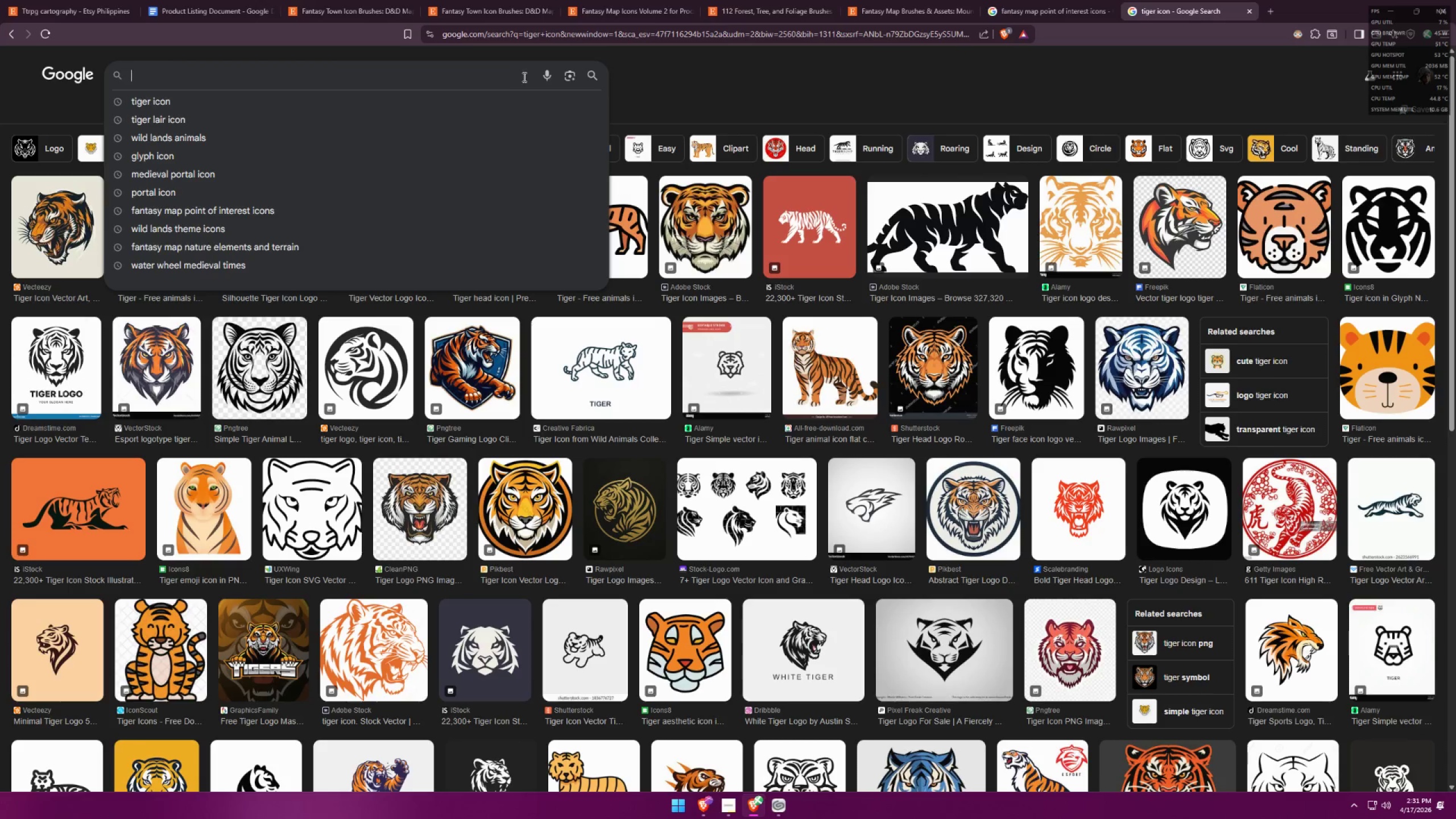 
key(Control+V)
 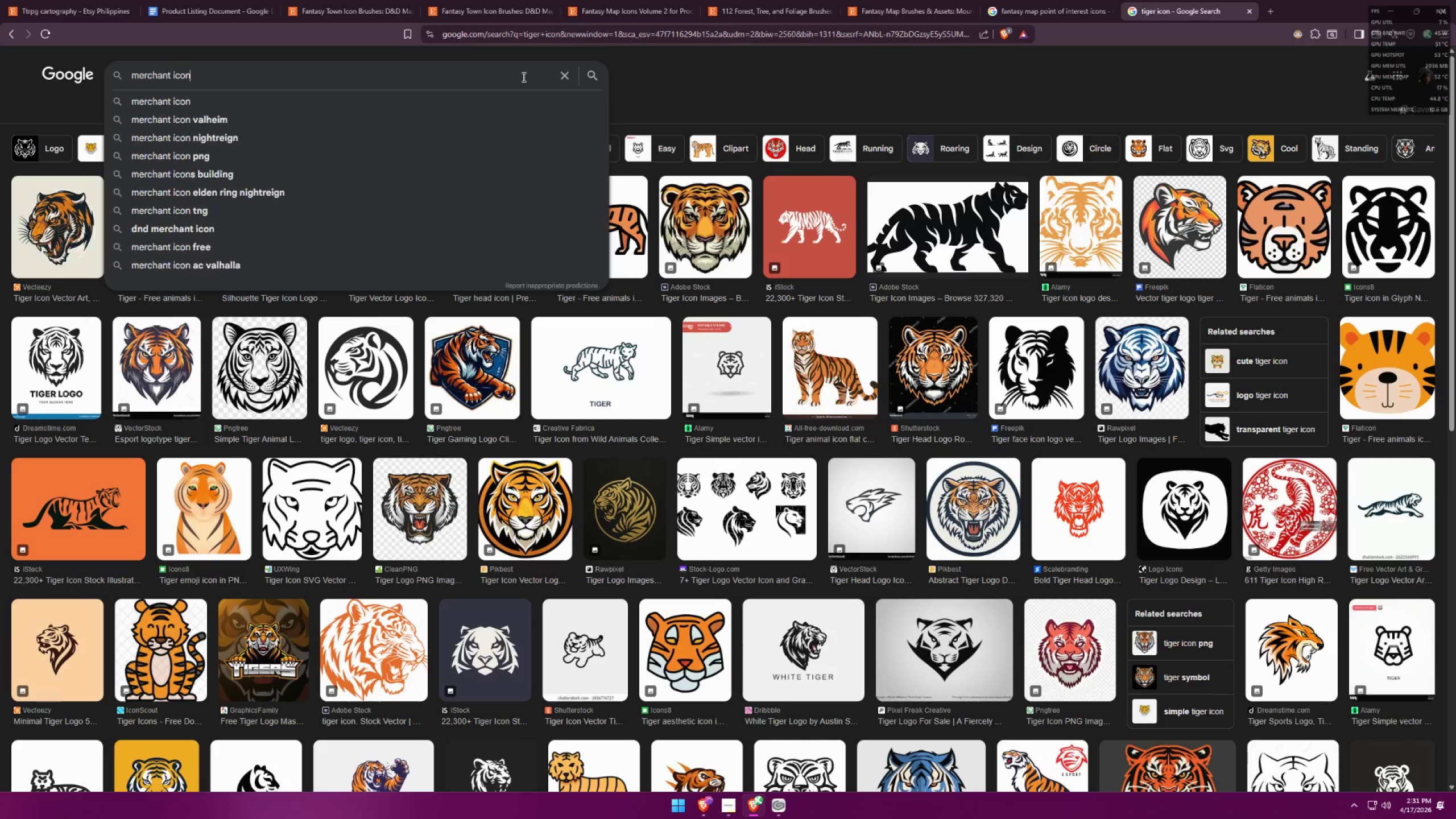 
key(Enter)
 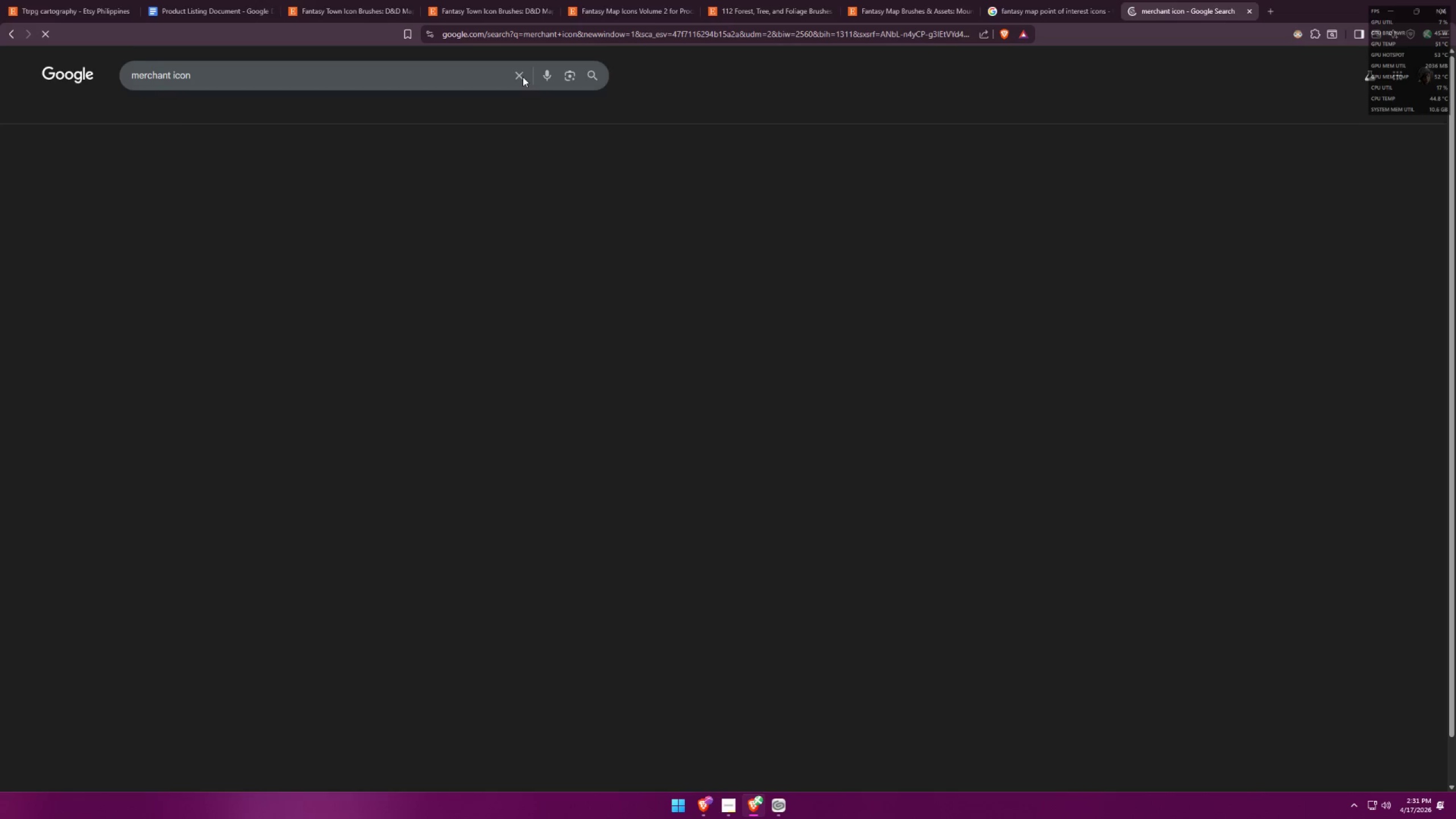 
left_click([263, 64])
 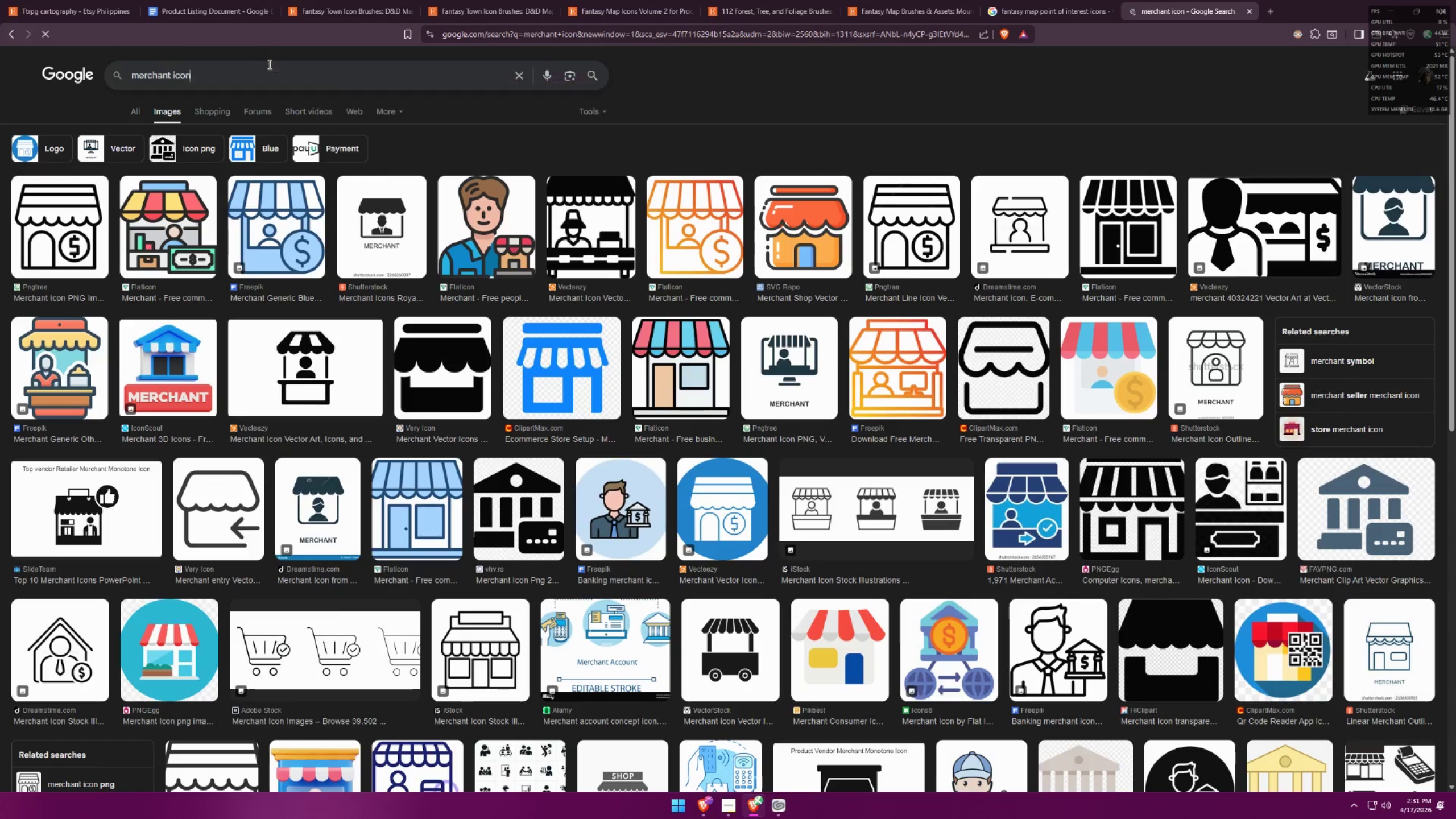 
type( medieval)
 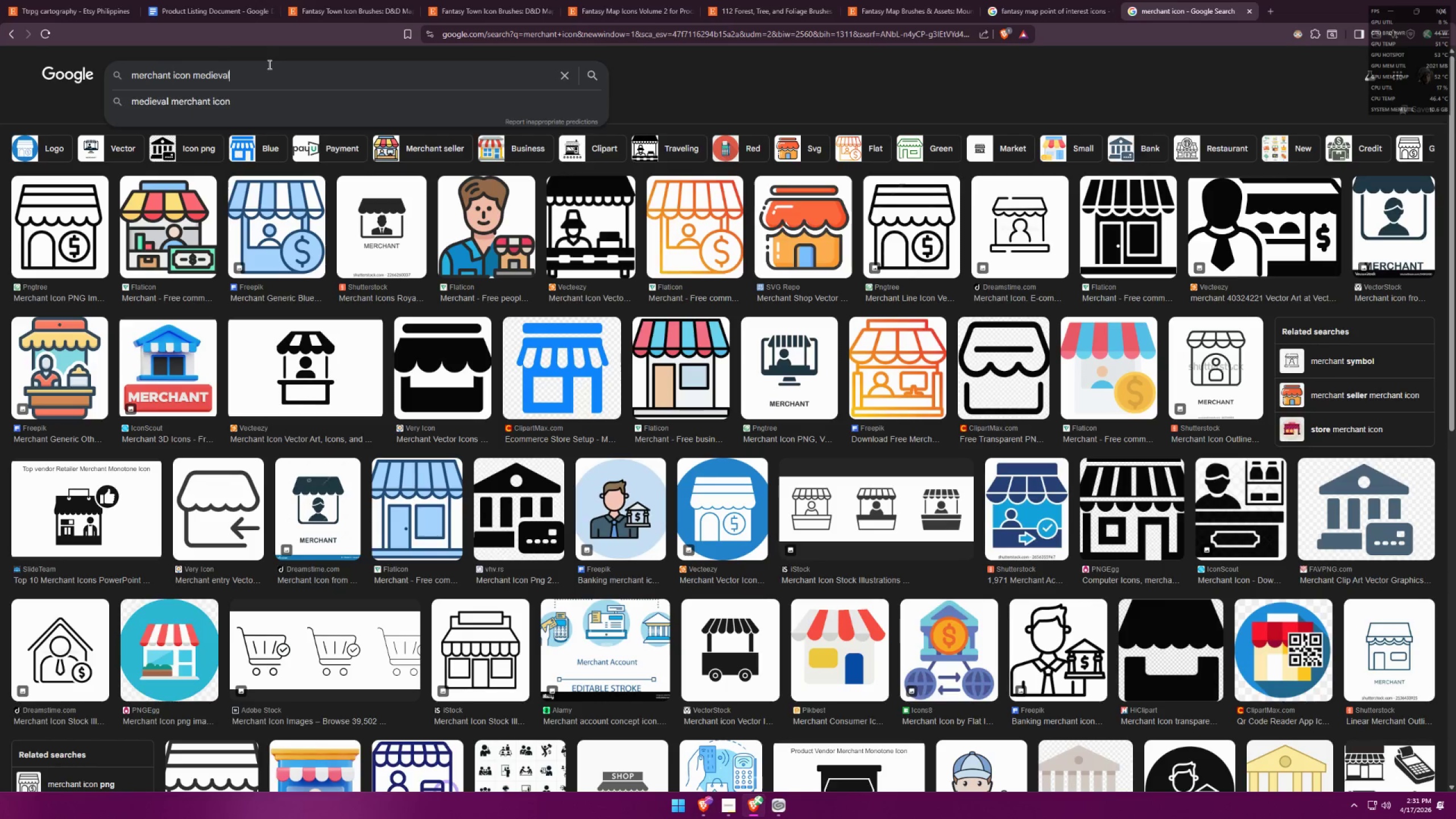 
key(Enter)
 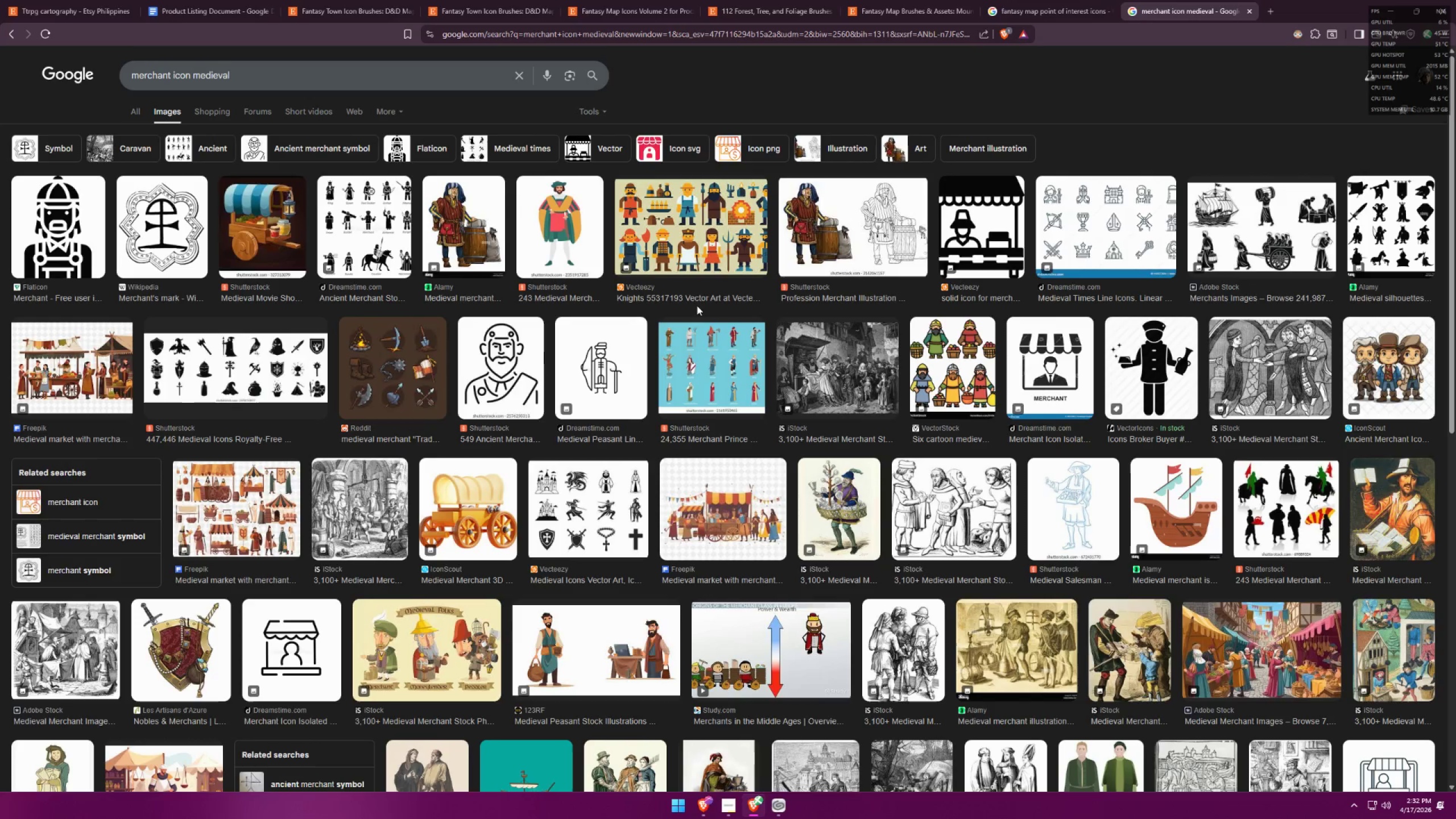 
wait(9.83)
 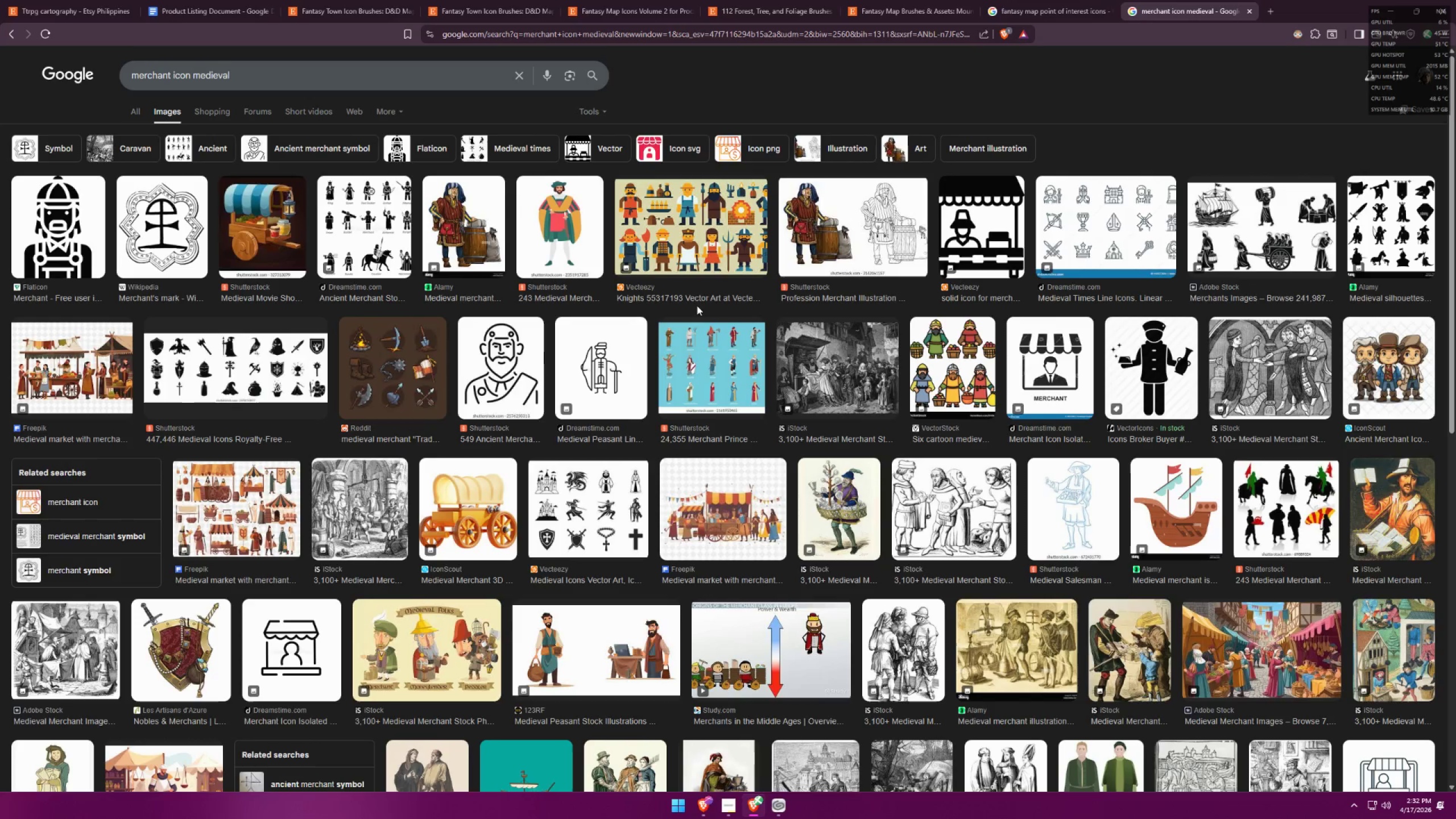 
scroll: coordinate [920, 317], scroll_direction: down, amount: 5.0
 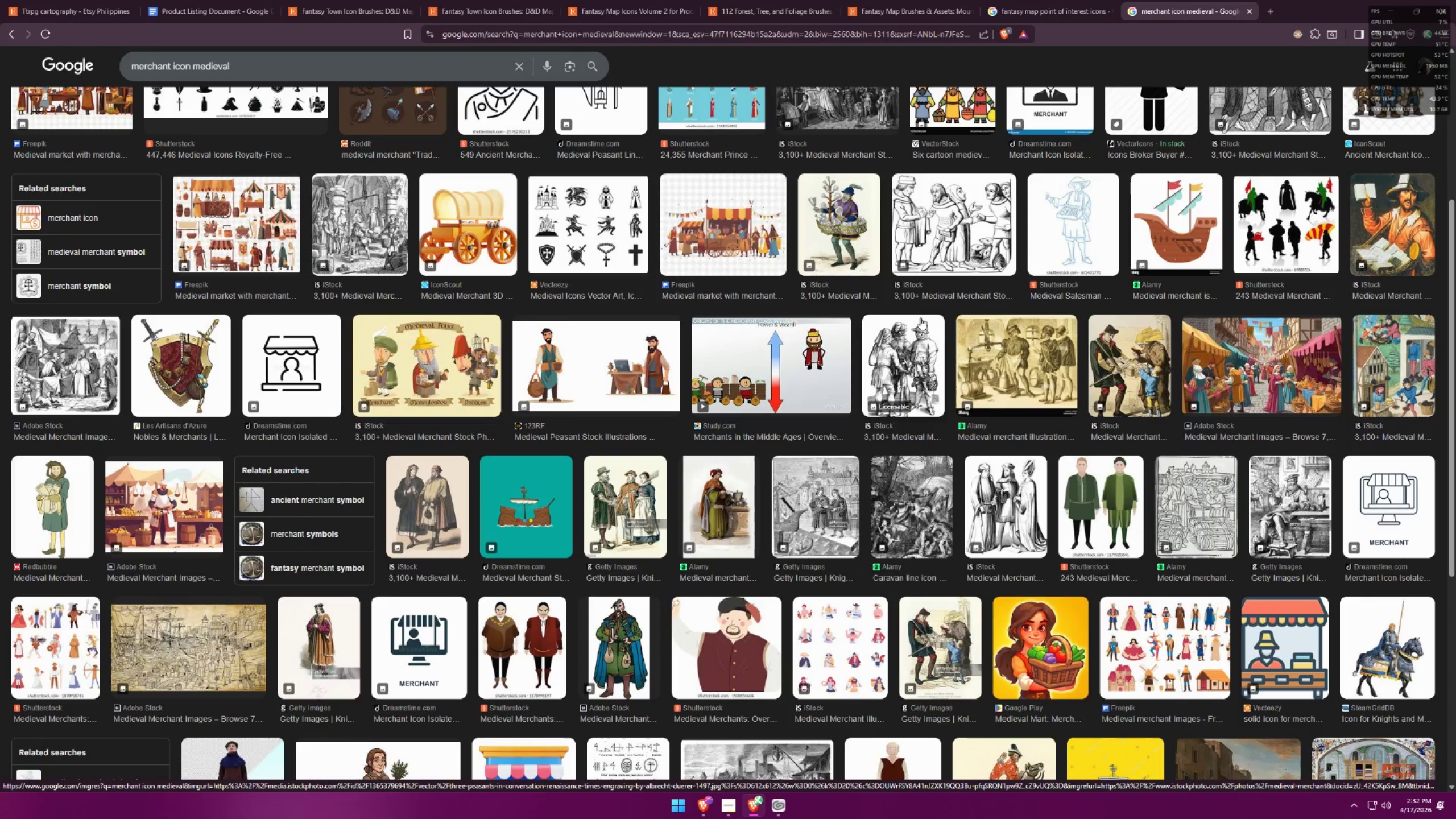 
key(Alt+AltLeft)
 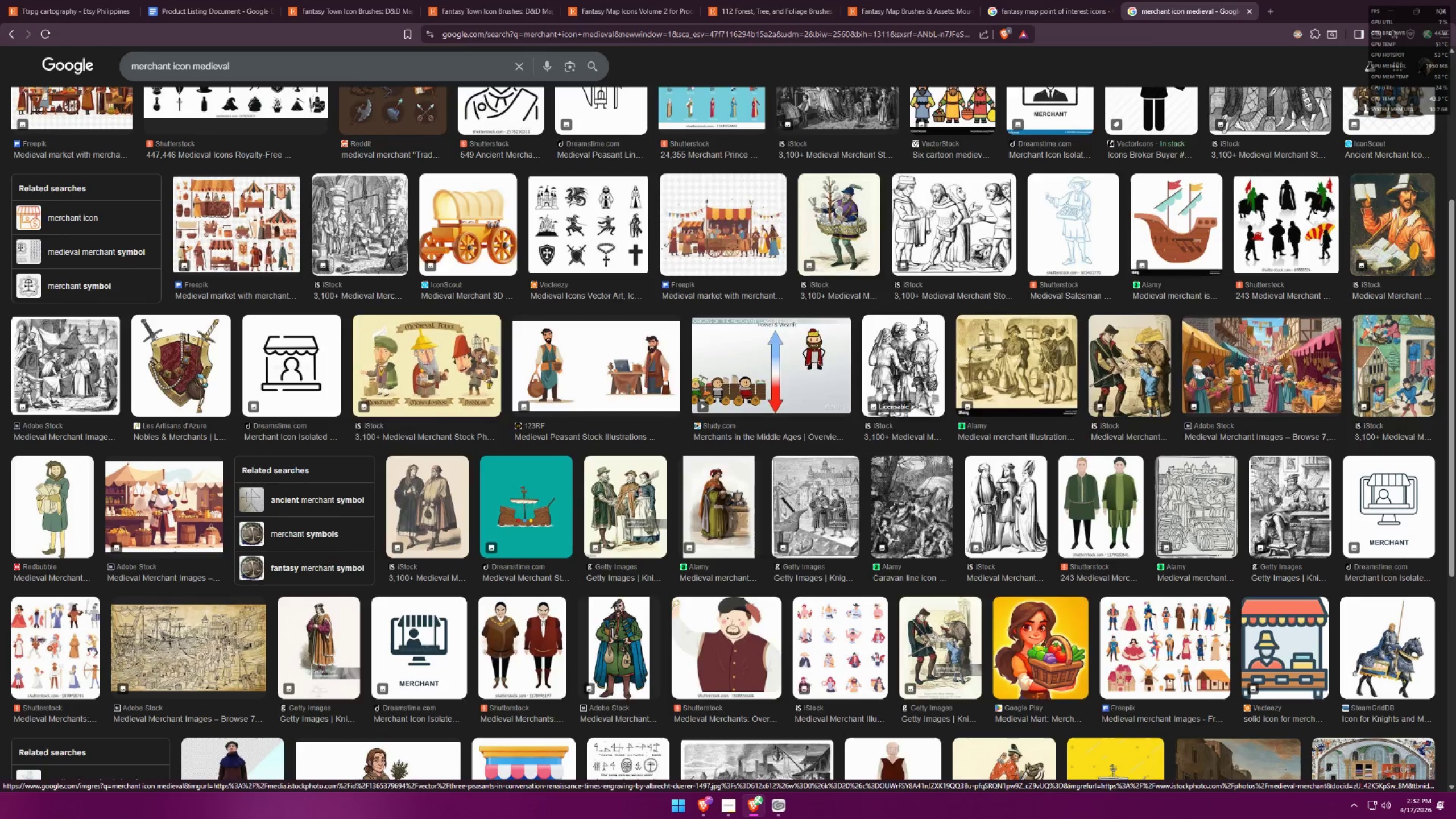 
key(Alt+Tab)
 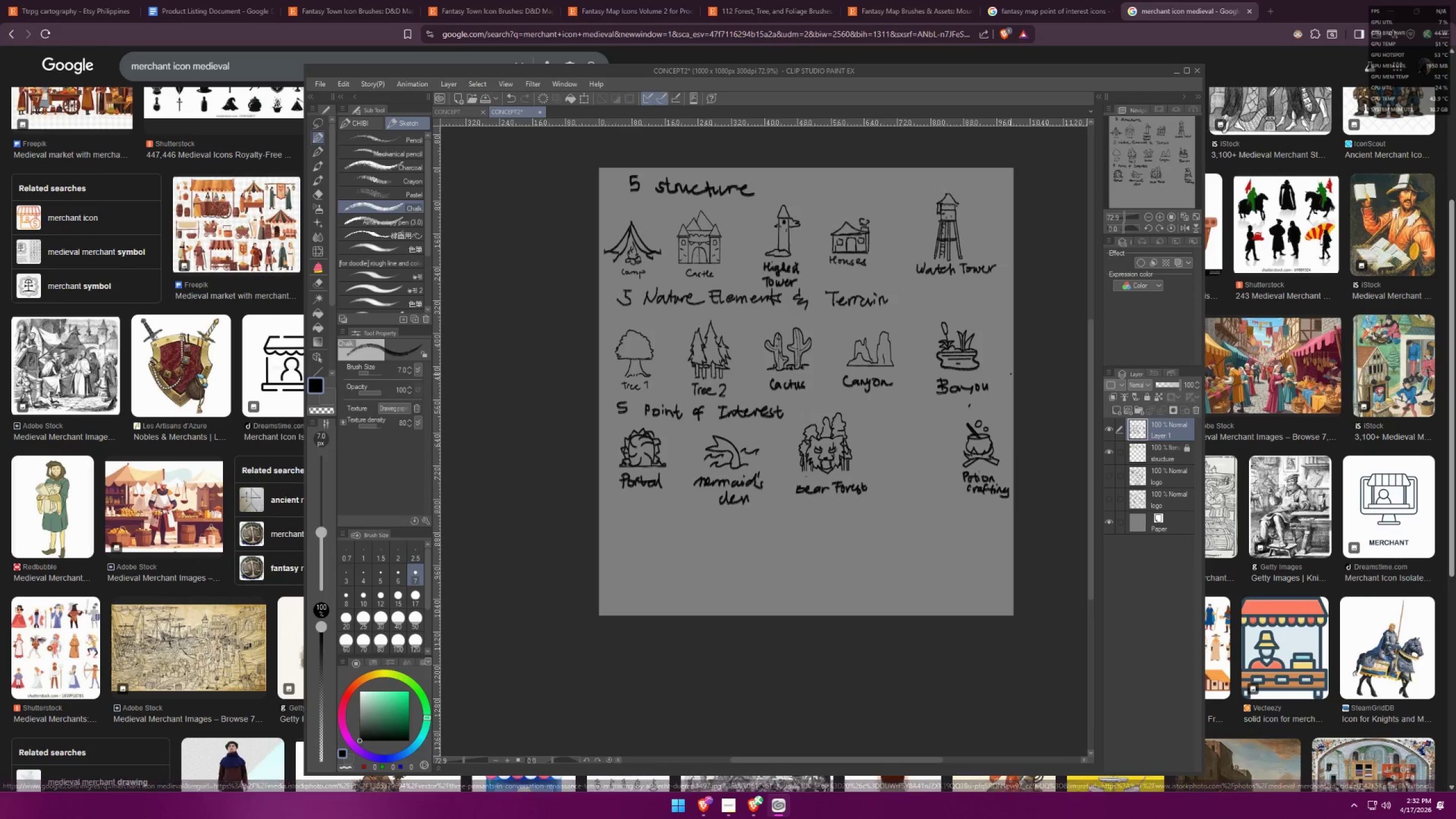 
scroll: coordinate [862, 428], scroll_direction: up, amount: 23.0
 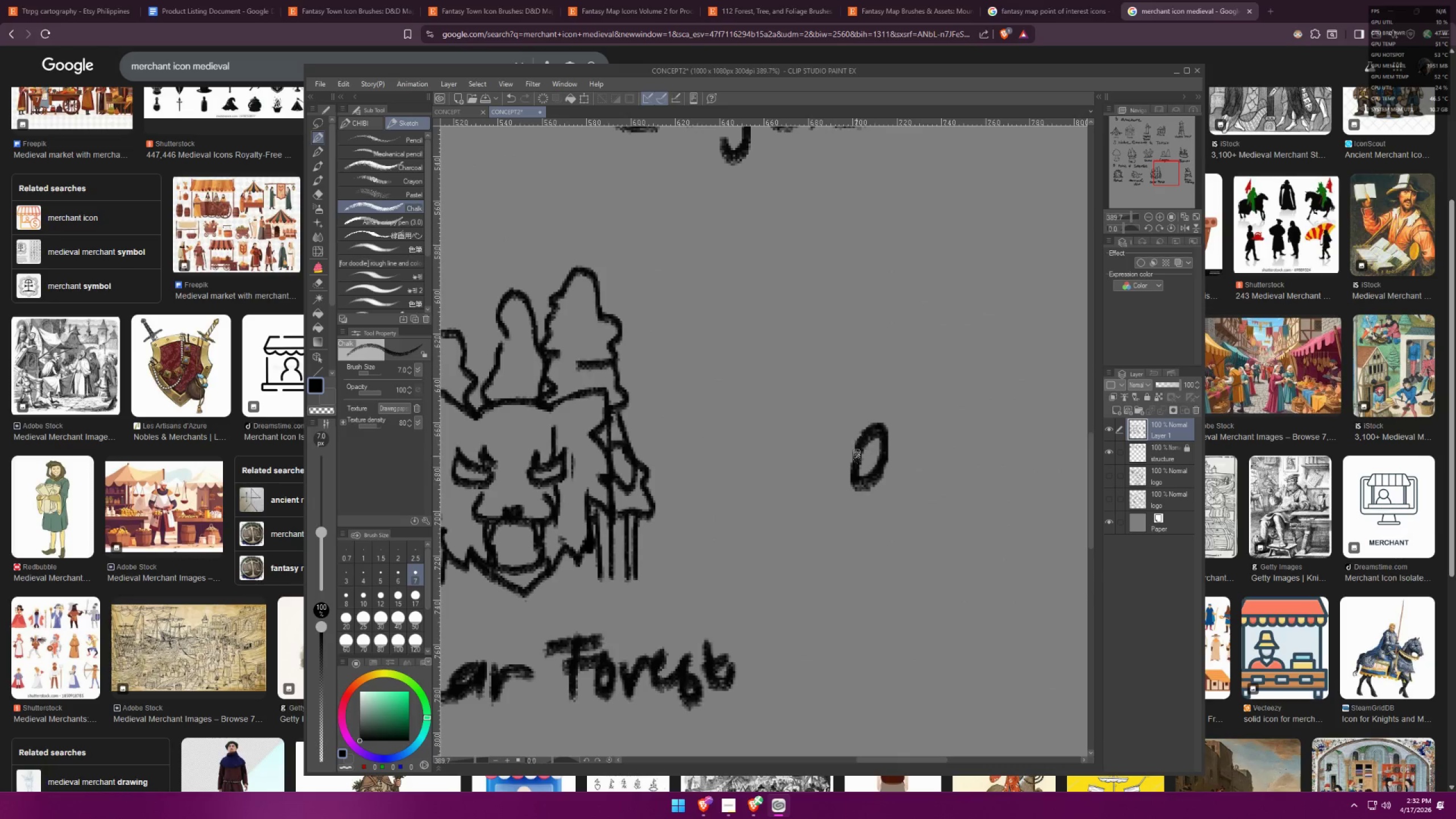 
left_click_drag(start_coordinate=[884, 428], to_coordinate=[1026, 446])
 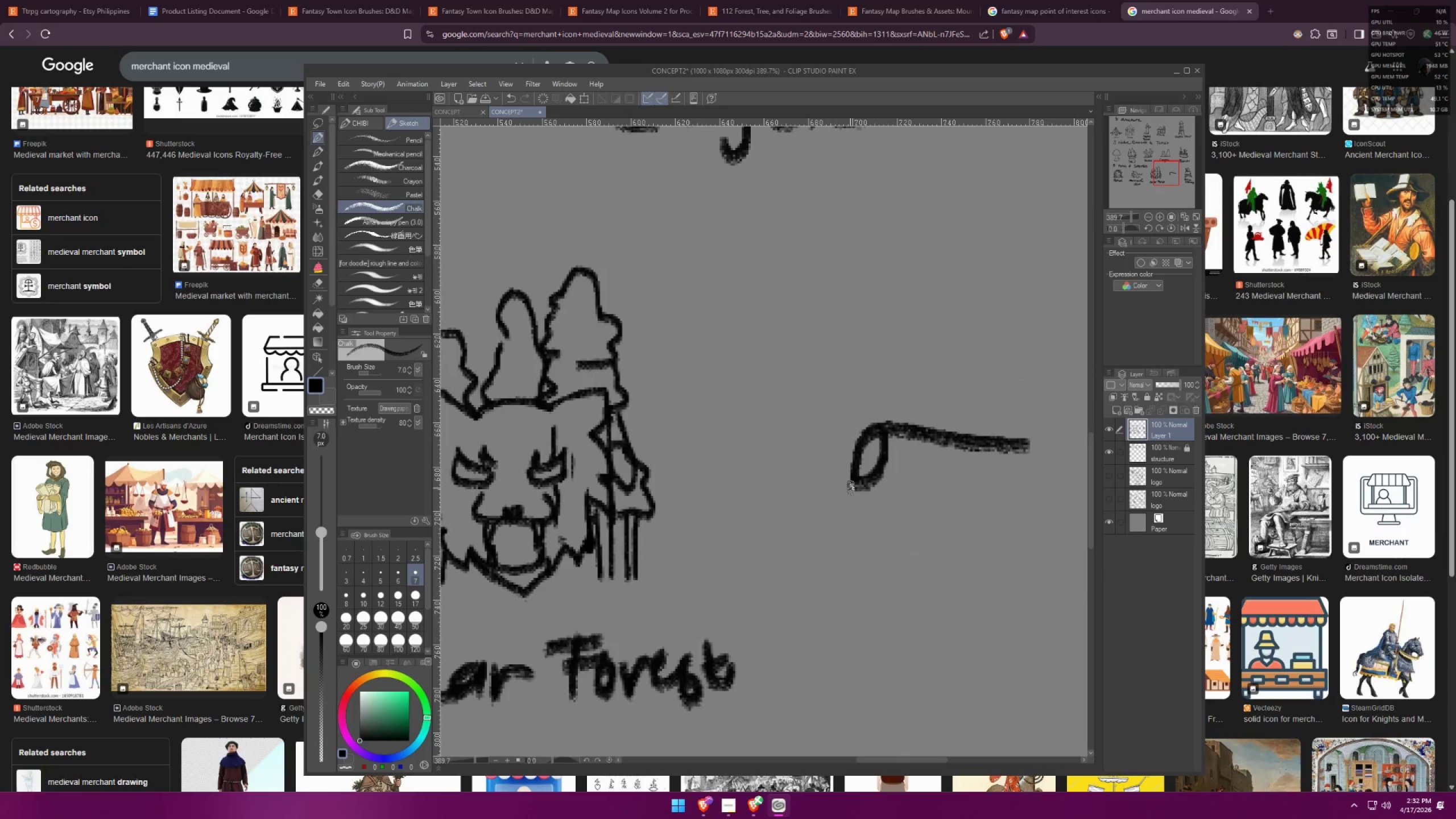 
left_click_drag(start_coordinate=[850, 490], to_coordinate=[1054, 493])
 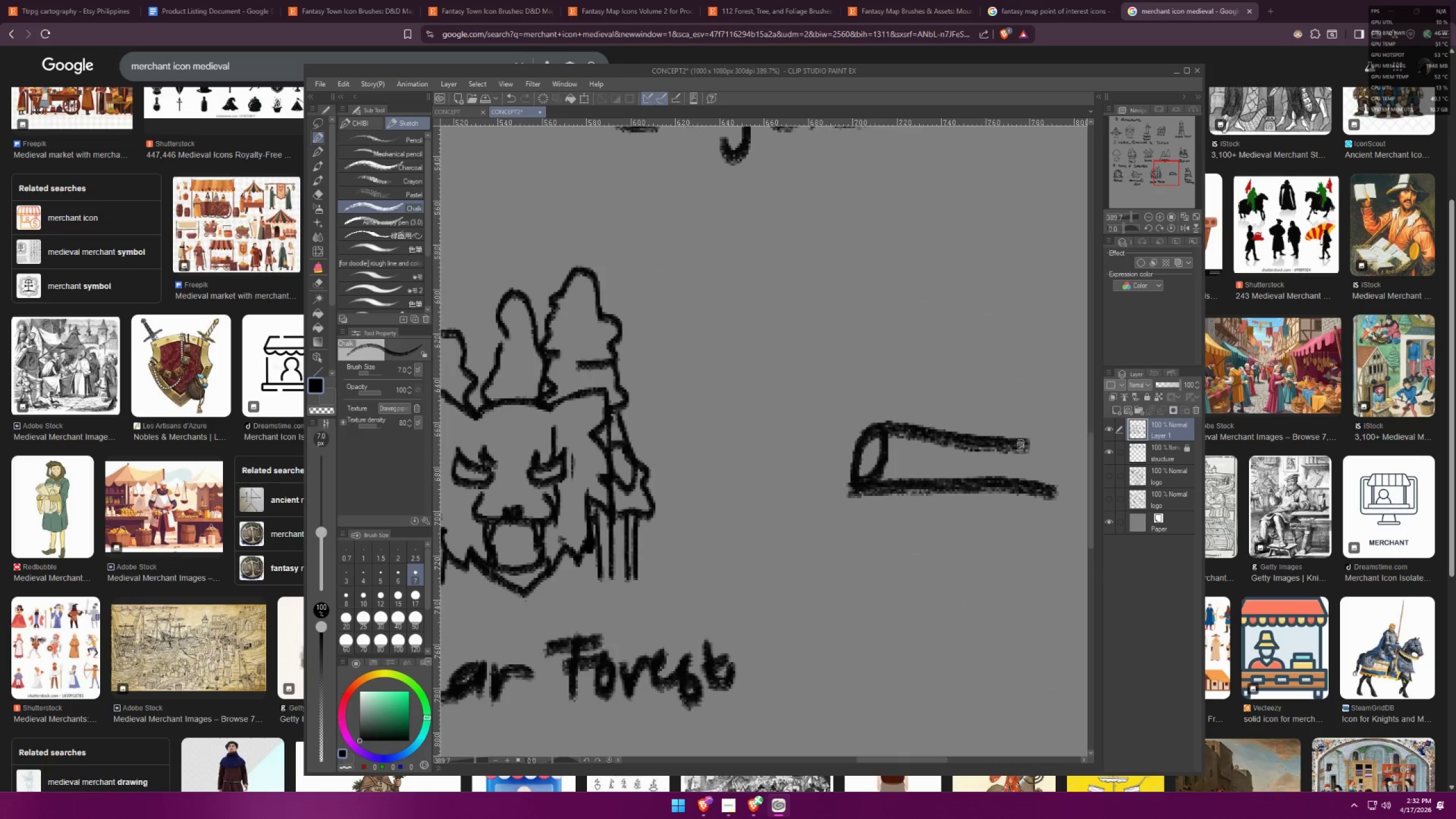 
left_click_drag(start_coordinate=[1016, 442], to_coordinate=[1086, 448])
 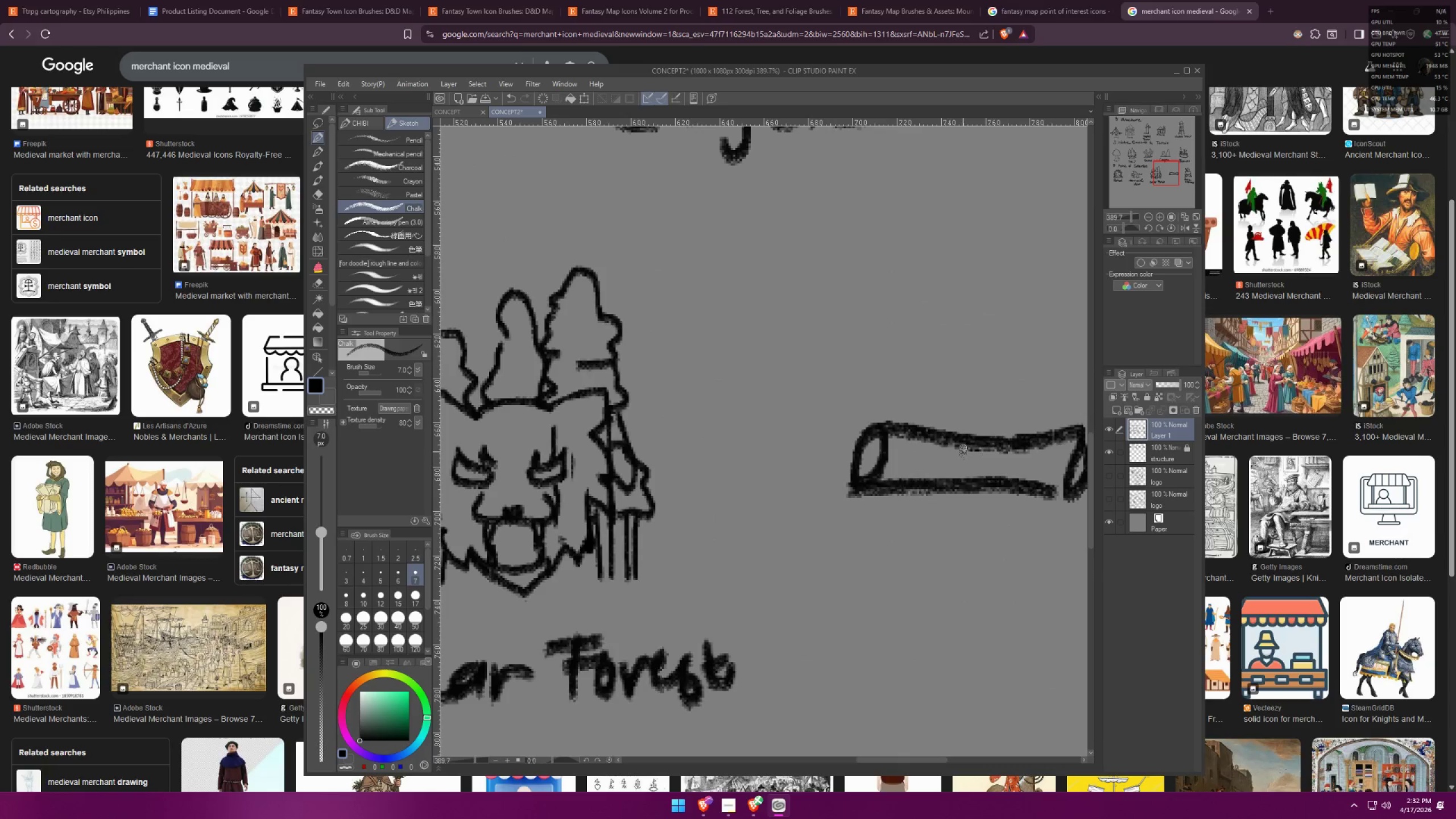 
left_click_drag(start_coordinate=[959, 448], to_coordinate=[994, 439])
 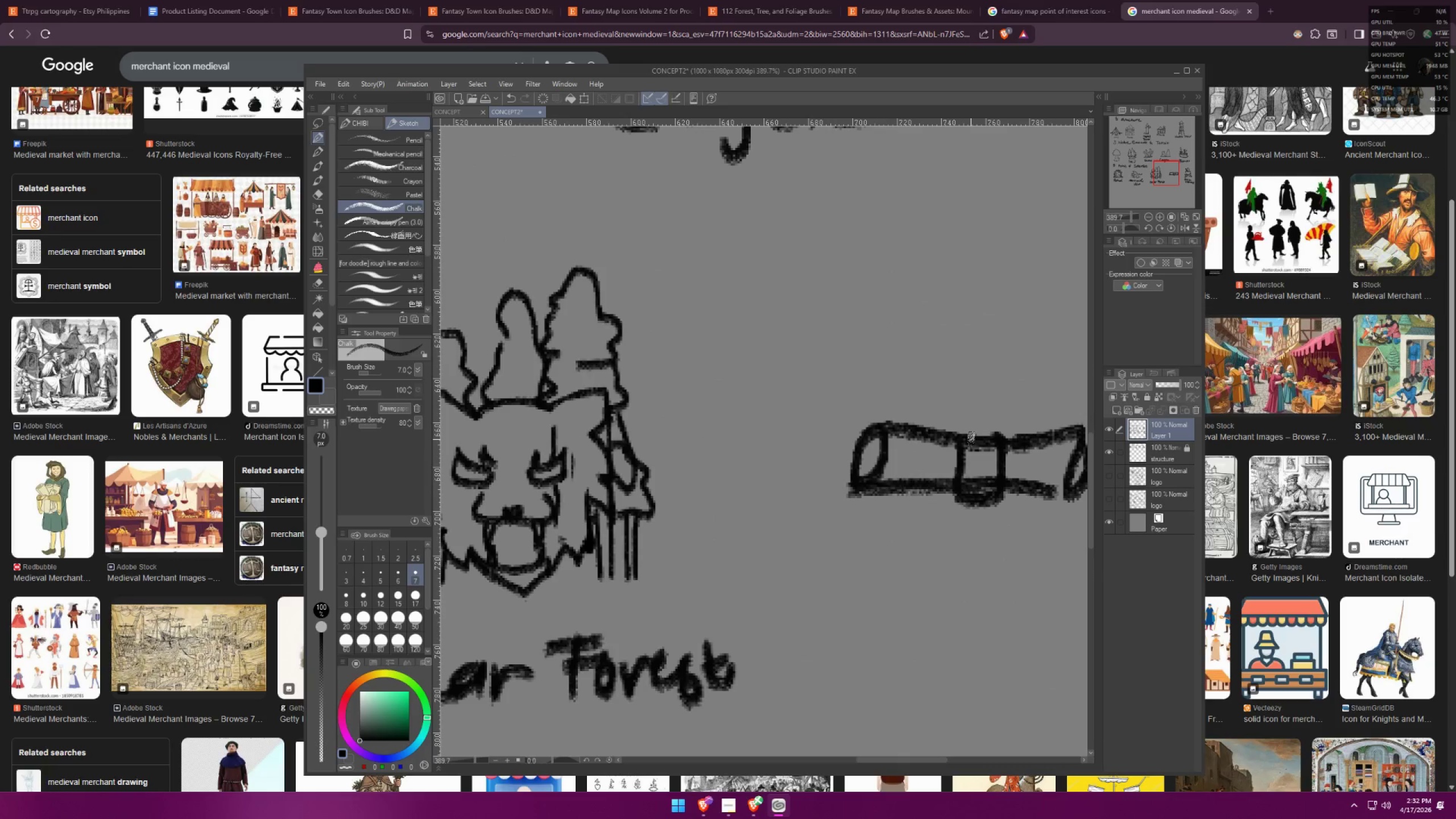 
key(Space)
 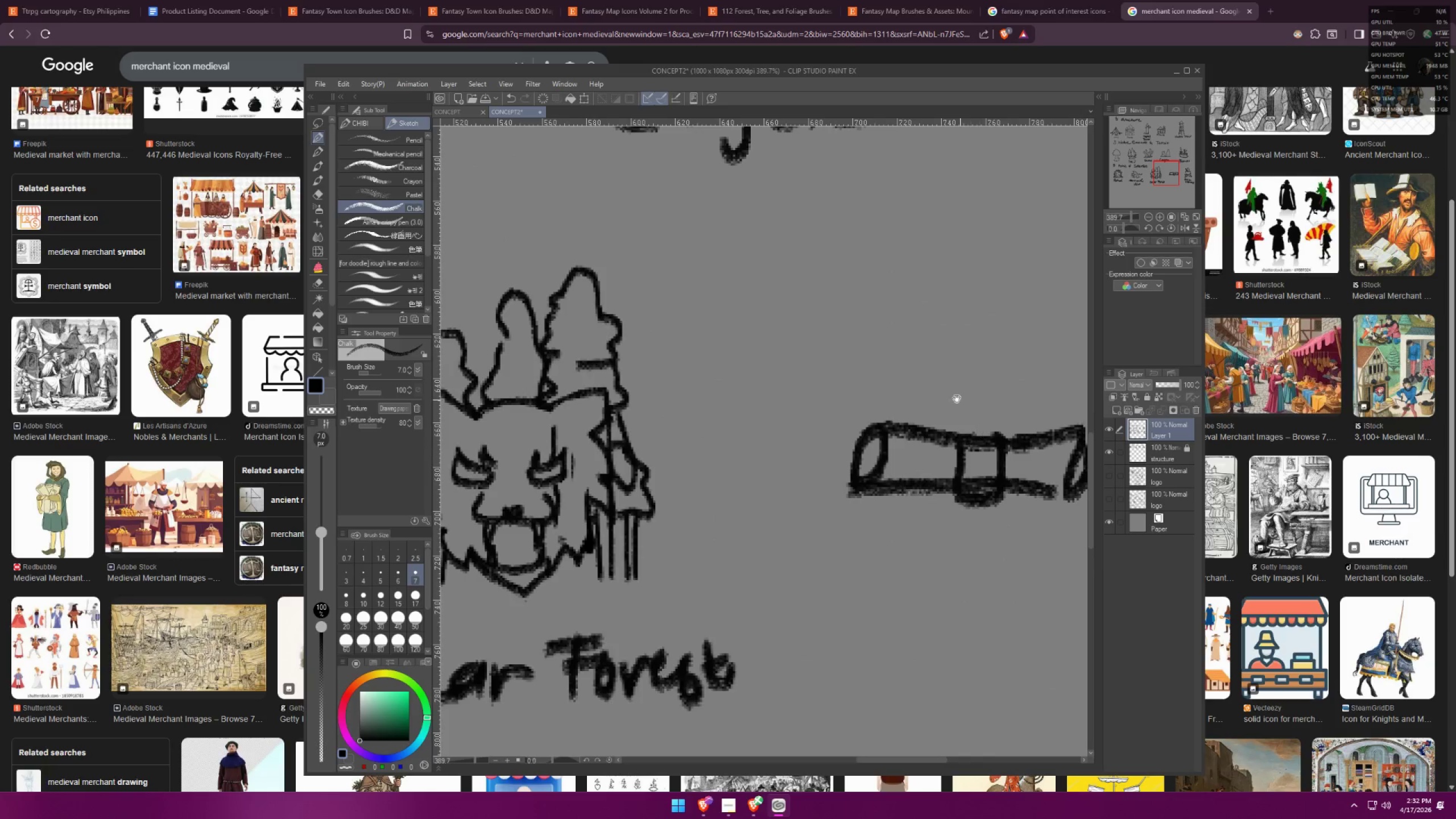 
left_click_drag(start_coordinate=[935, 391], to_coordinate=[759, 396])
 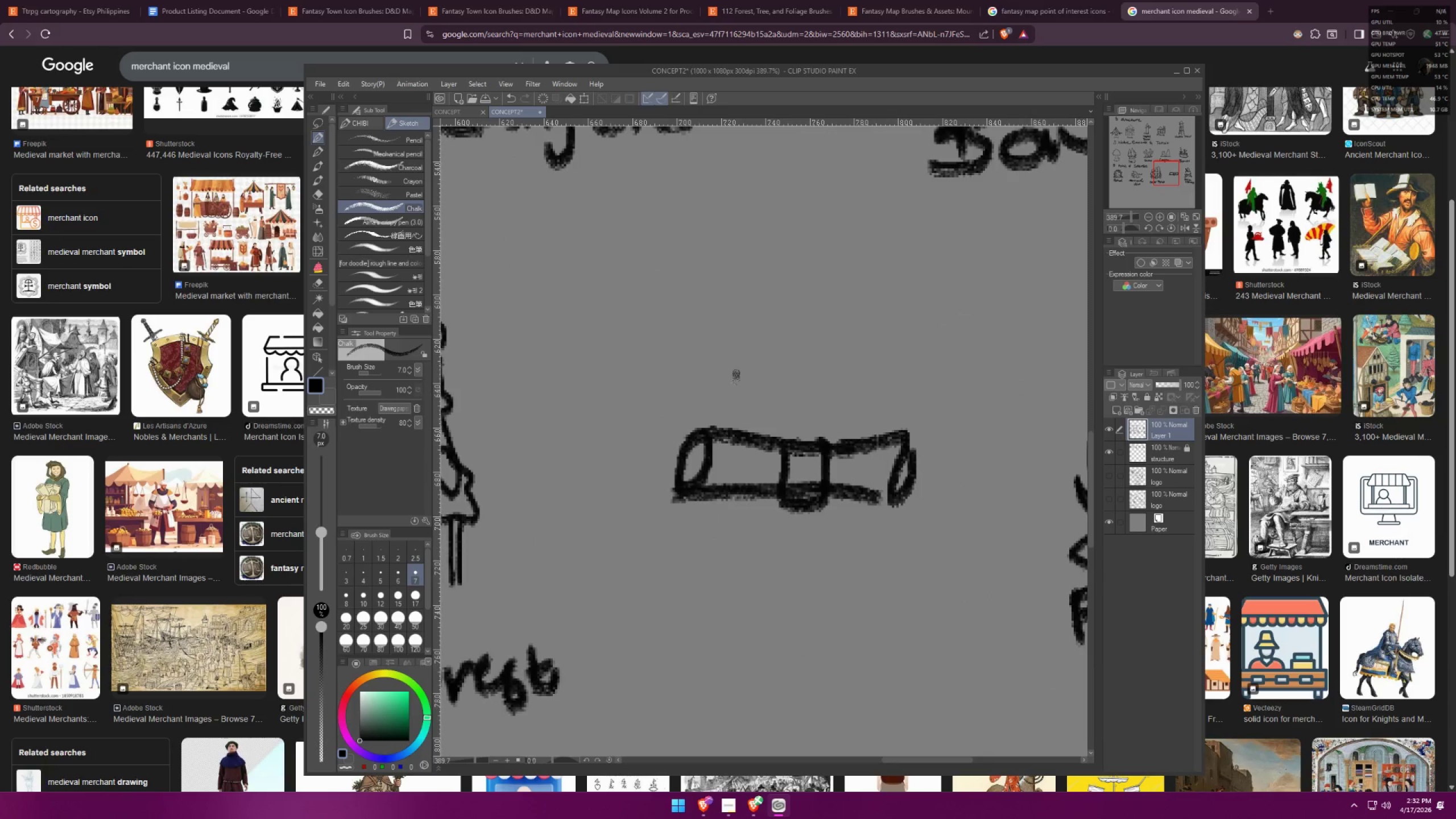 
left_click_drag(start_coordinate=[705, 344], to_coordinate=[721, 332])
 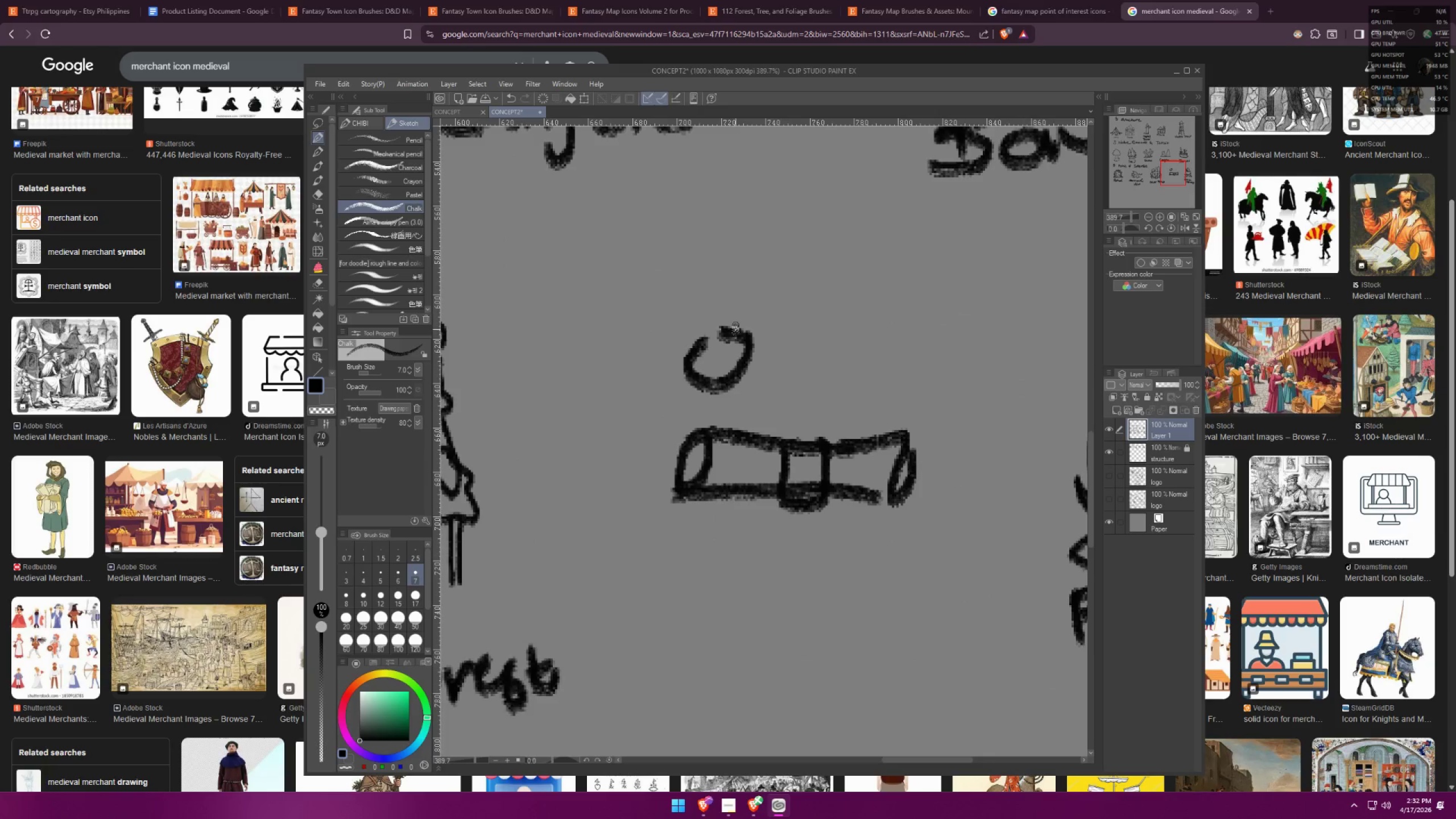 
left_click_drag(start_coordinate=[732, 328], to_coordinate=[925, 362])
 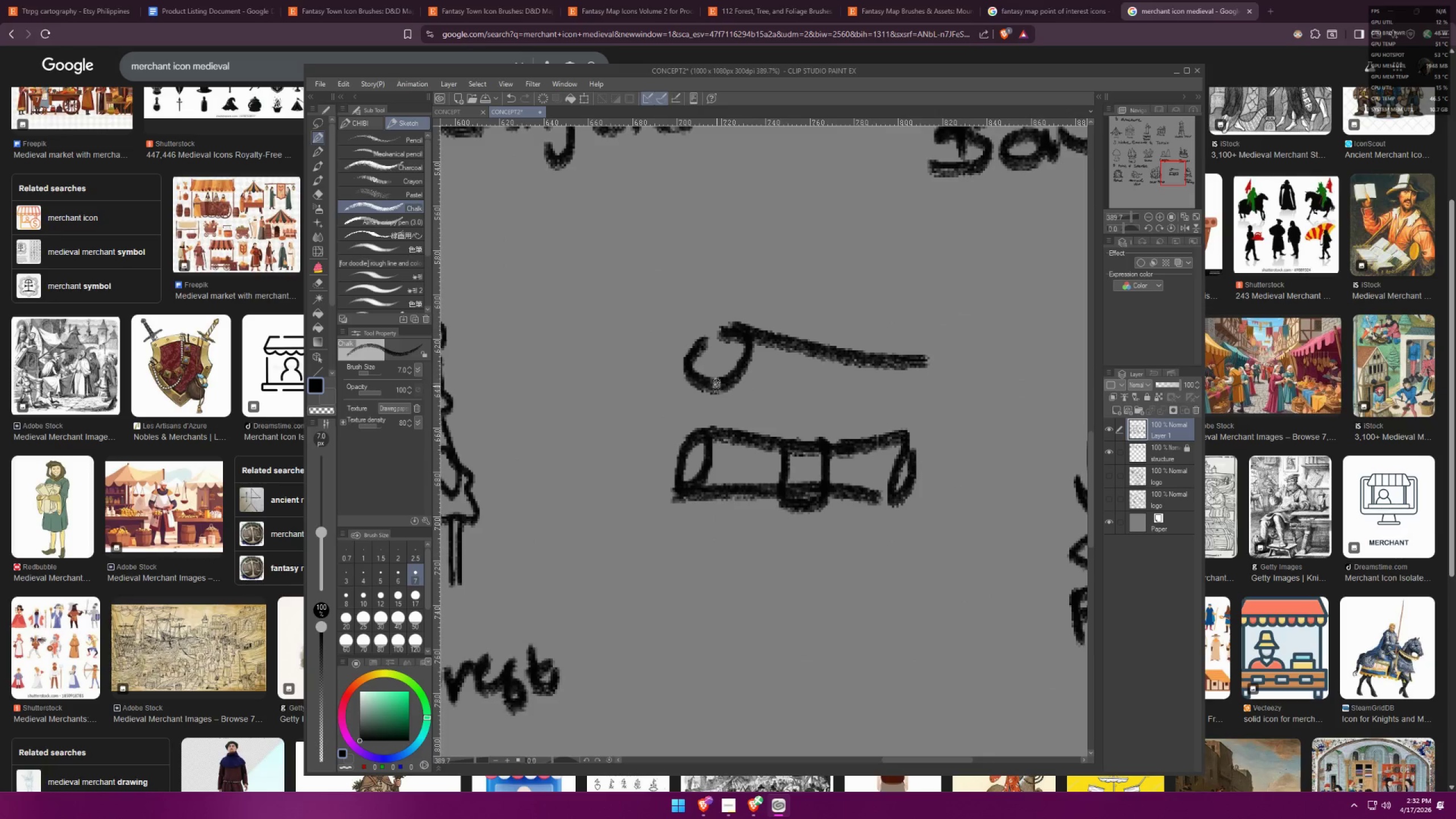 
left_click_drag(start_coordinate=[705, 392], to_coordinate=[894, 425])
 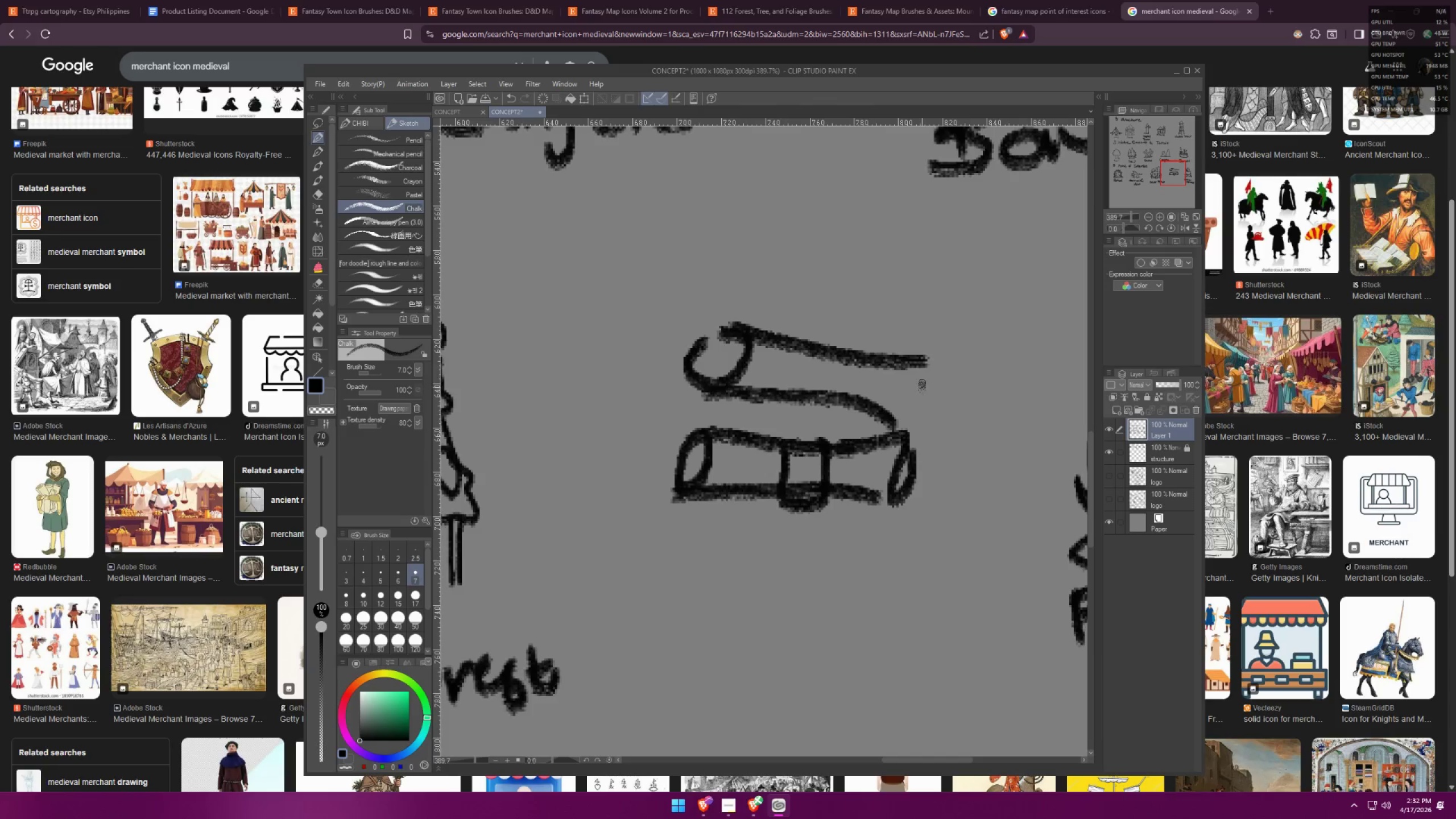 
left_click_drag(start_coordinate=[926, 370], to_coordinate=[937, 378])
 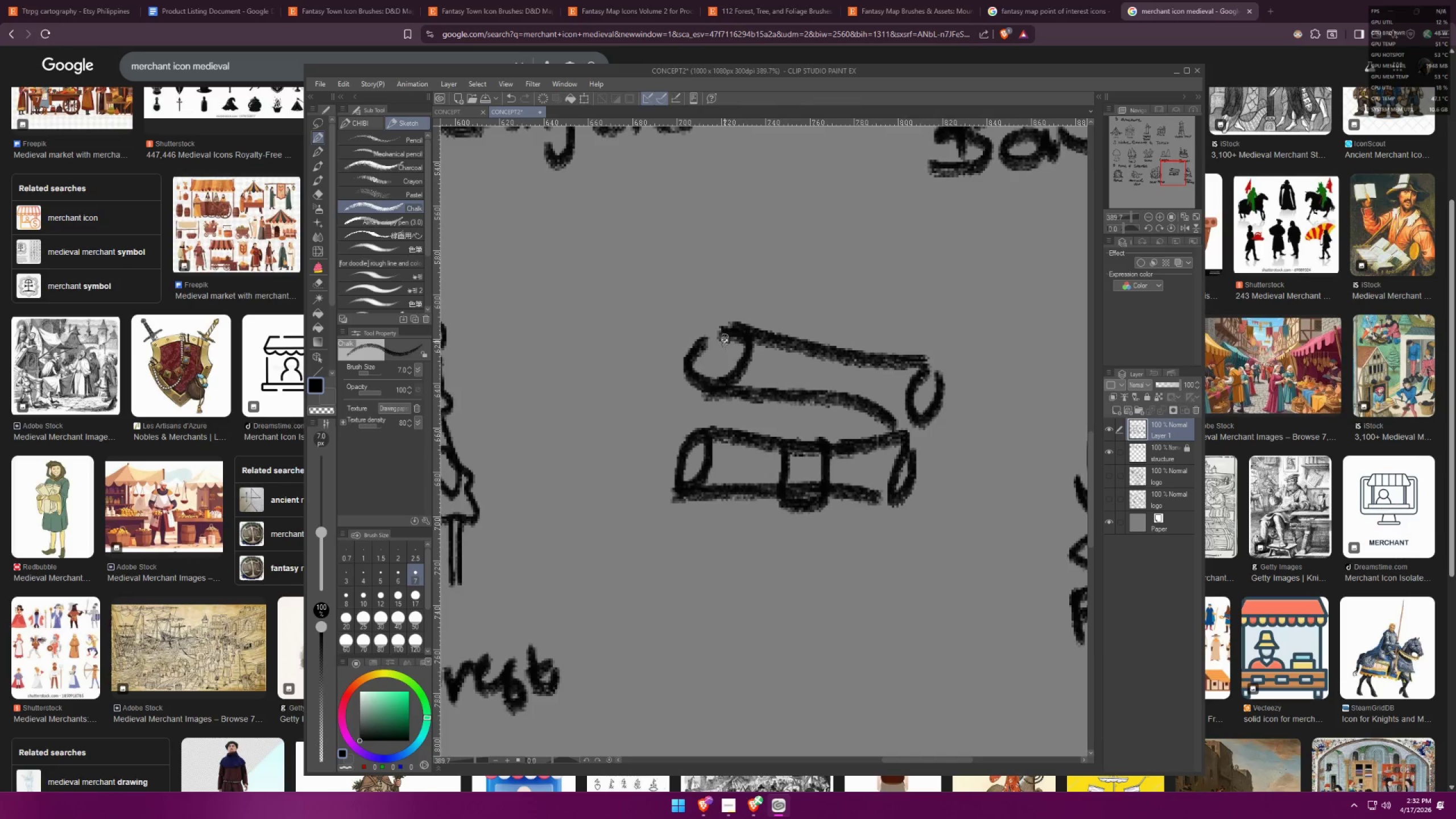 
left_click_drag(start_coordinate=[736, 337], to_coordinate=[710, 342])
 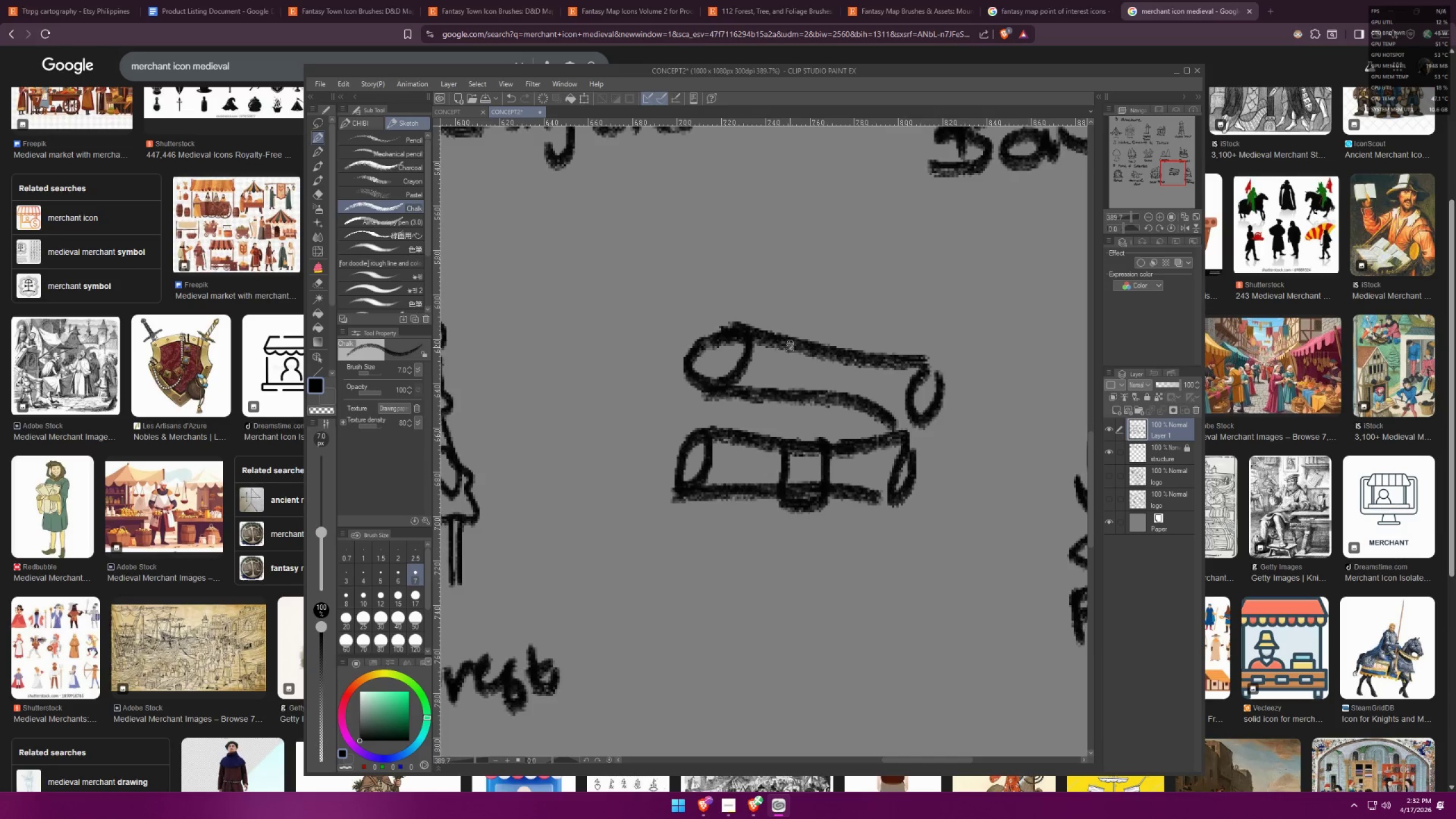 
left_click_drag(start_coordinate=[795, 345], to_coordinate=[804, 343])
 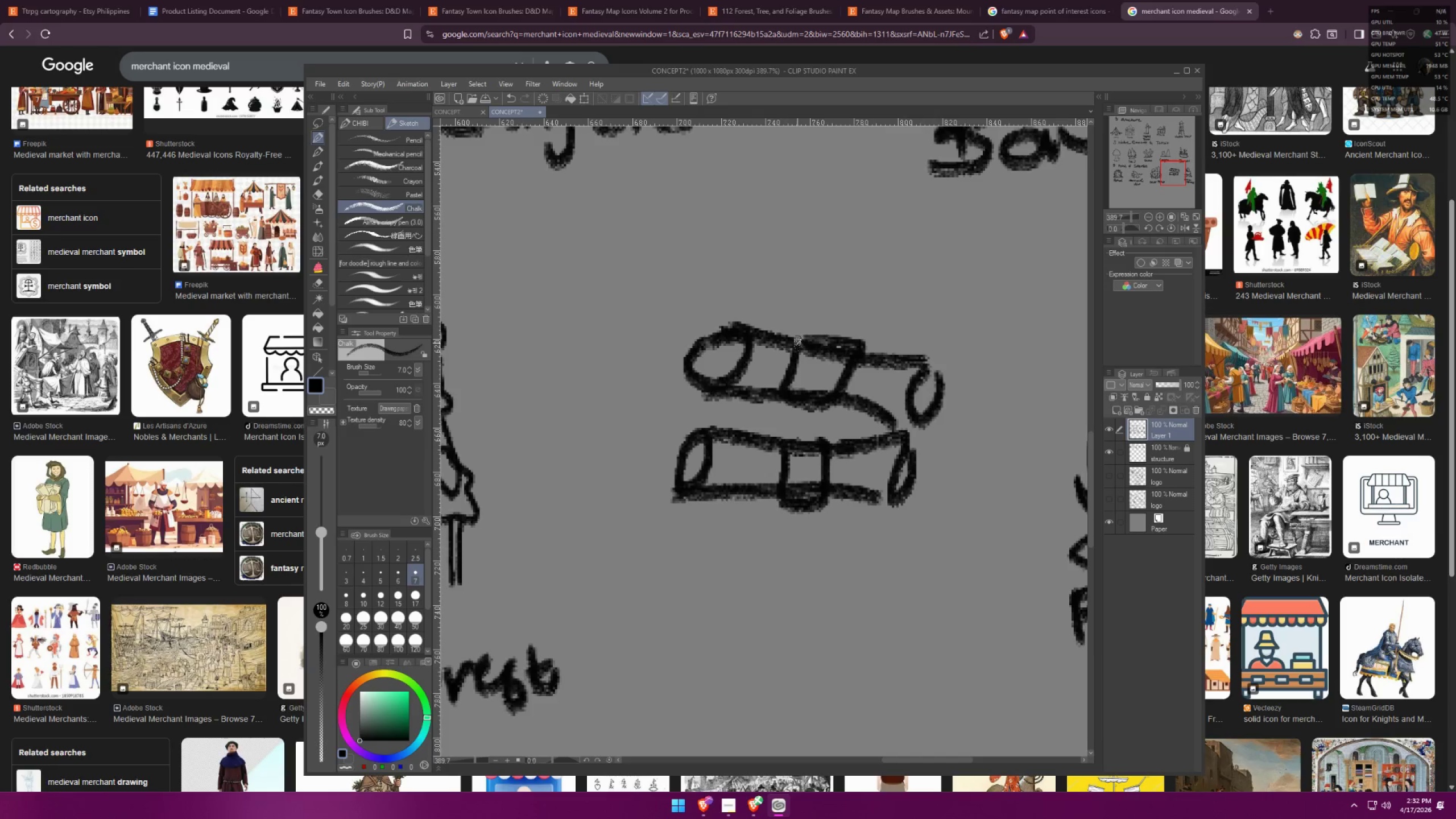 
left_click_drag(start_coordinate=[797, 343], to_coordinate=[799, 396])
 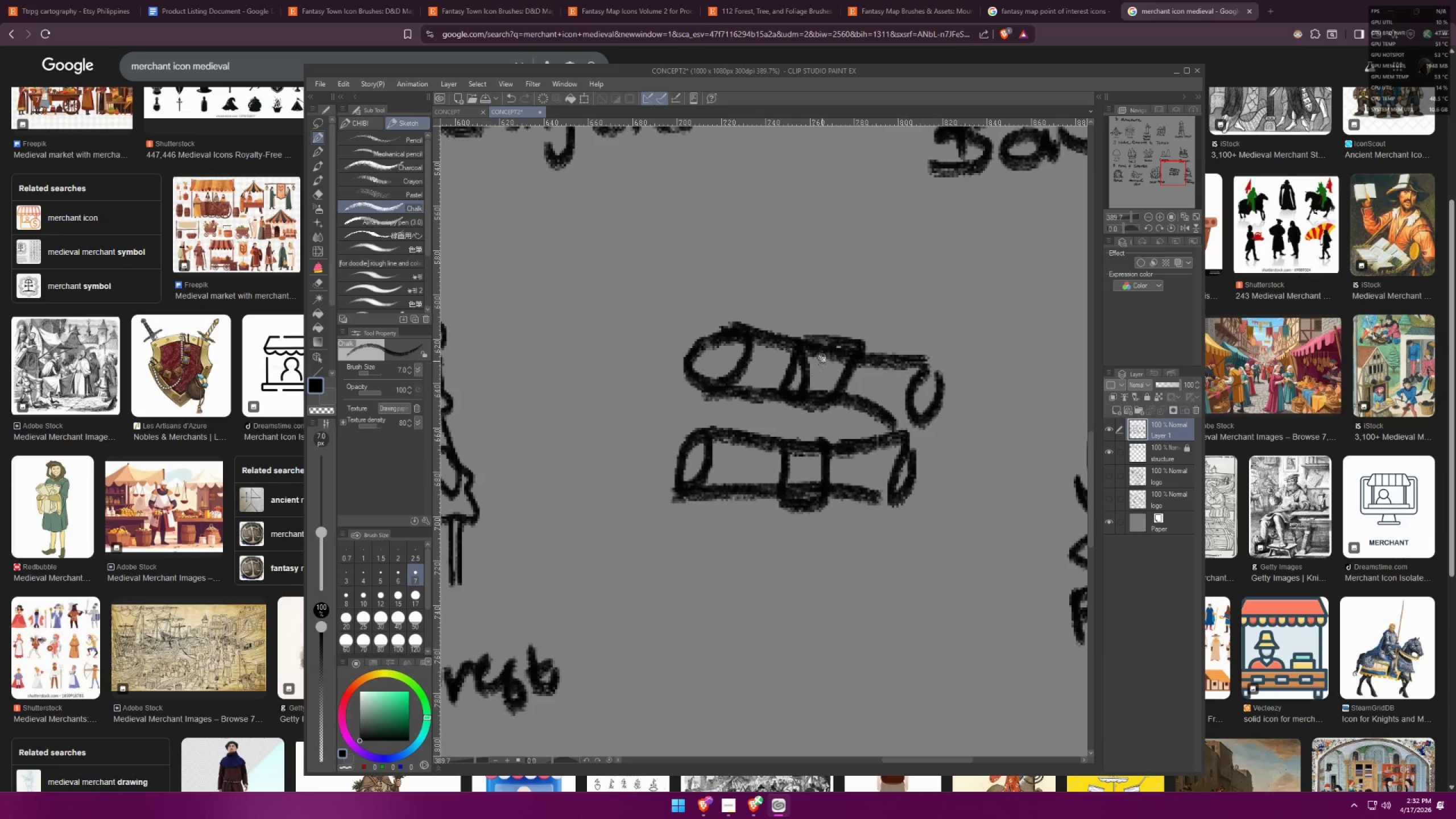 
left_click_drag(start_coordinate=[827, 353], to_coordinate=[811, 386])
 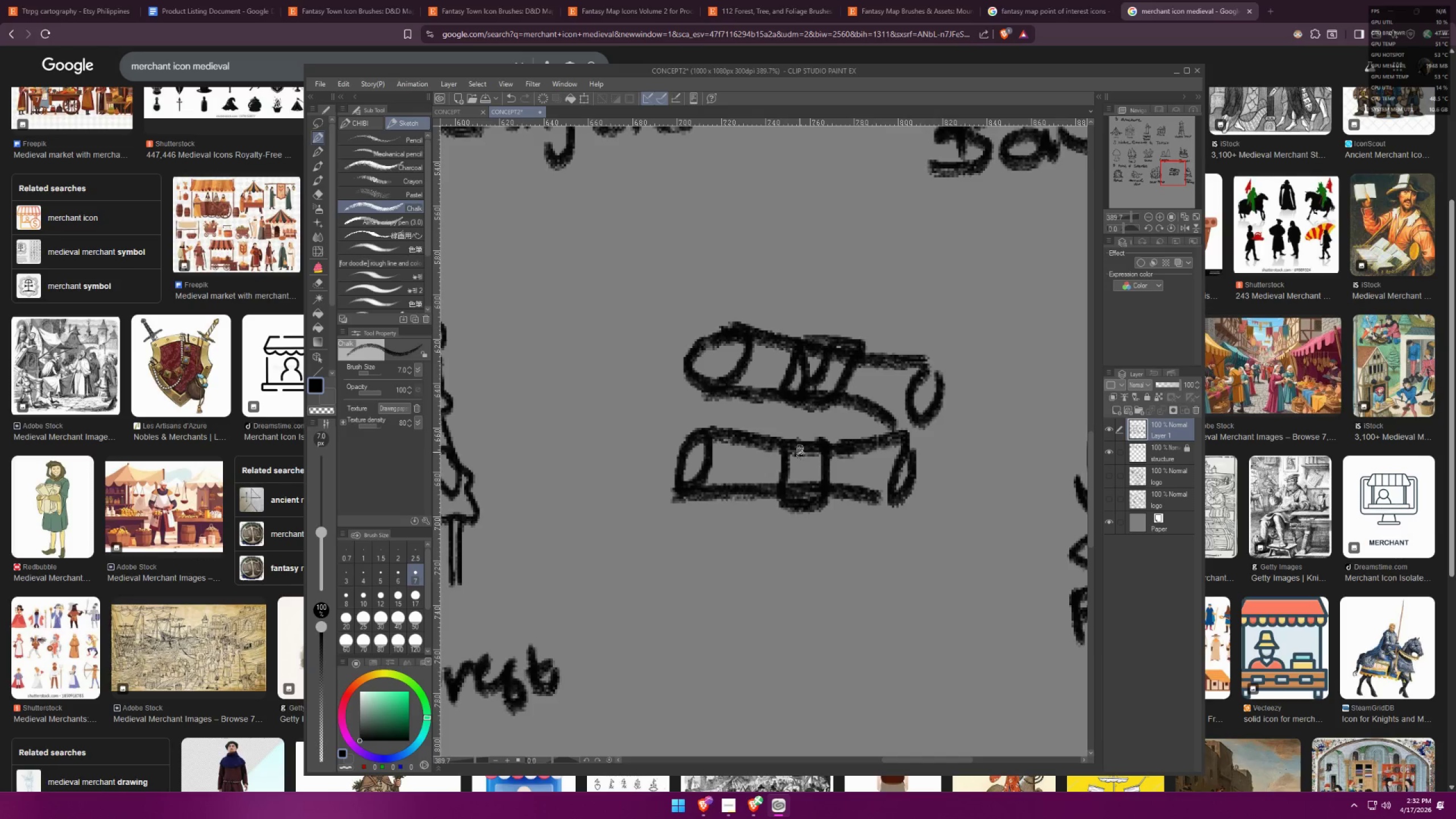 
left_click_drag(start_coordinate=[793, 449], to_coordinate=[795, 489])
 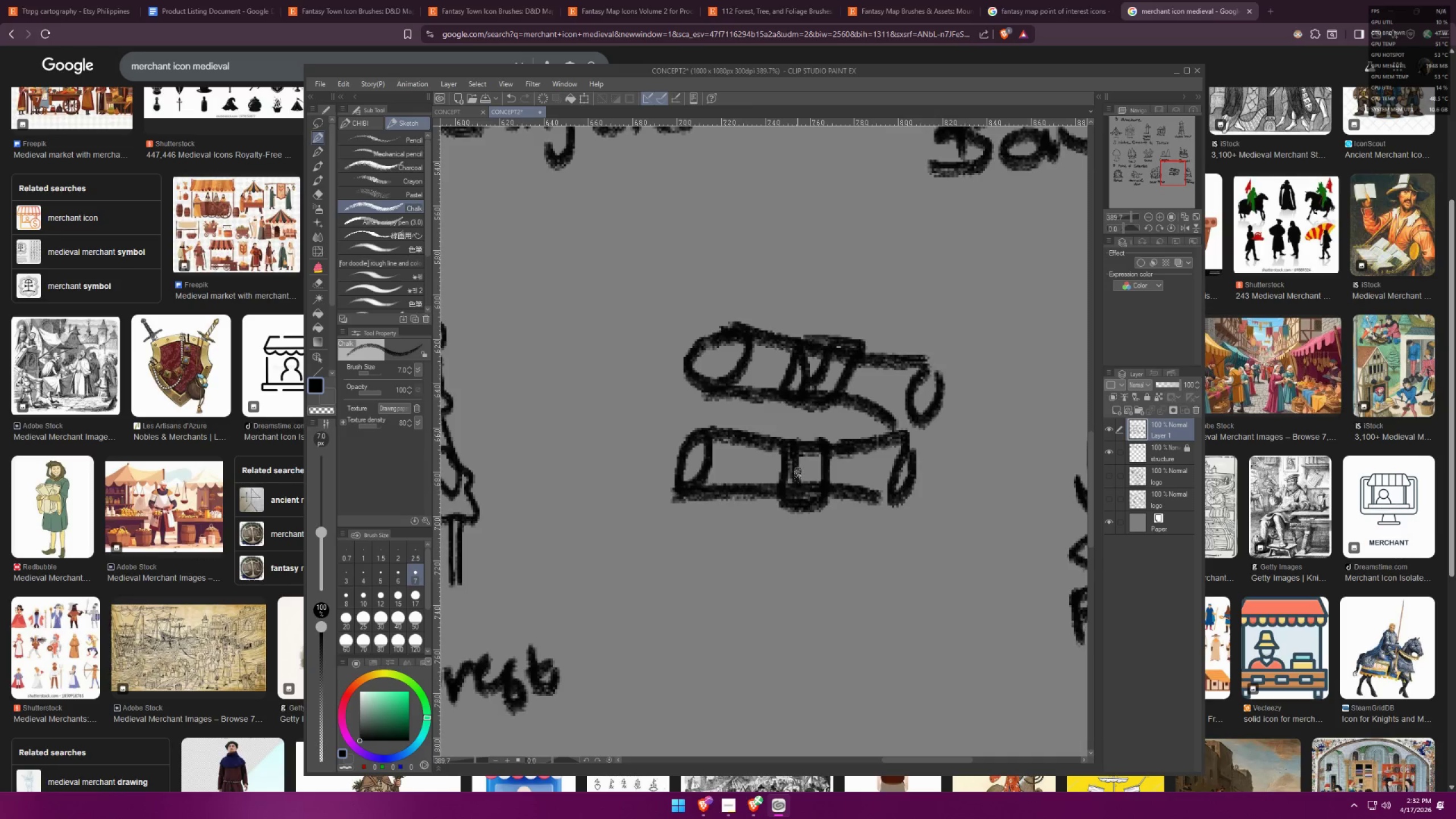 
scroll: coordinate [883, 380], scroll_direction: down, amount: 25.0
 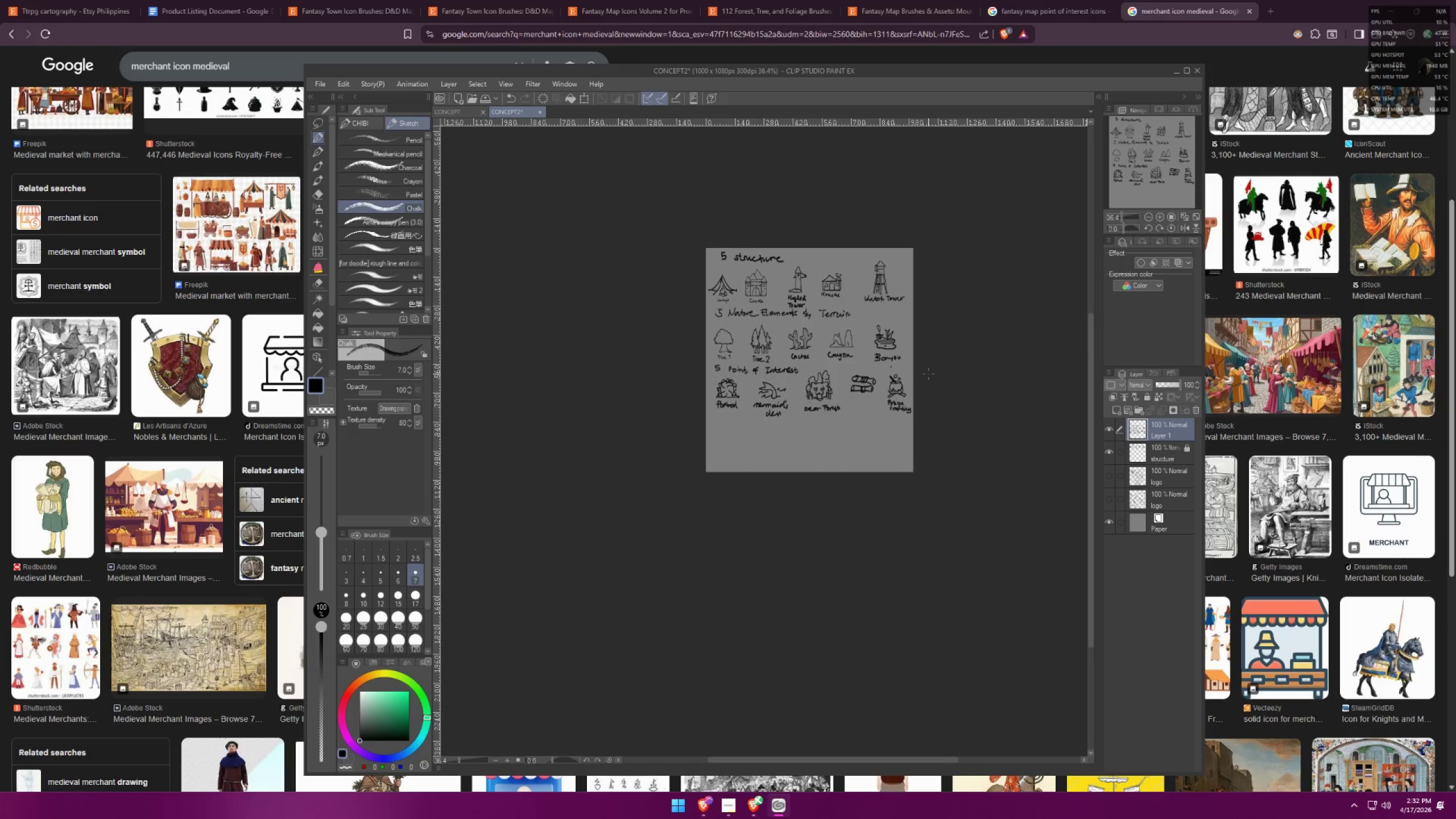 
key(Control+Z)
 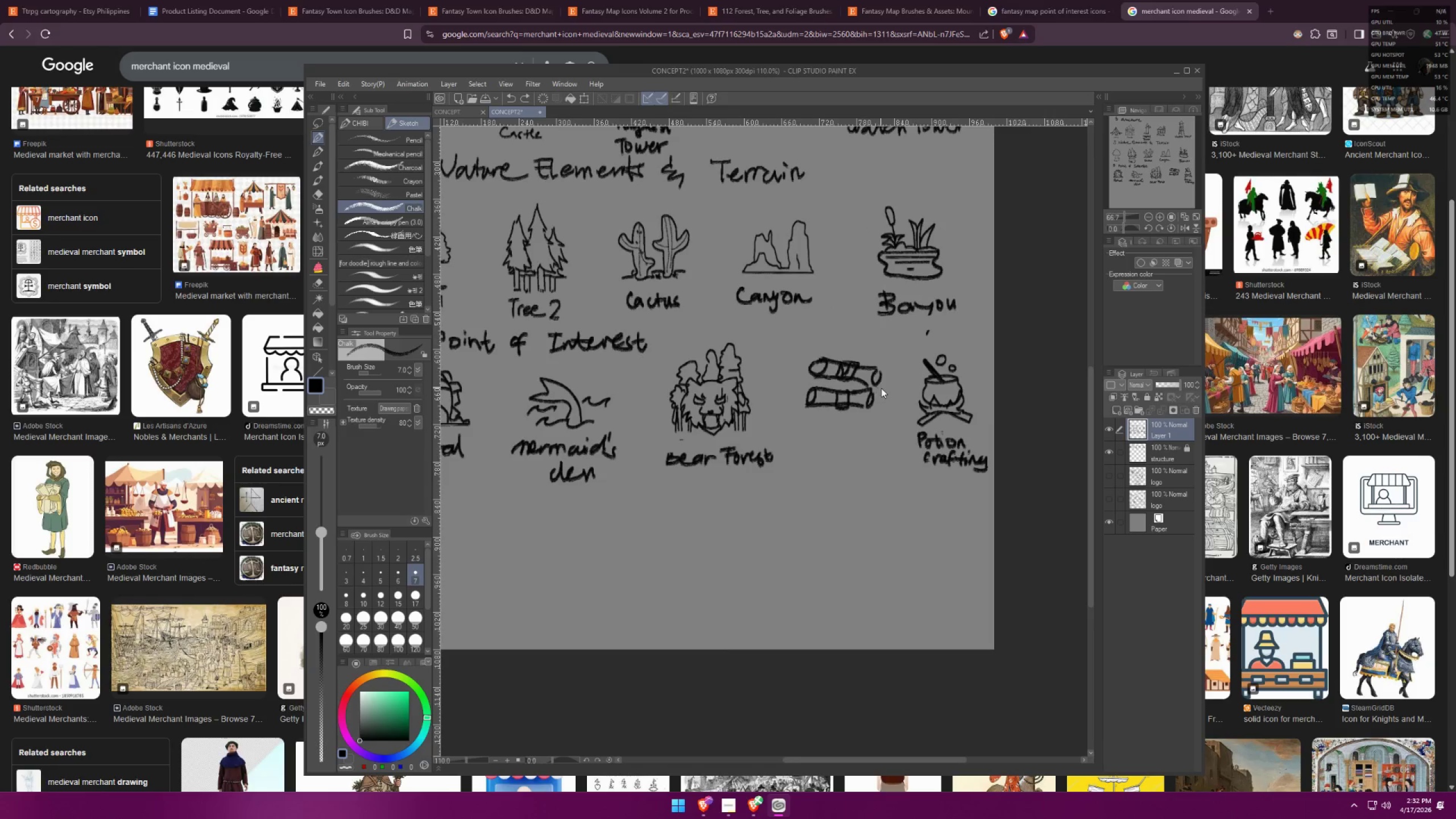 
key(Control+Z)
 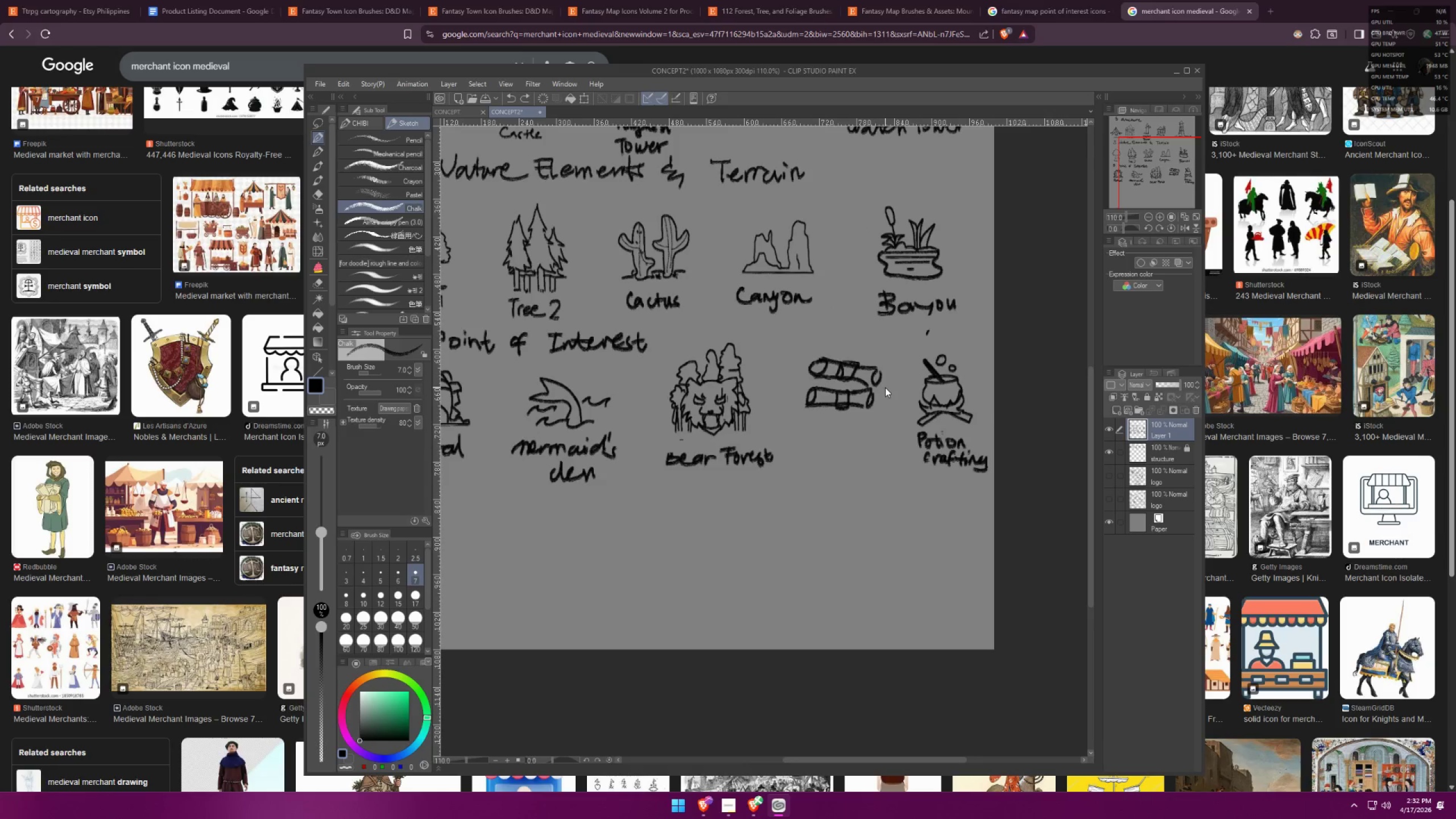 
key(Control+Z)
 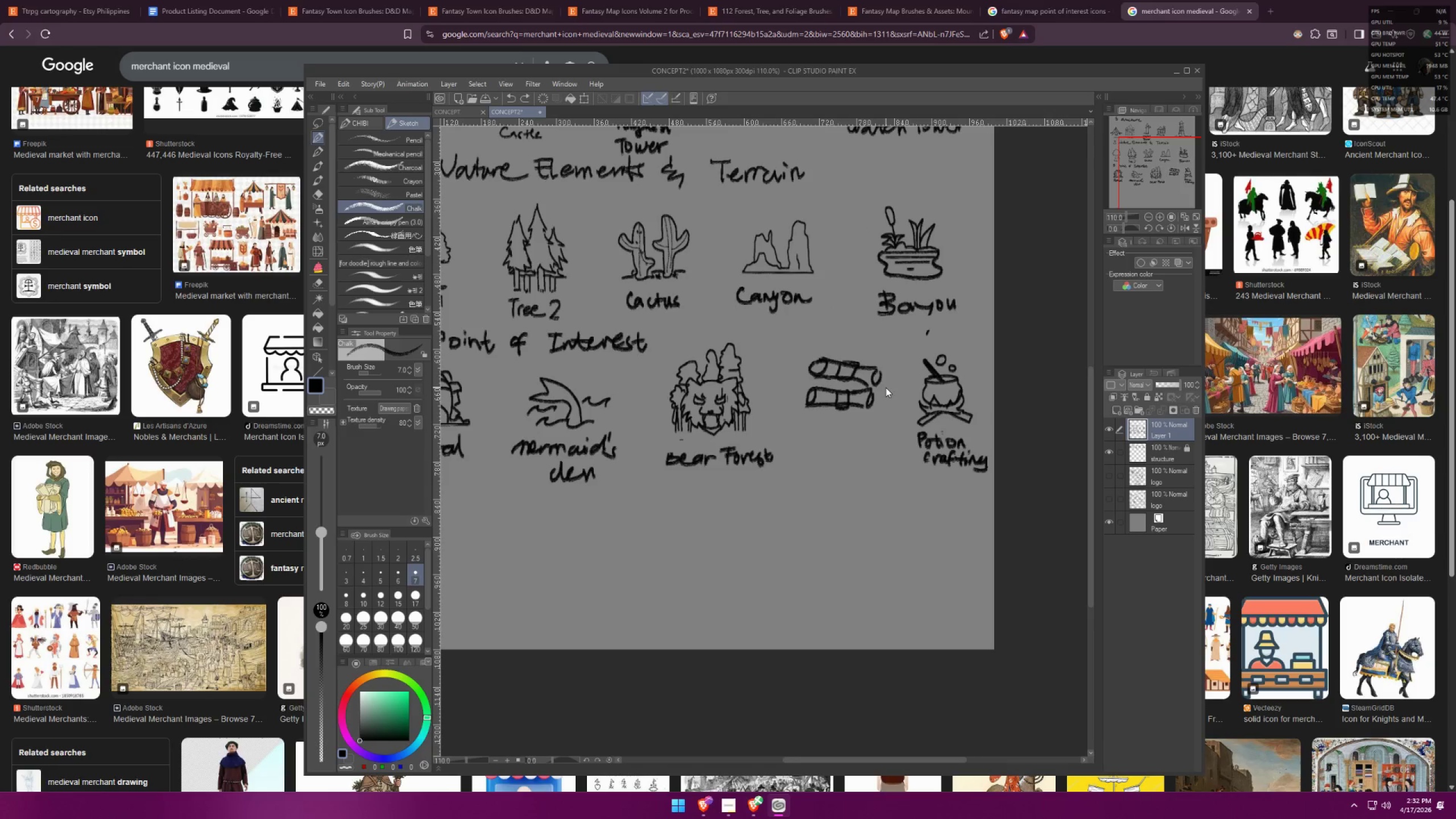 
scroll: coordinate [878, 388], scroll_direction: up, amount: 14.0
 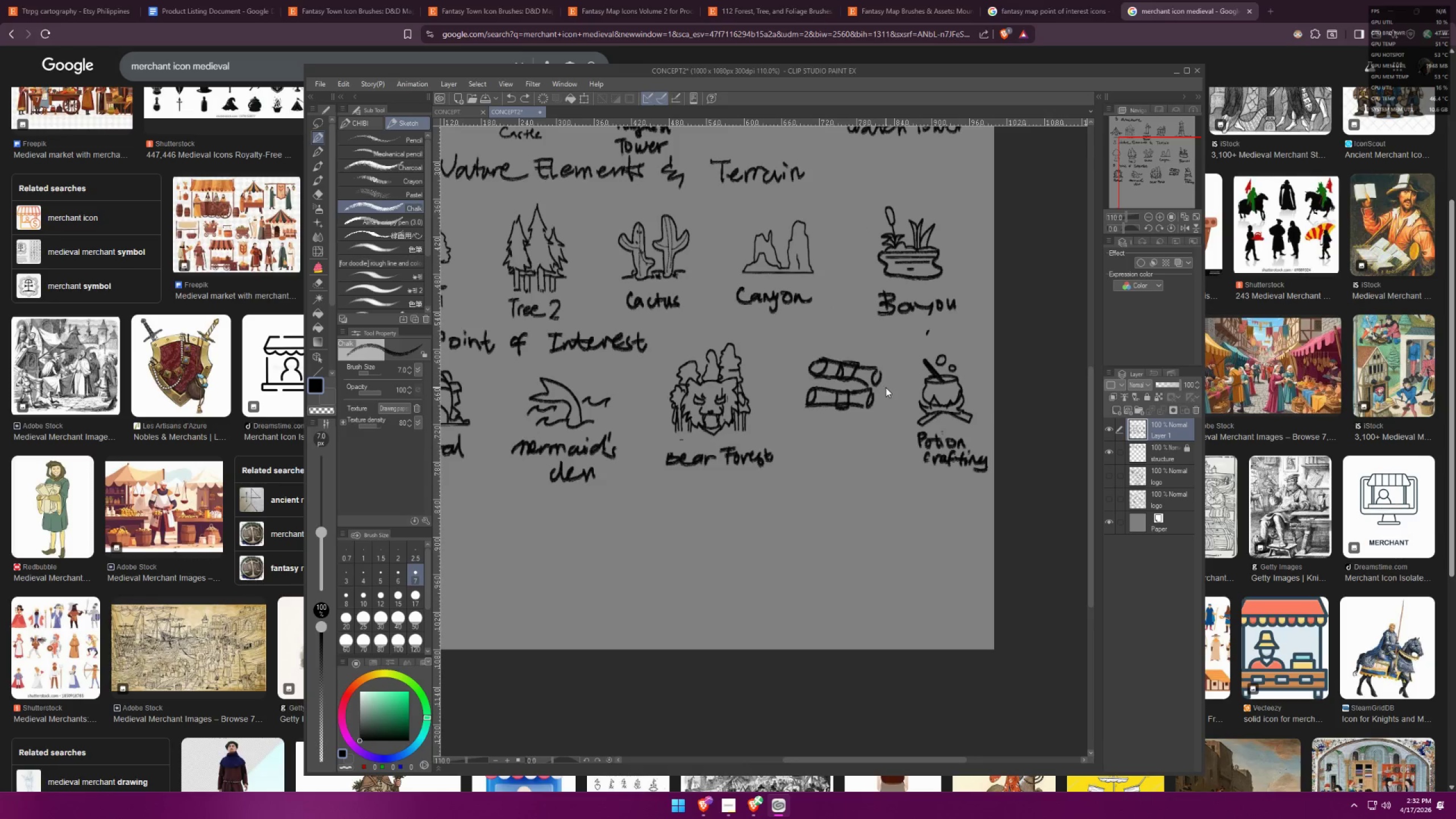 
key(Control+Z)
 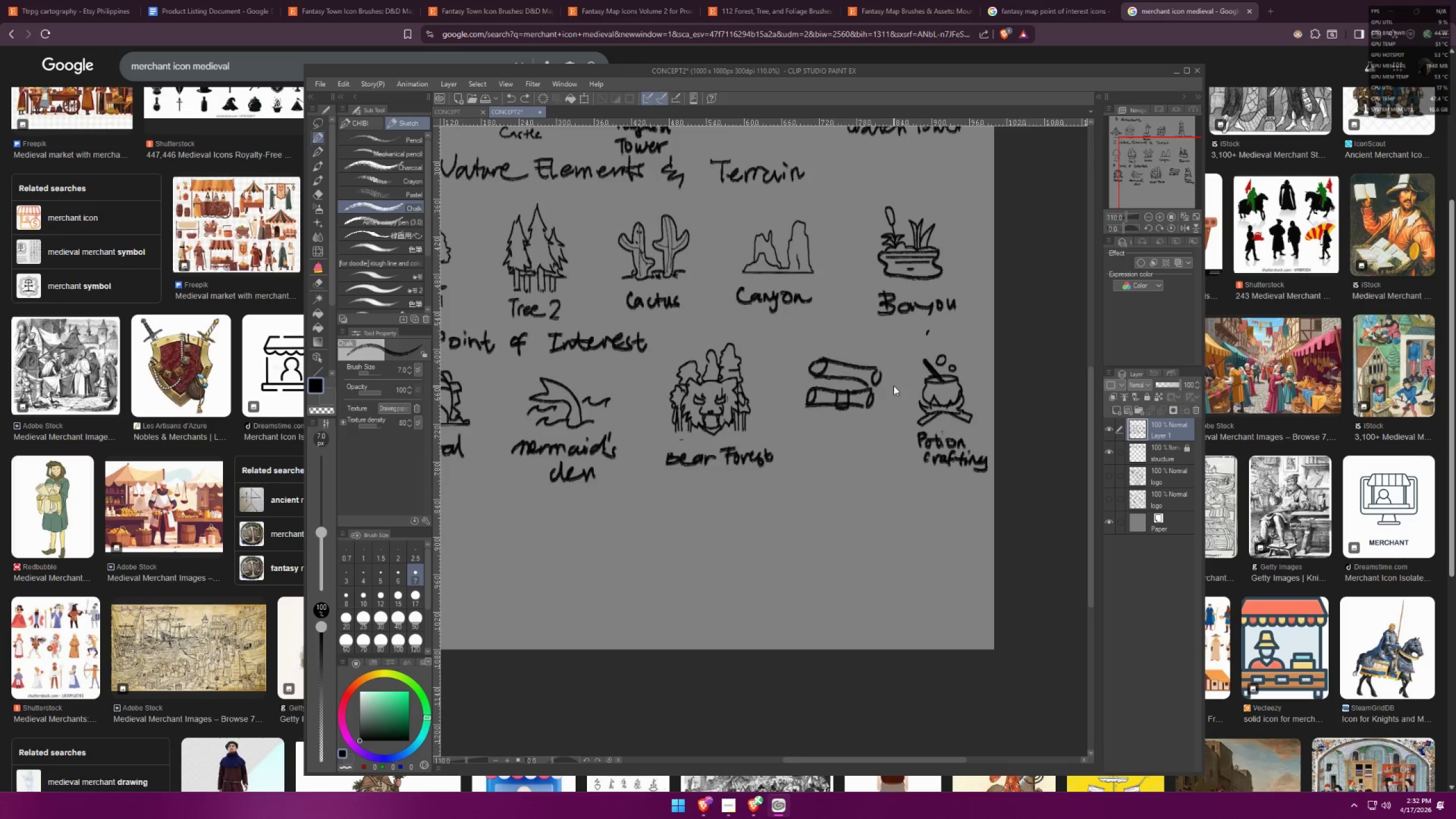 
key(Control+Z)
 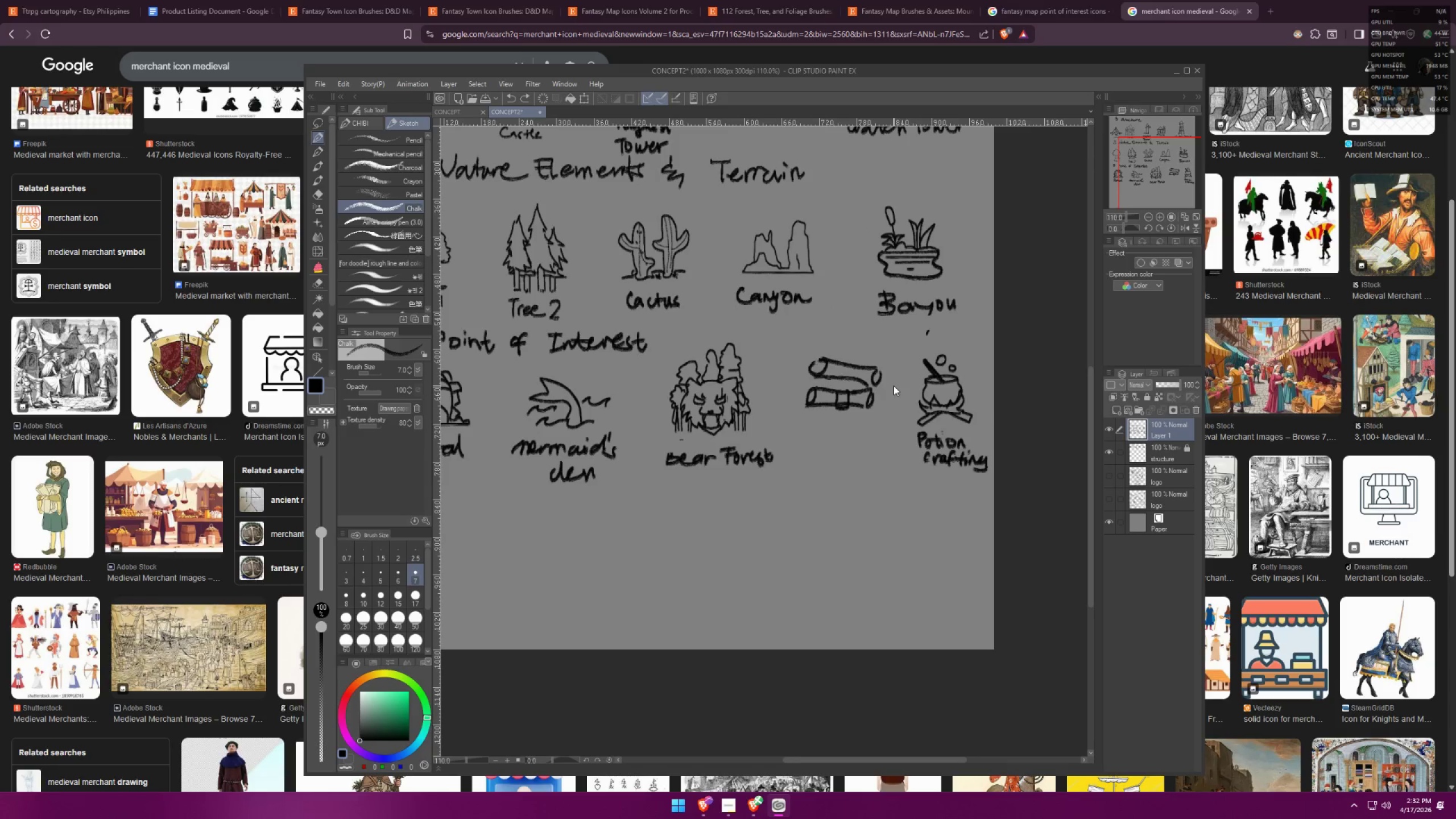 
key(Control+Z)
 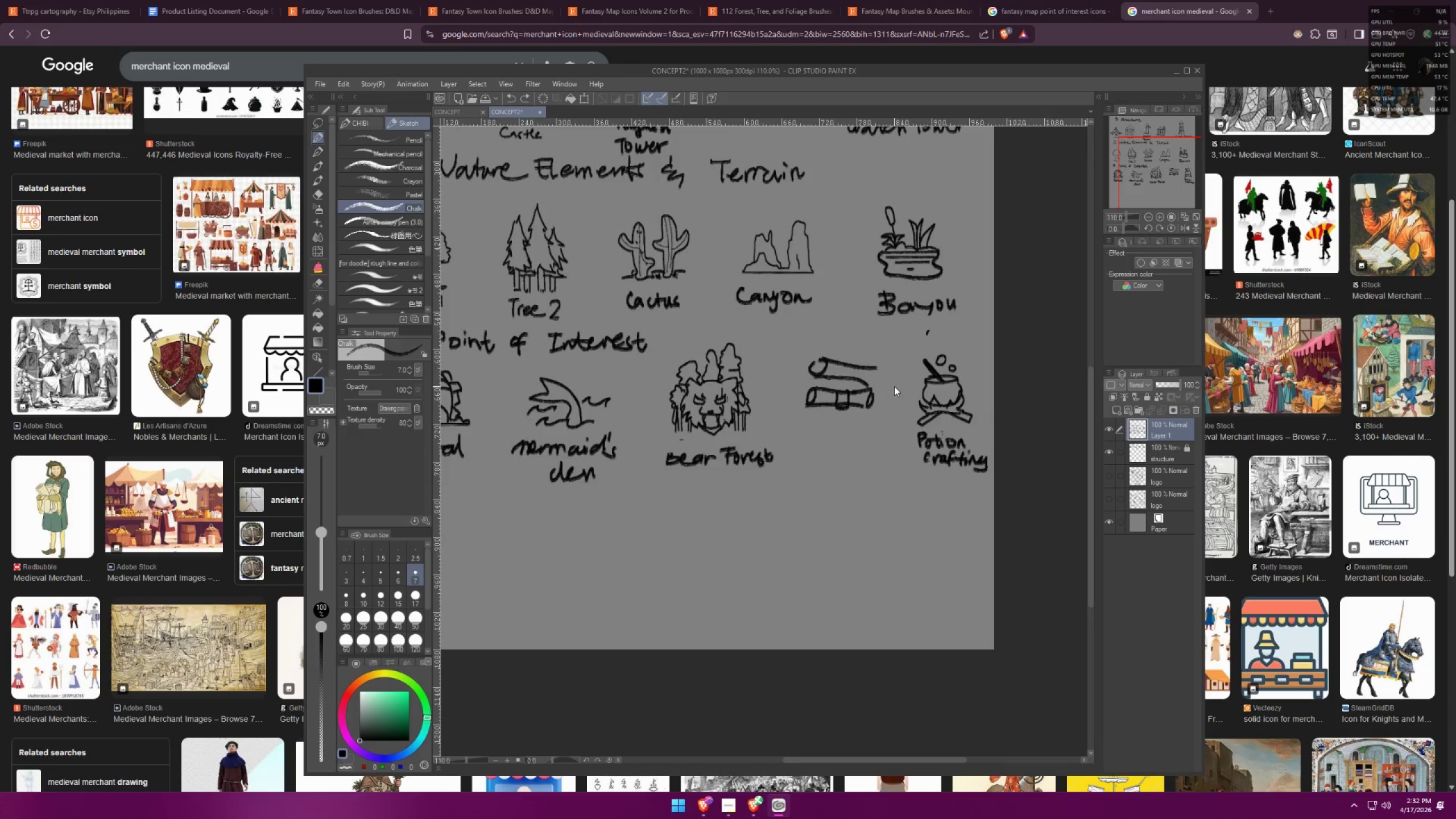 
key(Control+Z)
 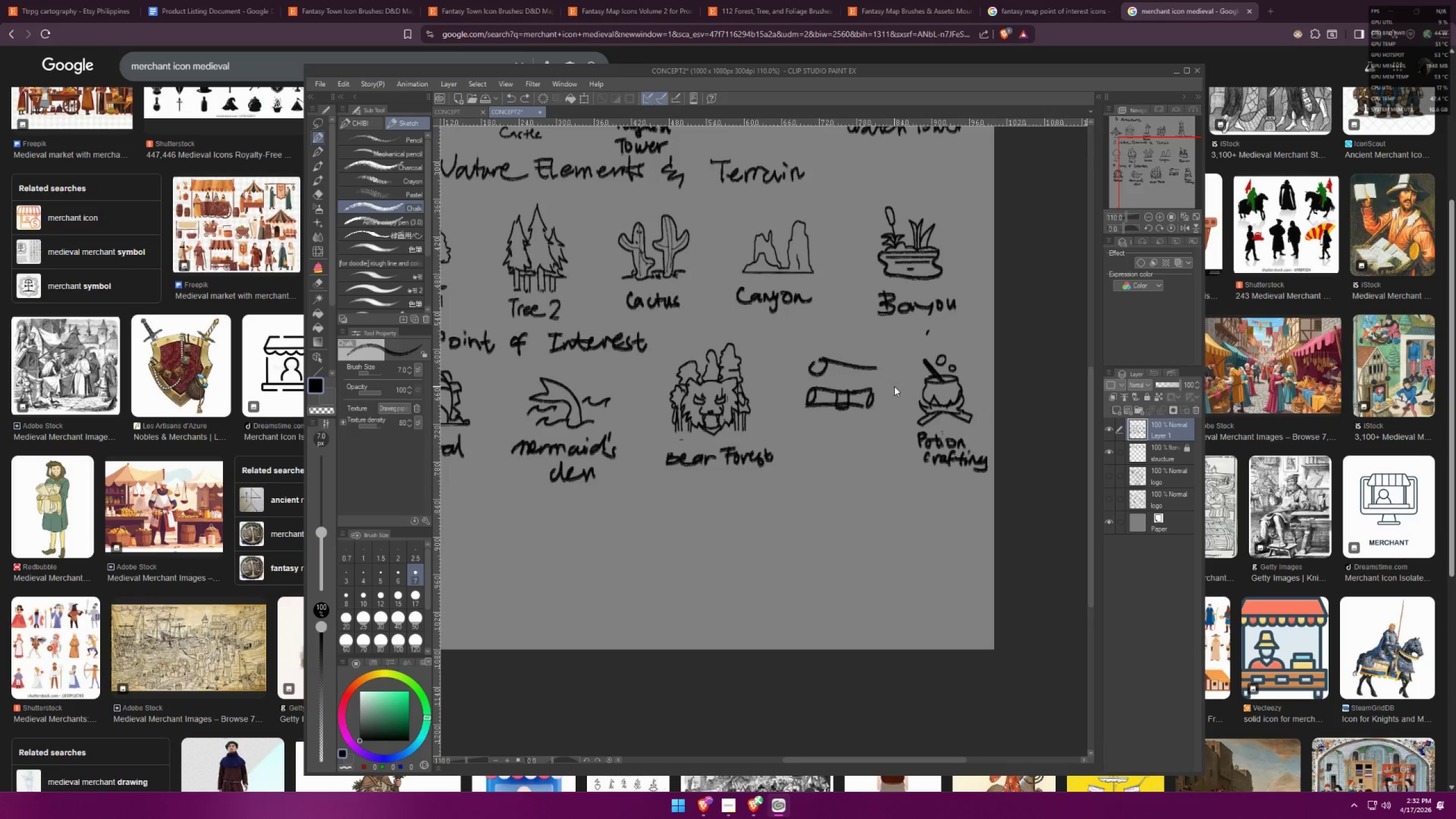 
key(Control+Z)
 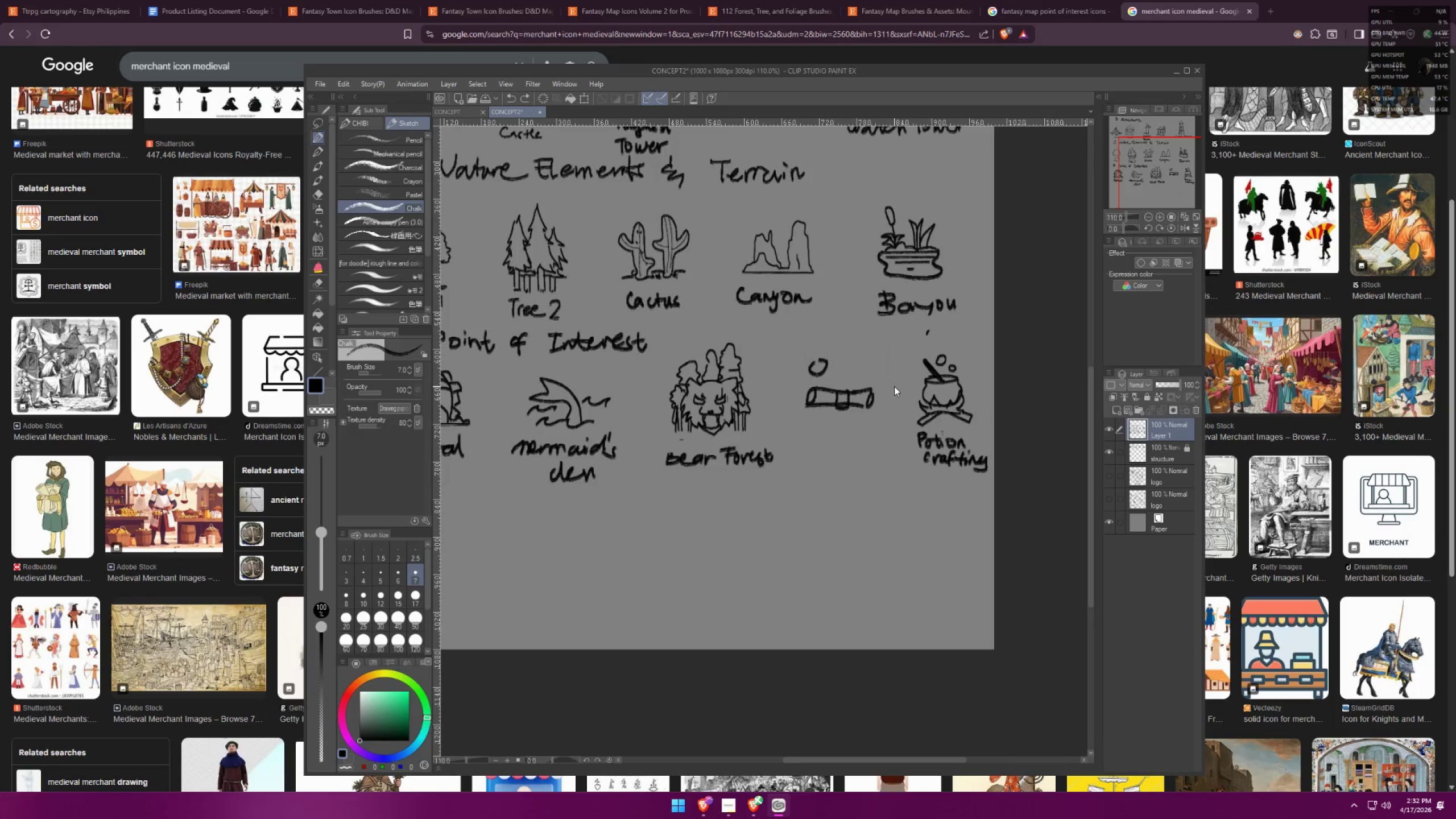 
key(Control+Z)
 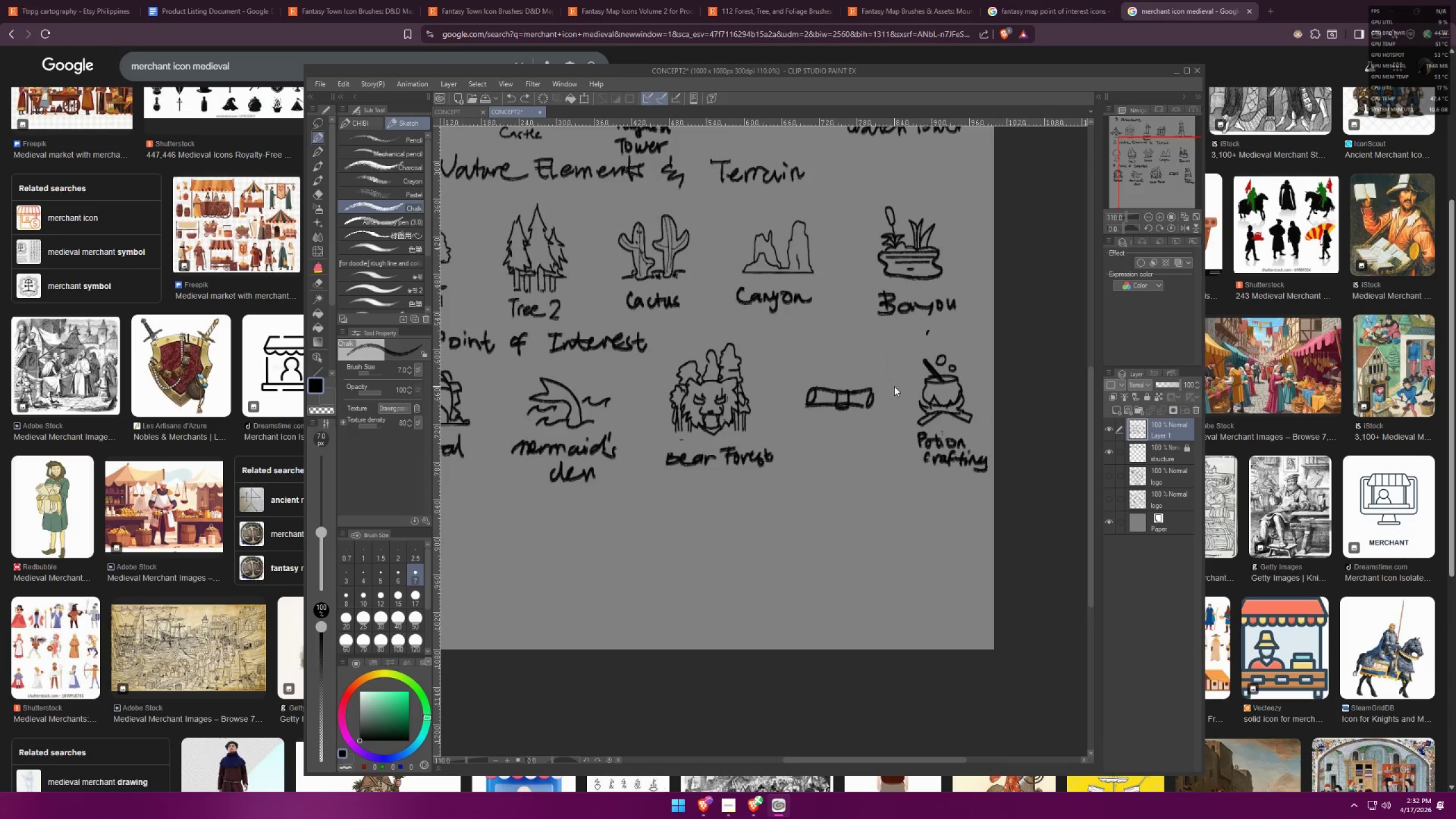 
key(Control+Z)
 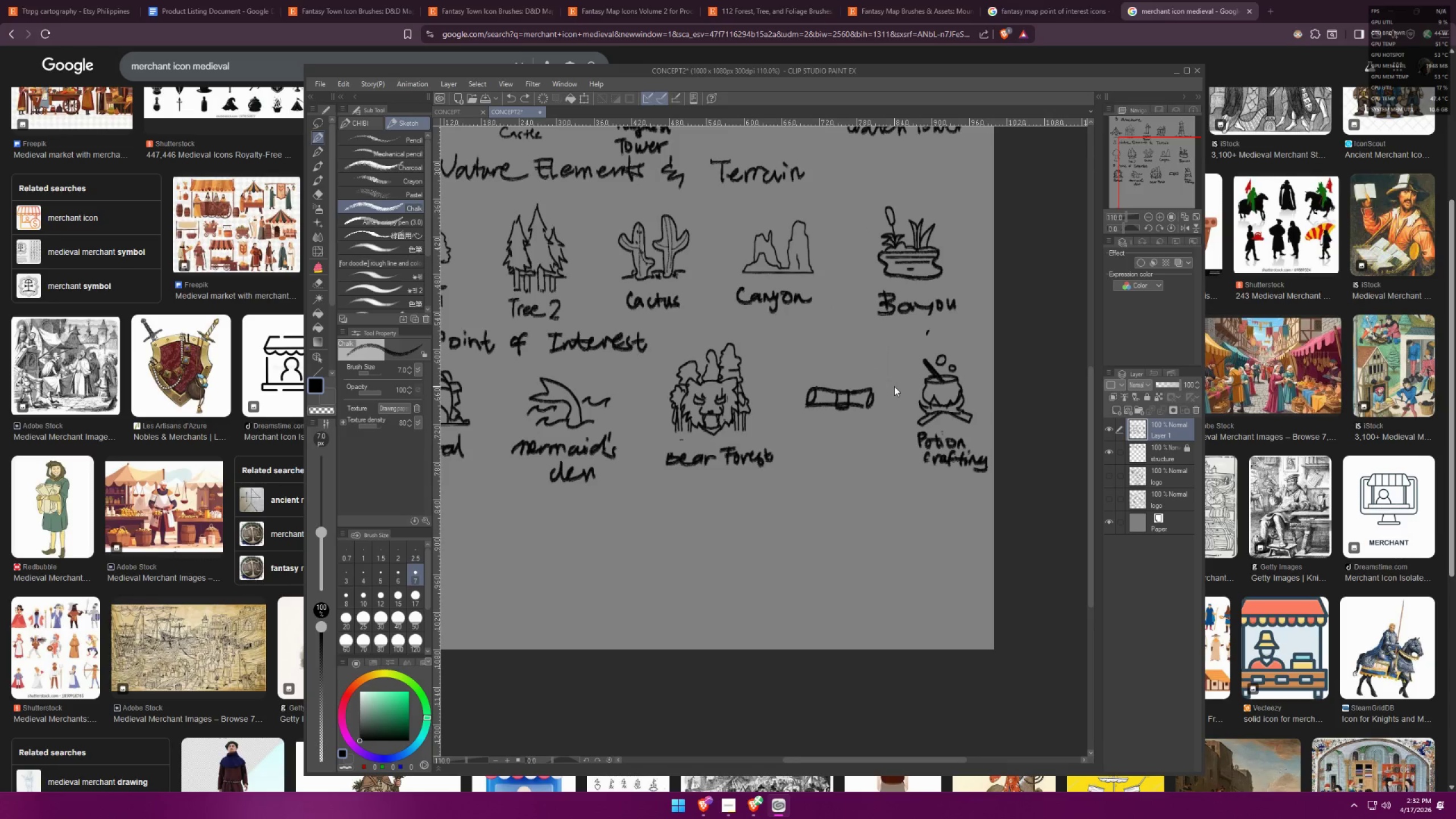 
key(Control+Z)
 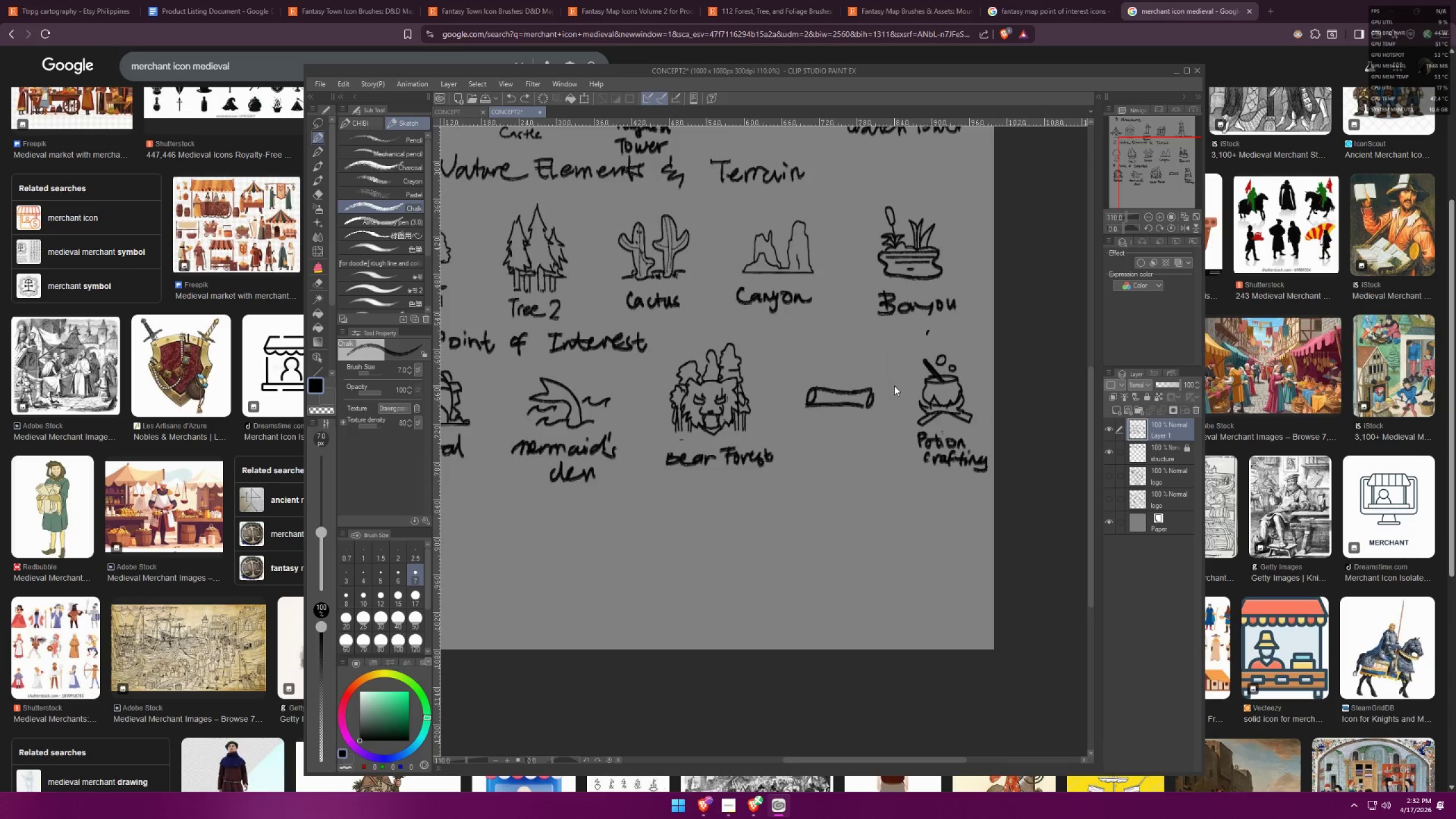 
key(Control+Z)
 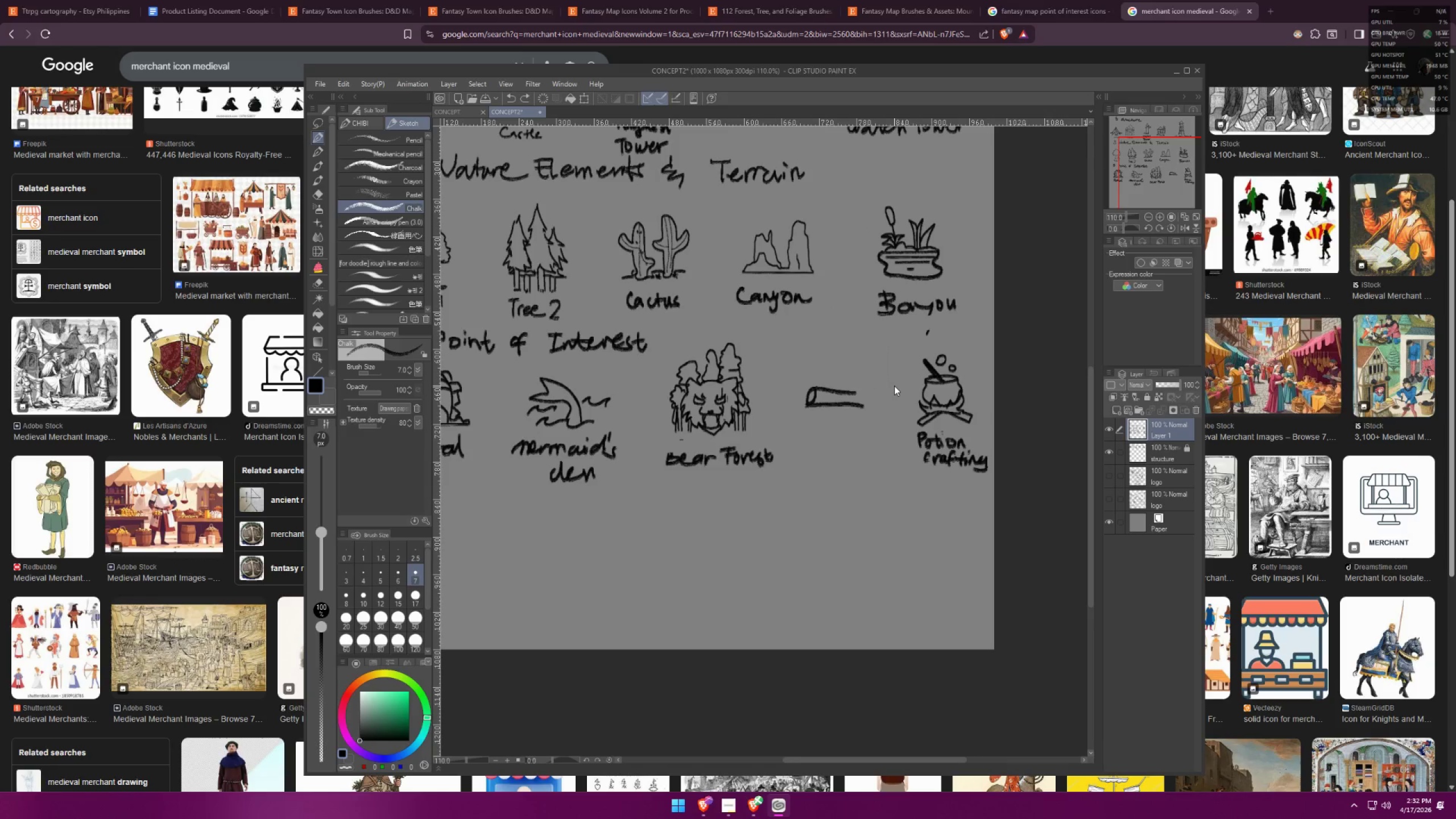 
key(Control+Z)
 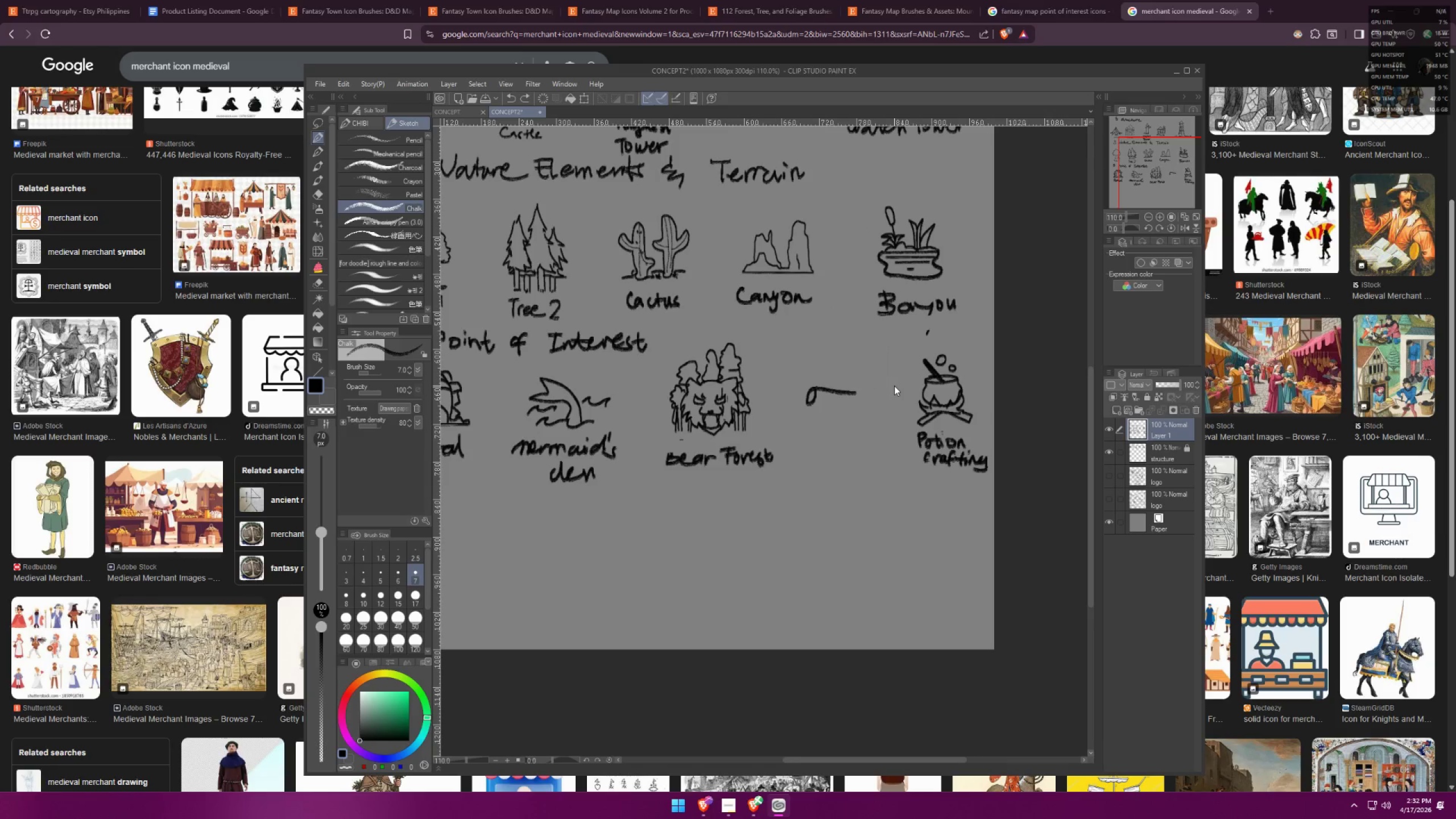 
key(Control+Z)
 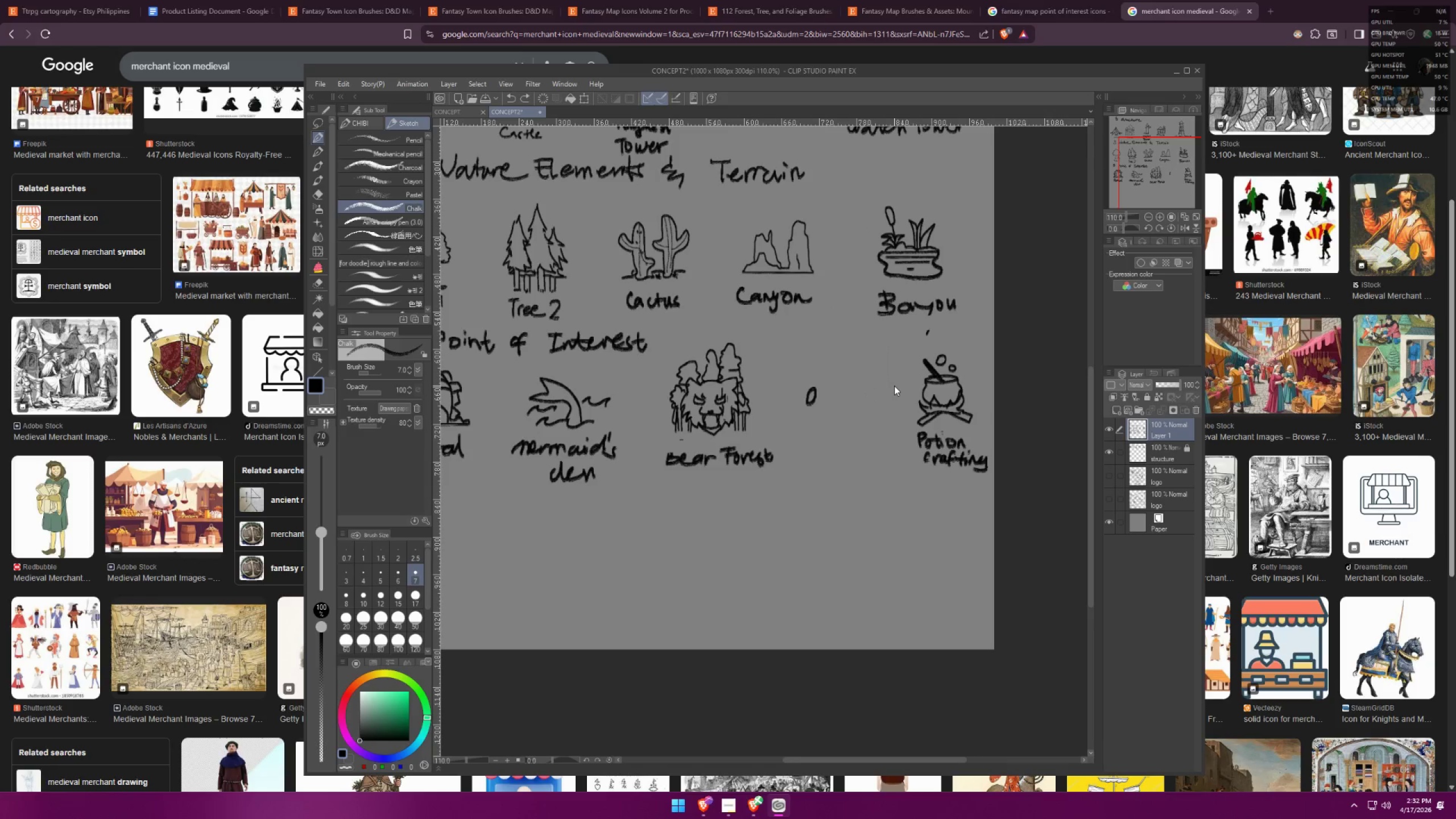 
key(Control+Z)
 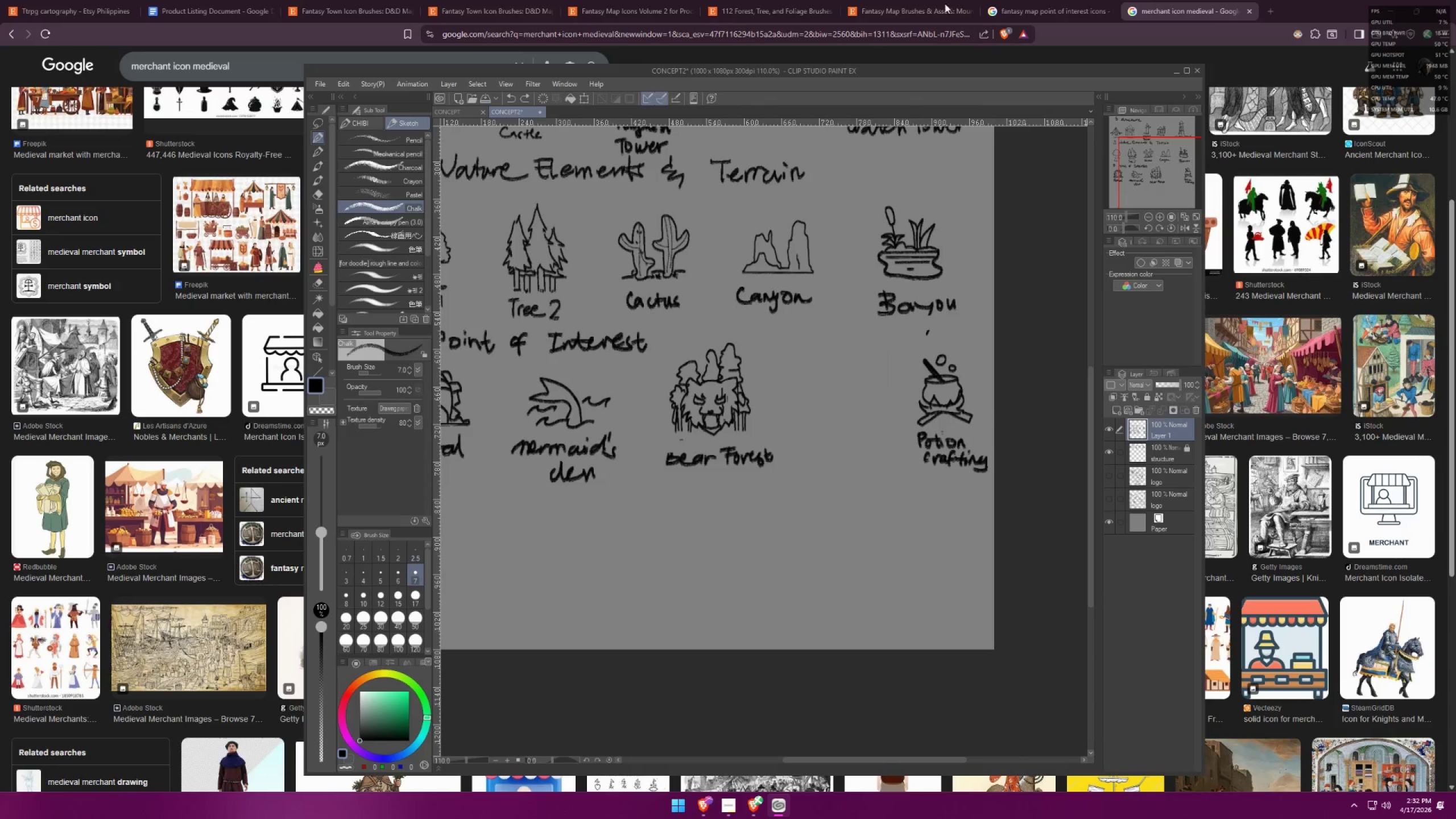 
left_click([1050, 0])
 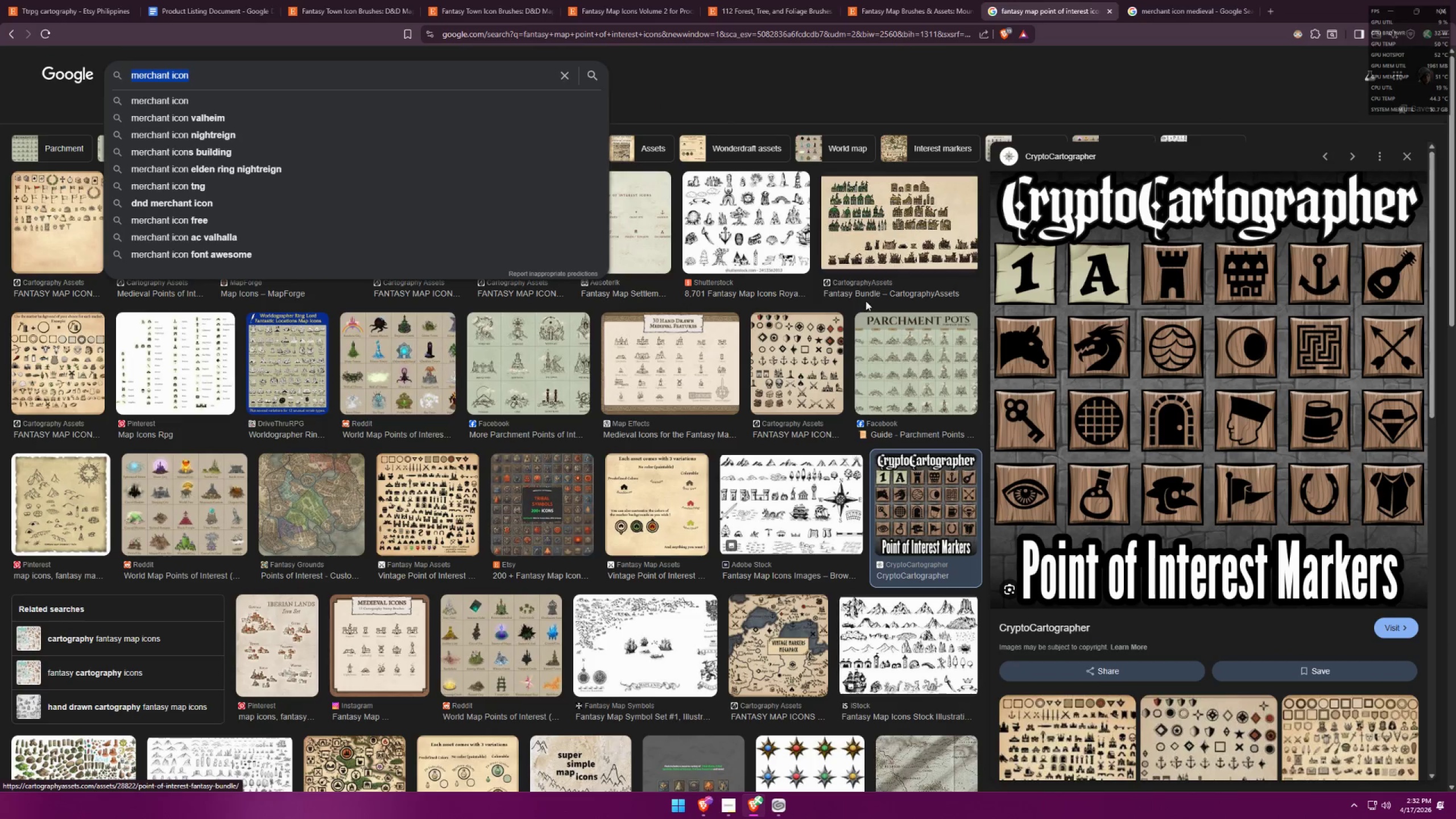 
left_click([782, 482])
 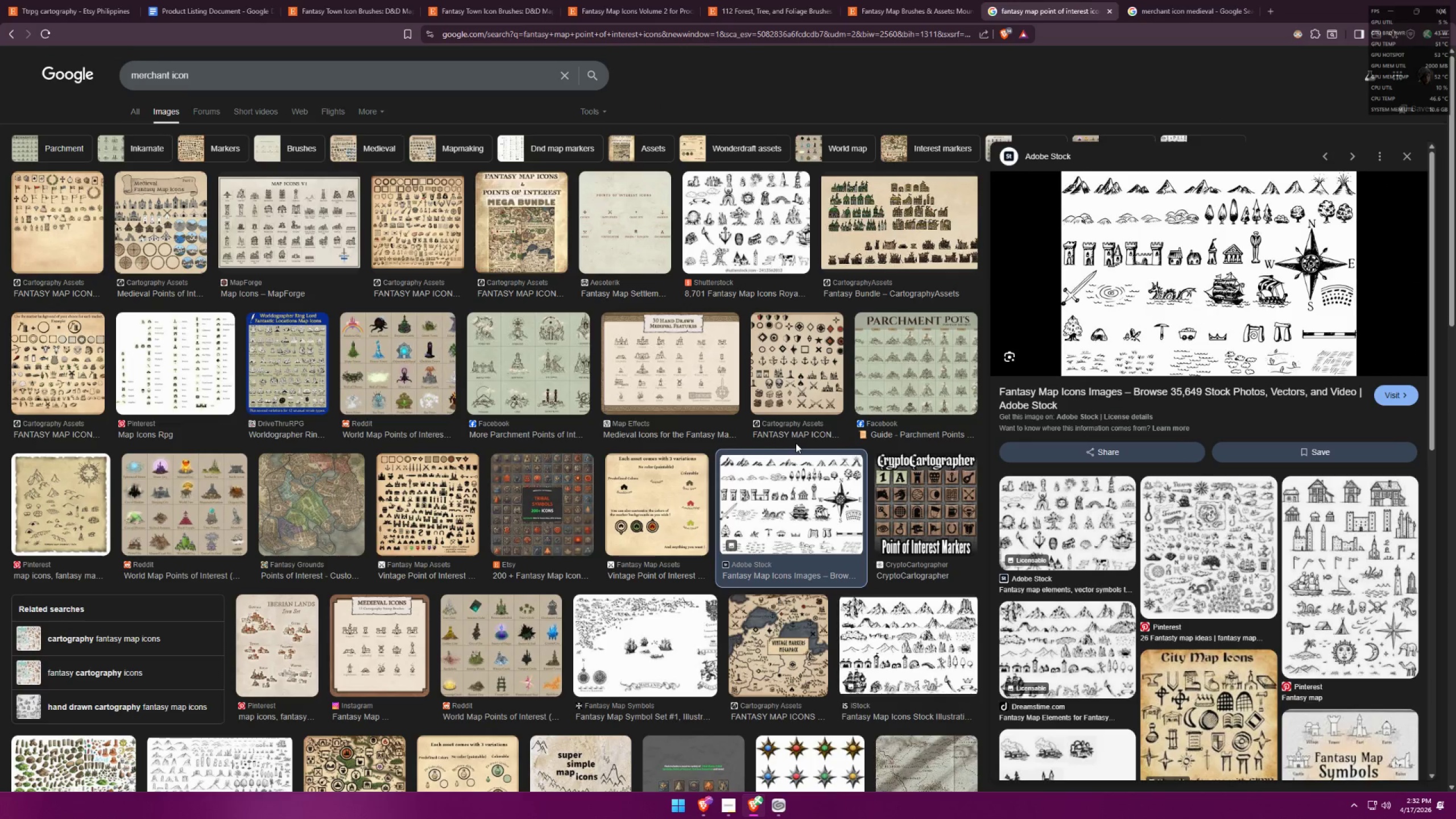 
wait(6.88)
 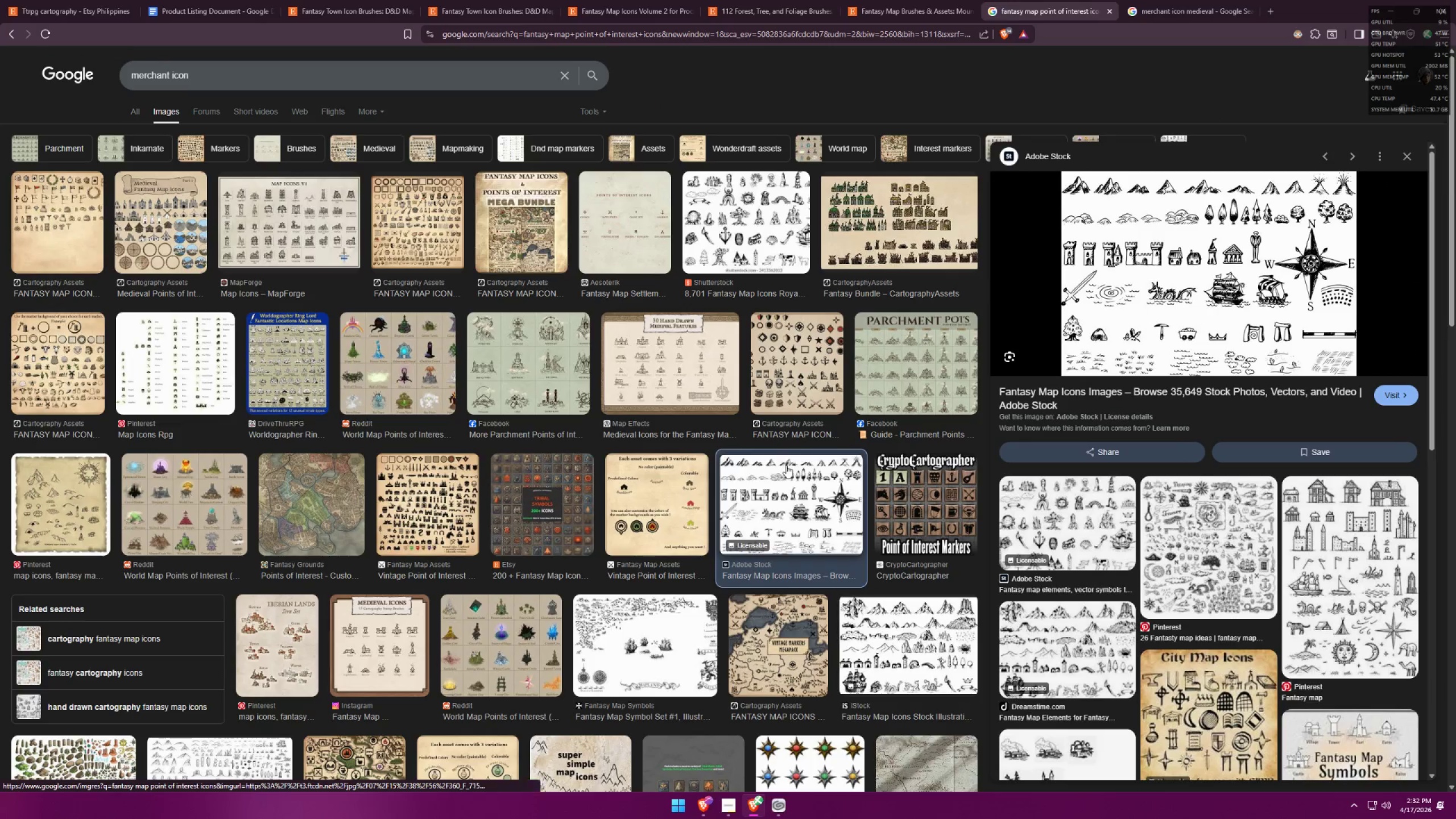 
left_click([585, 359])
 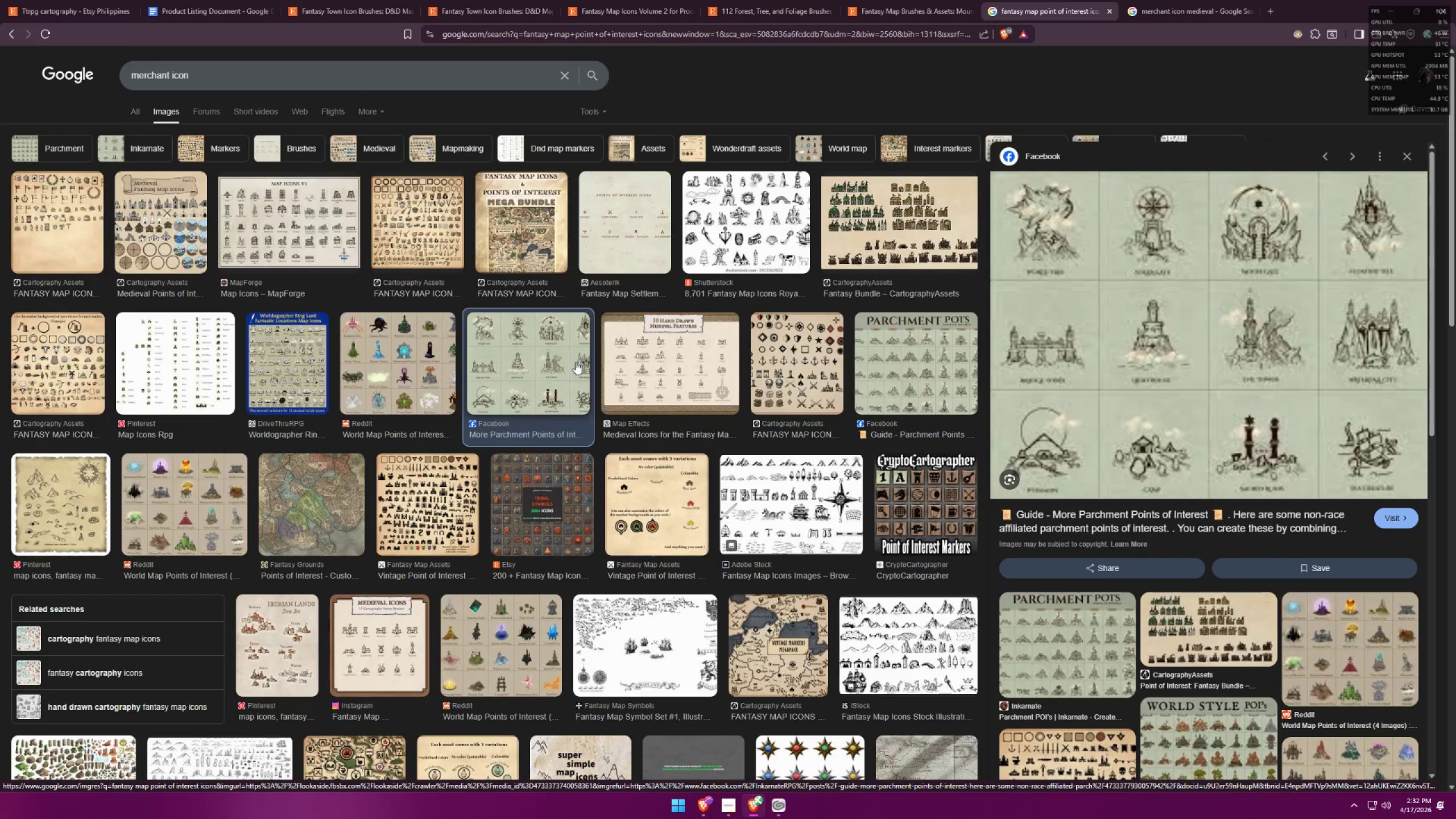 
key(Alt+AltLeft)
 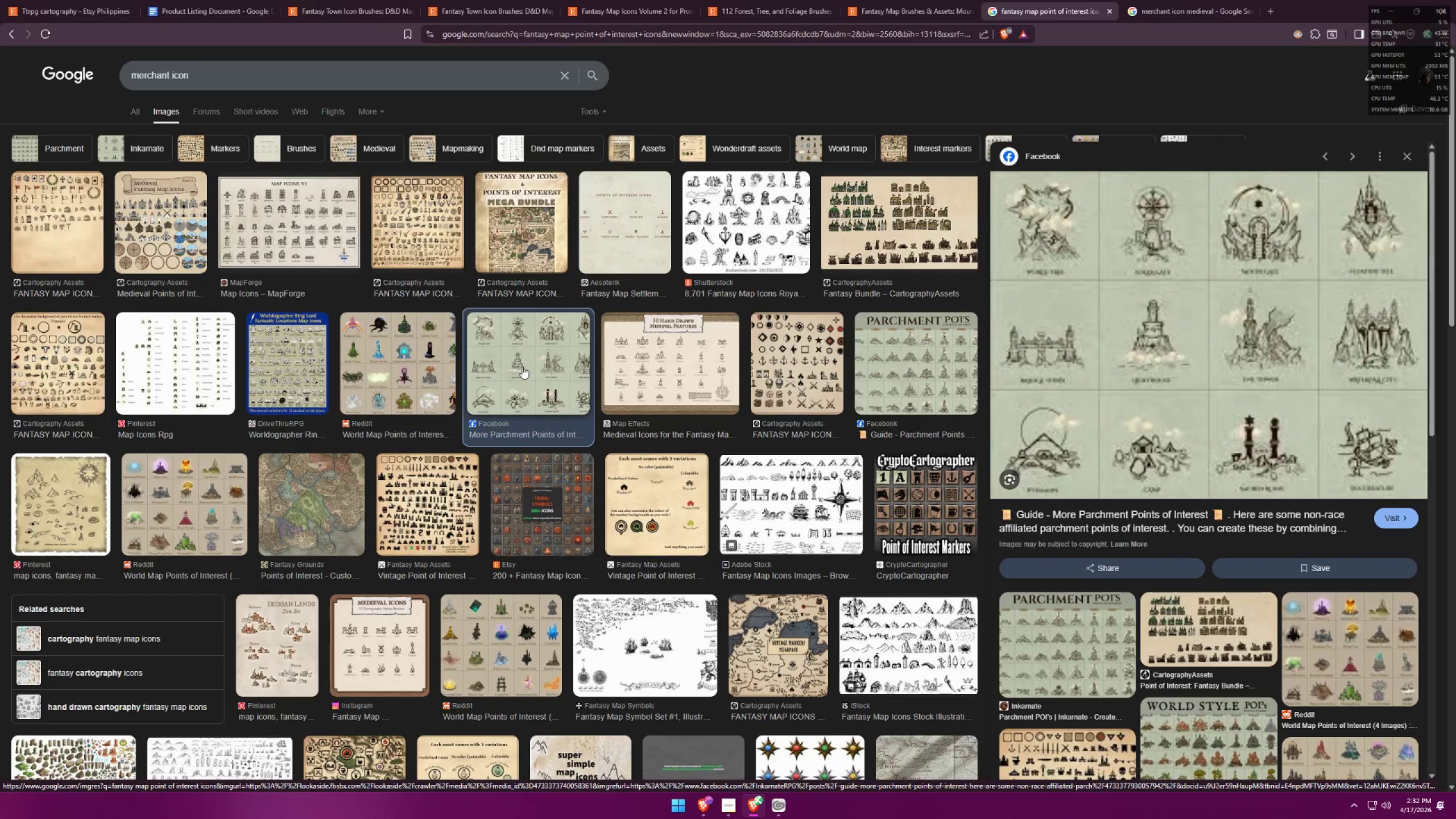 
key(Alt+Tab)
 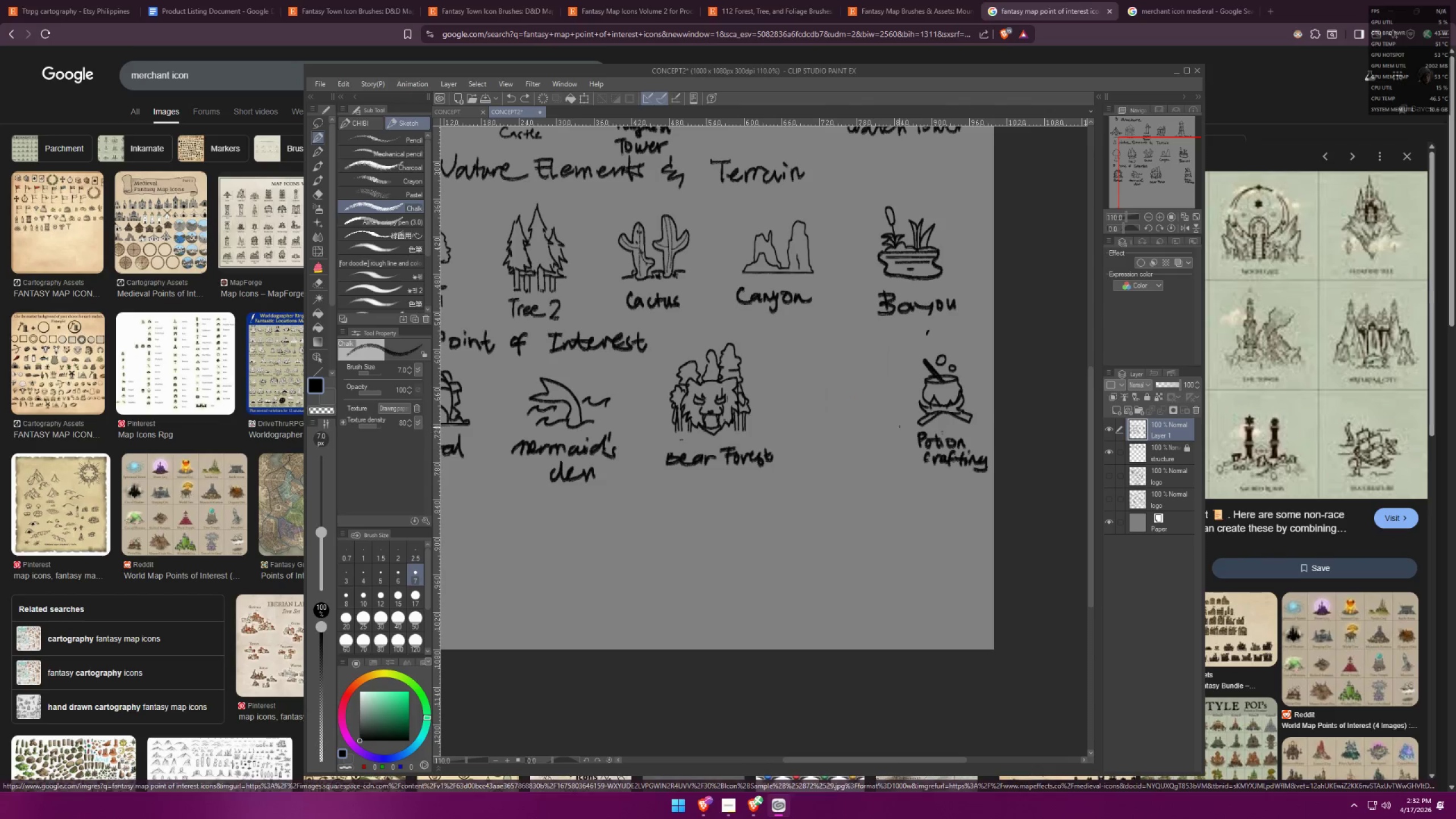 
key(Space)
 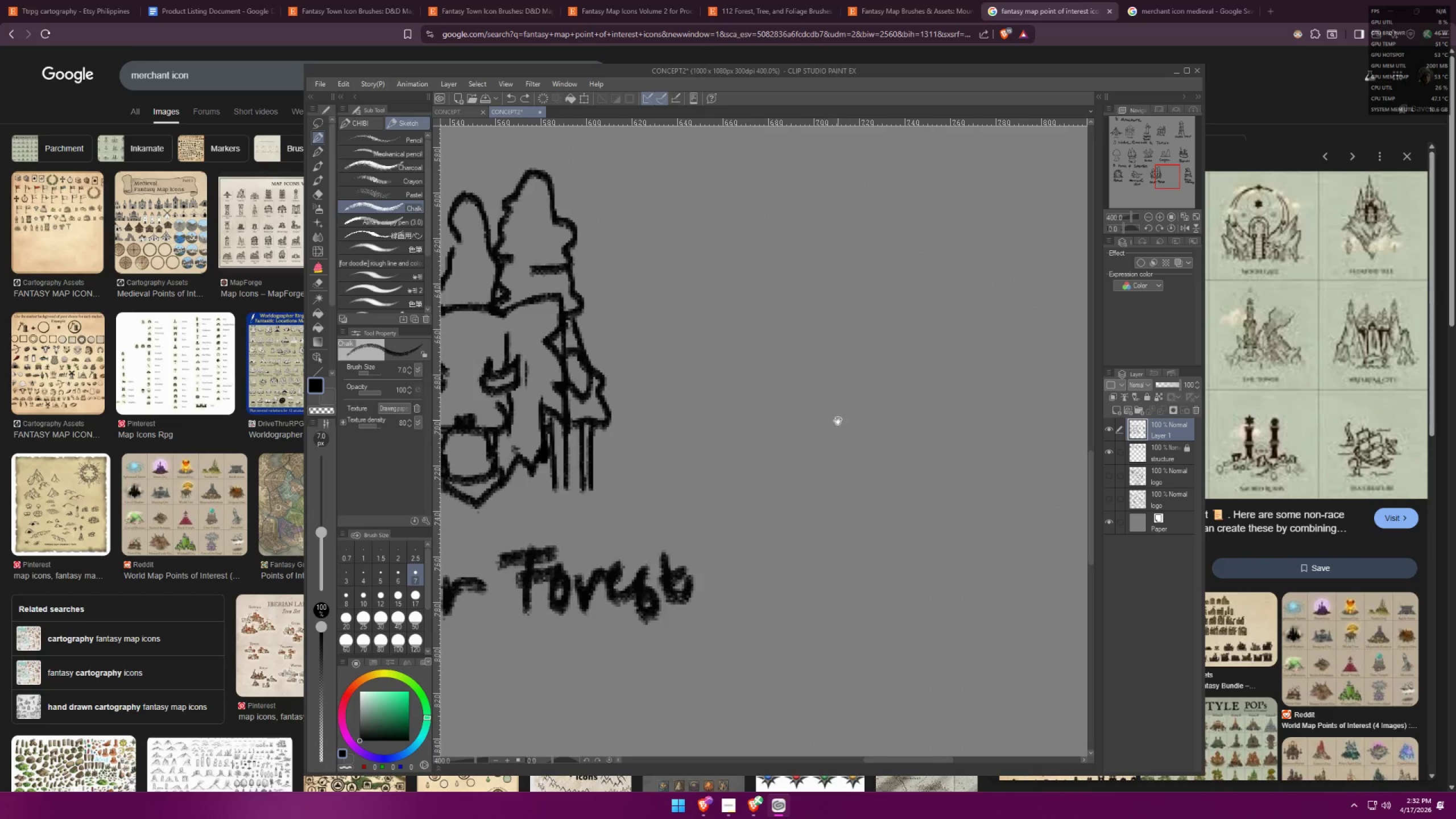 
left_click_drag(start_coordinate=[835, 420], to_coordinate=[766, 421])
 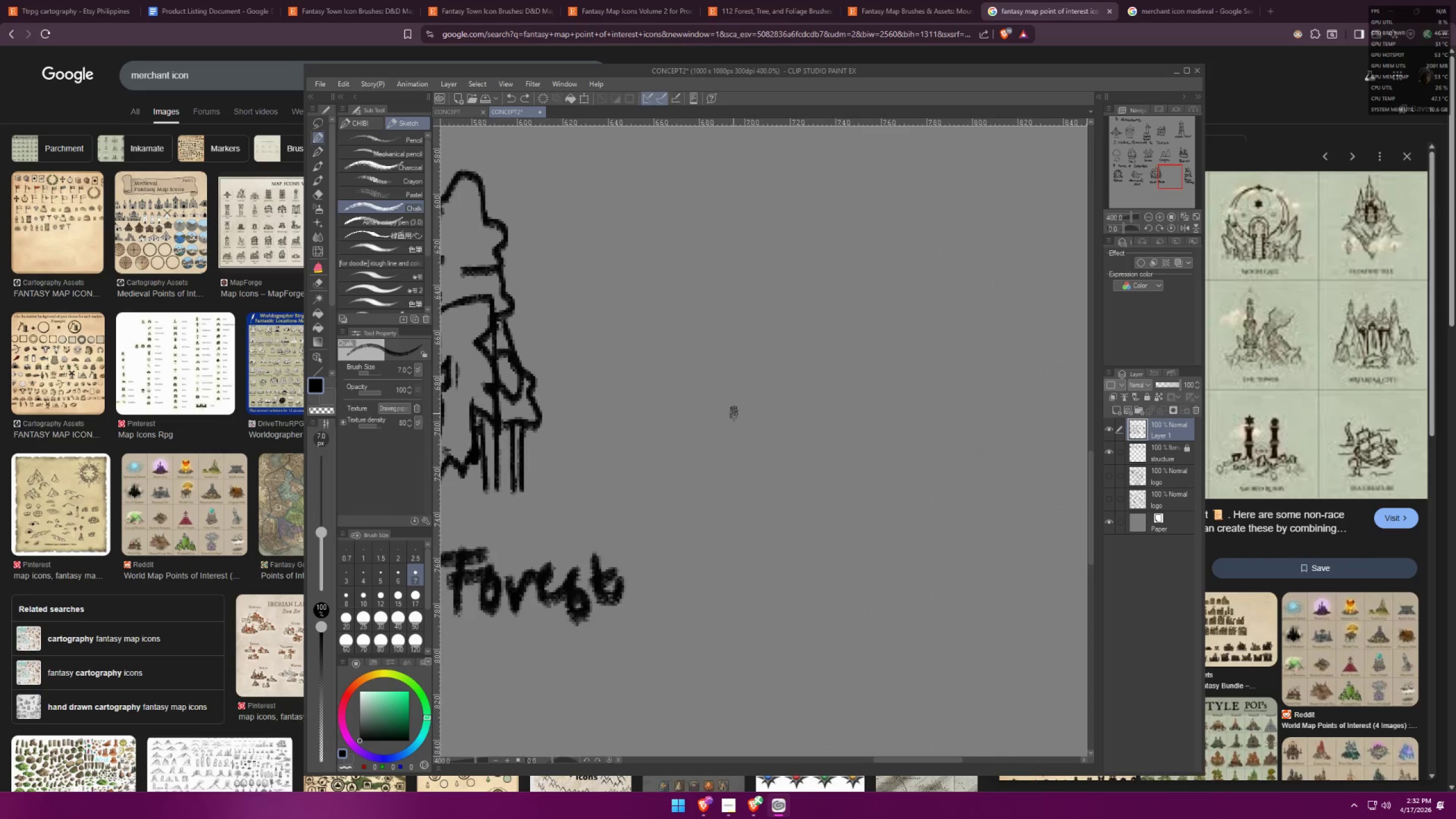 
scroll: coordinate [781, 439], scroll_direction: up, amount: 17.0
 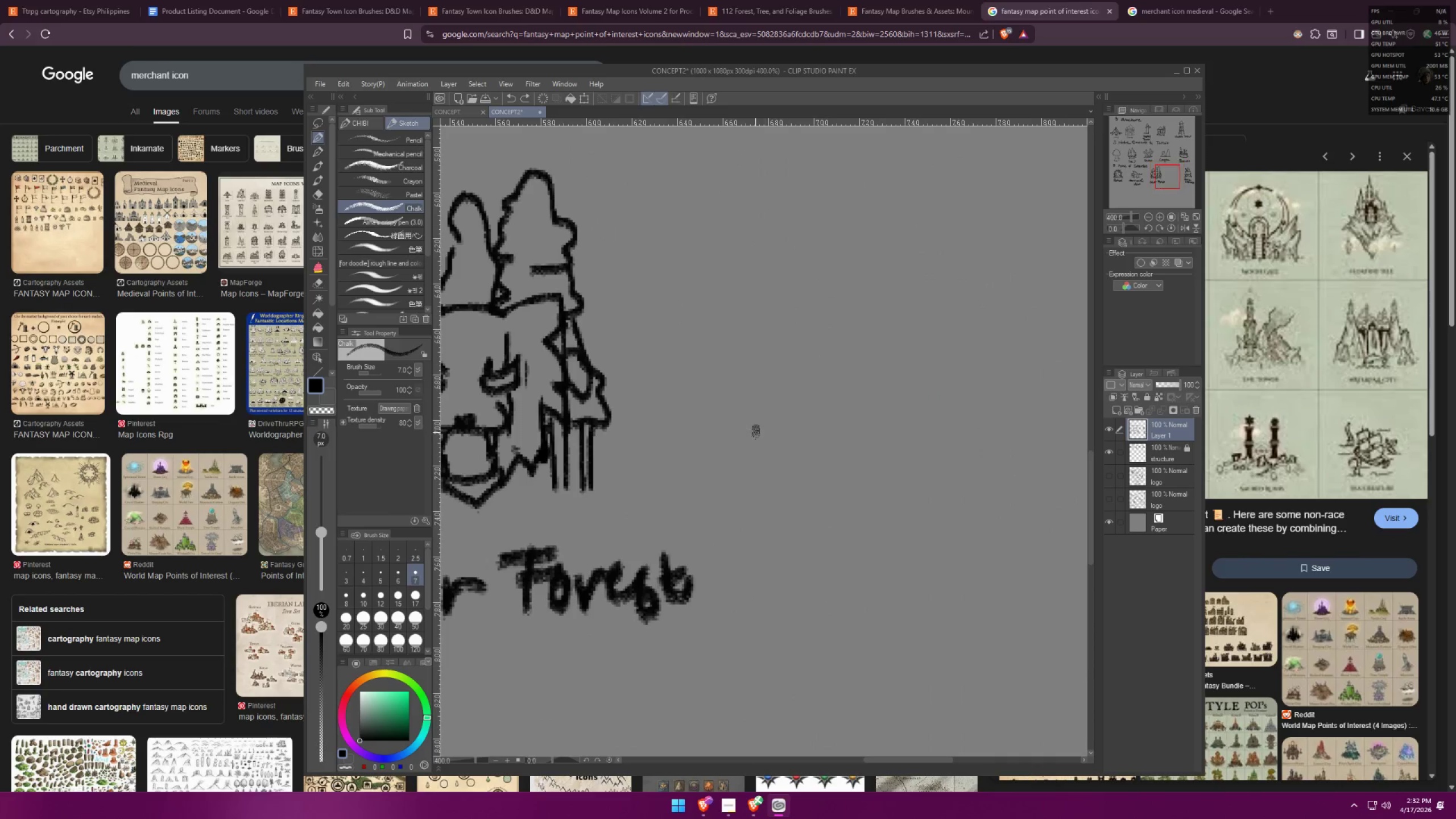 
scroll: coordinate [881, 371], scroll_direction: down, amount: 16.0
 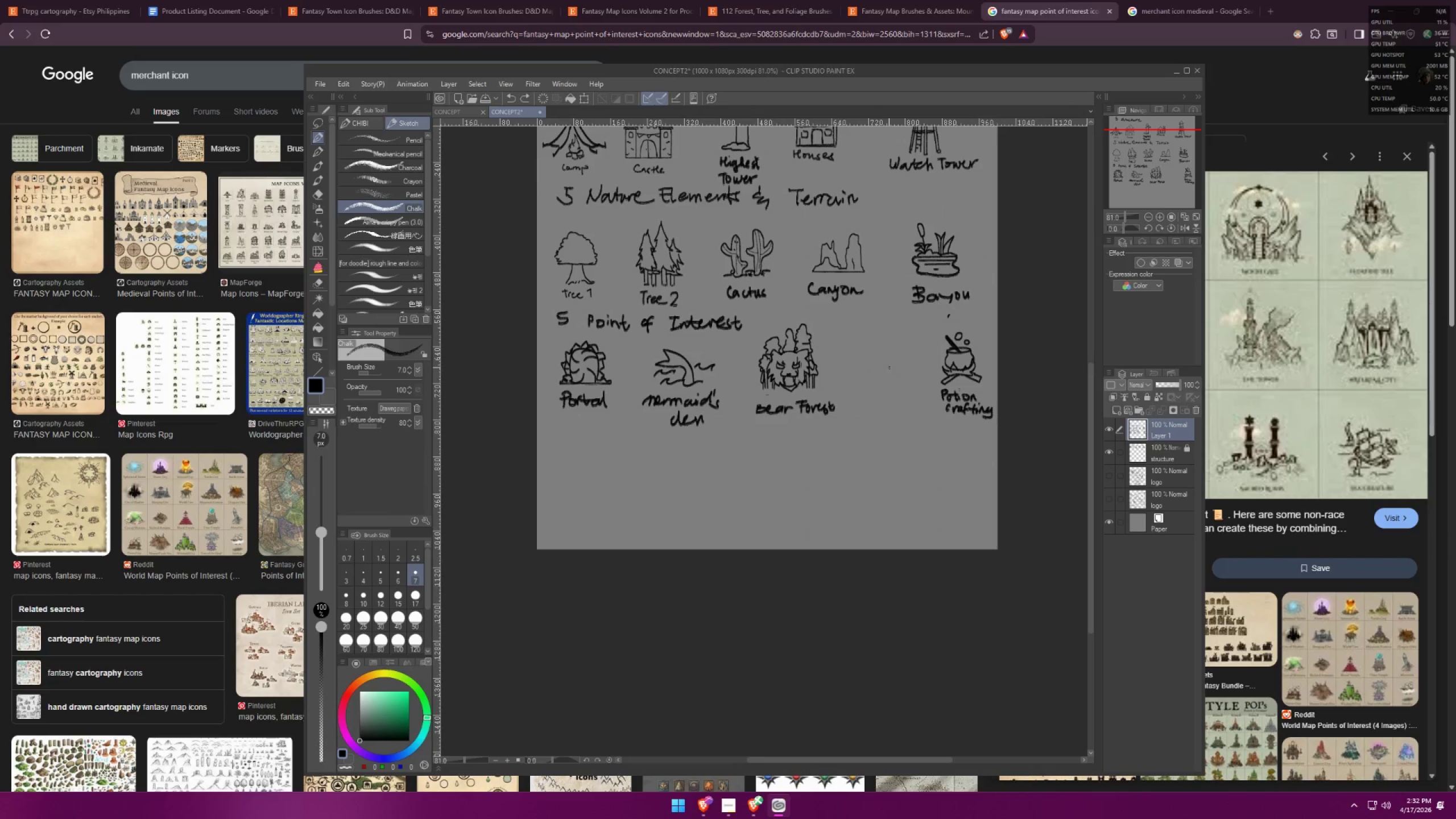 
key(Alt+AltLeft)
 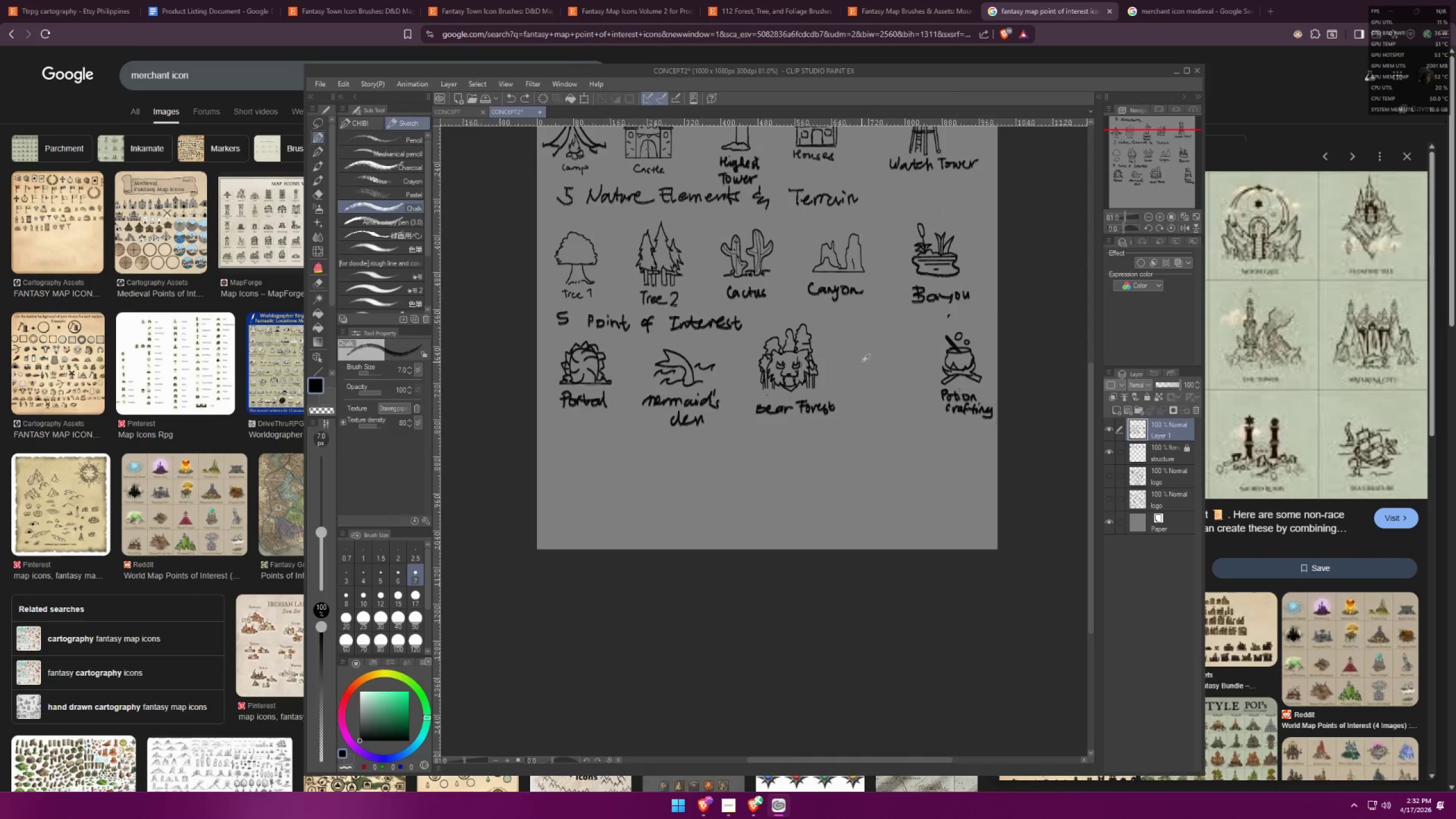 
key(Alt+Tab)
 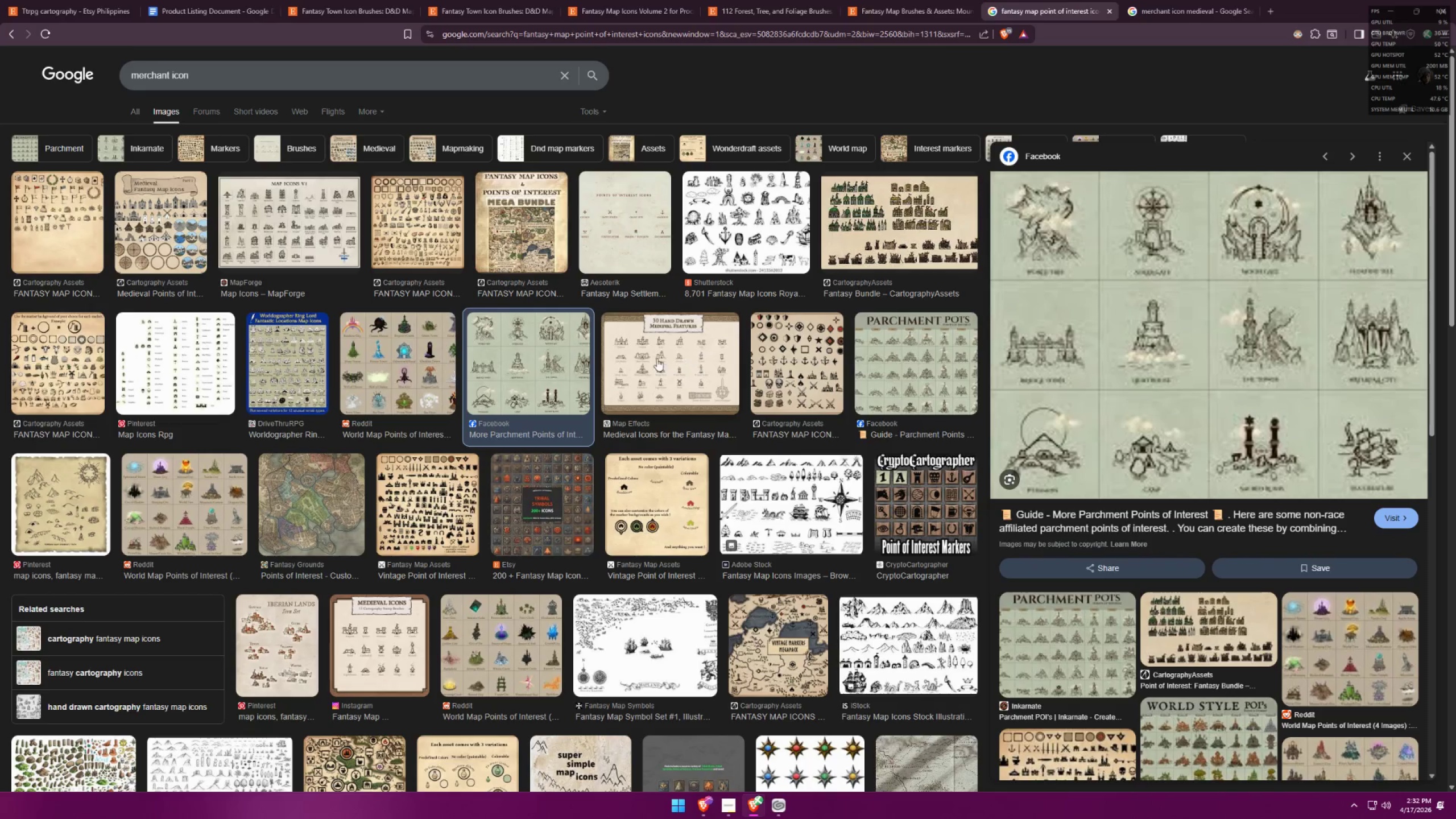 
key(Alt+AltLeft)
 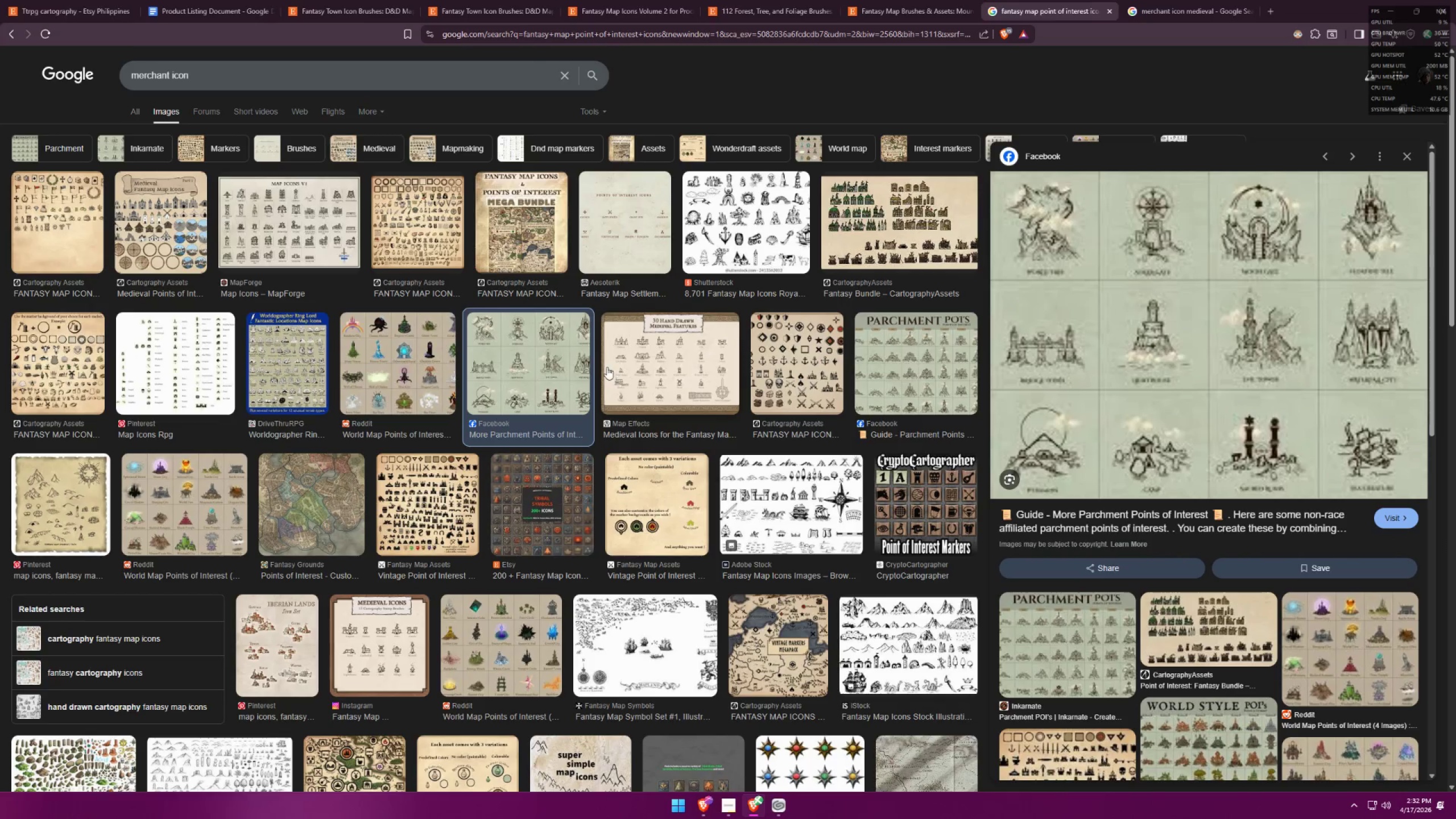 
key(Alt+Tab)
 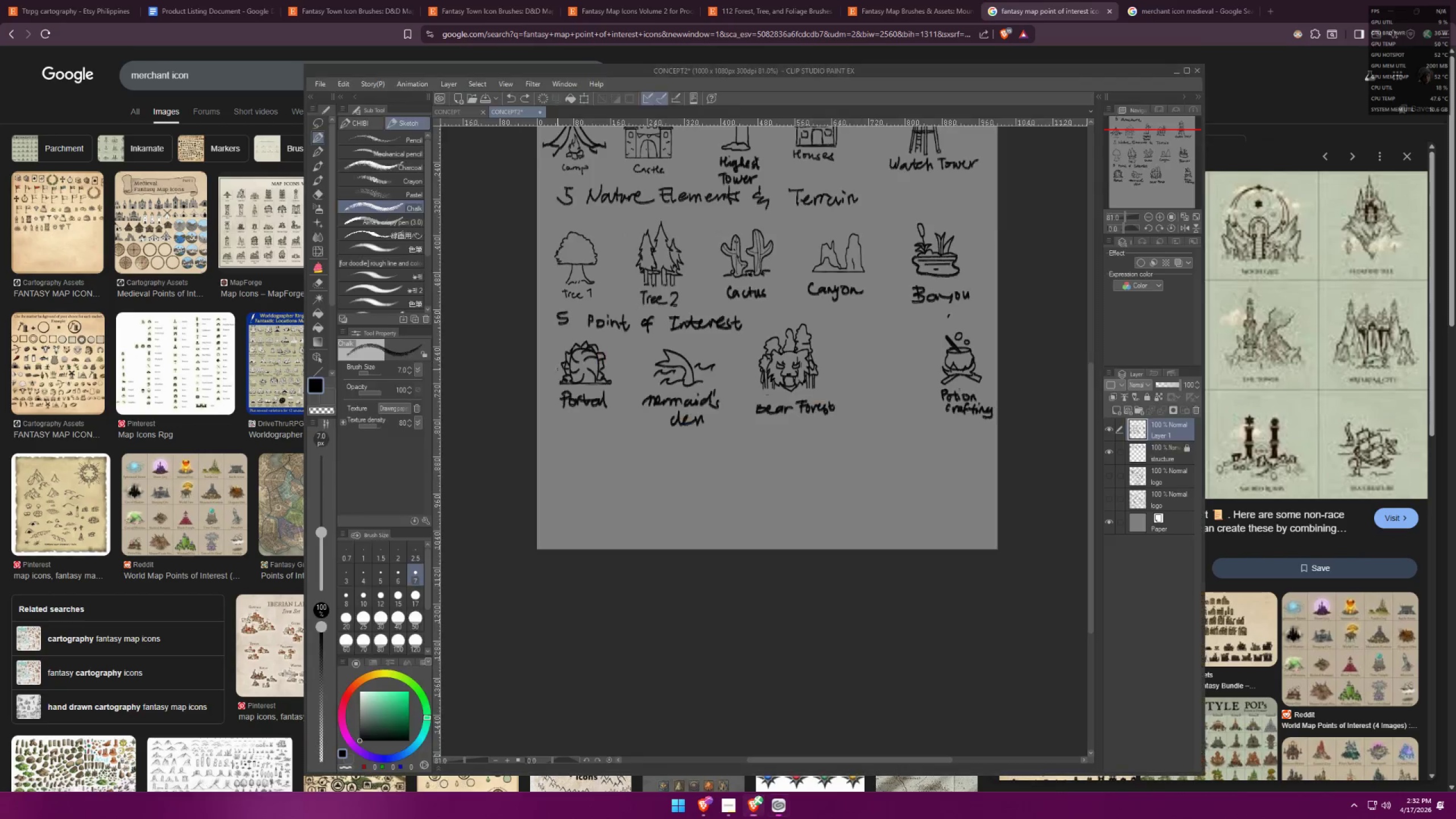 
left_click_drag(start_coordinate=[621, 356], to_coordinate=[613, 288])
 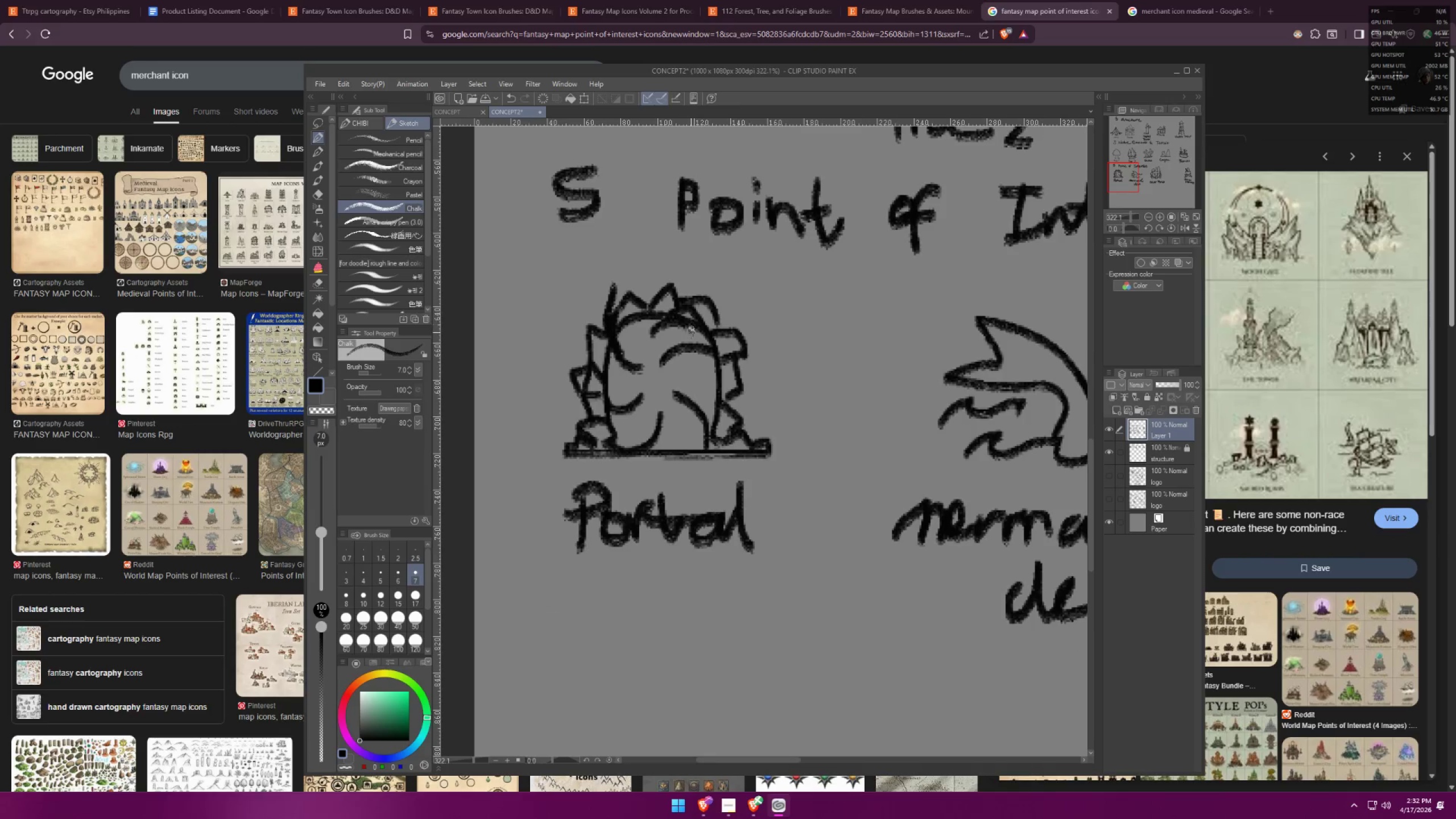 
scroll: coordinate [625, 356], scroll_direction: up, amount: 18.0
 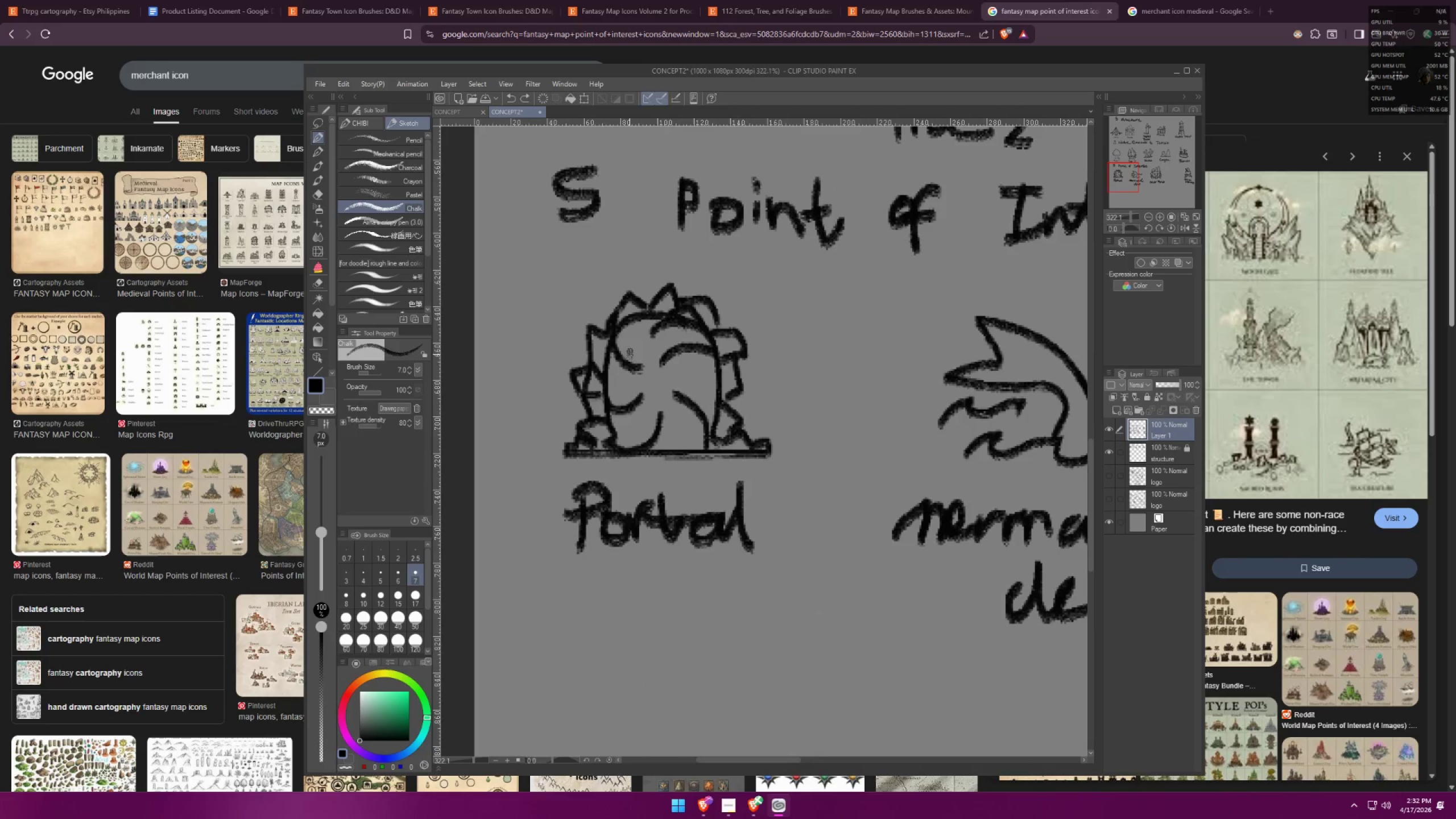 
left_click_drag(start_coordinate=[693, 348], to_coordinate=[768, 385])
 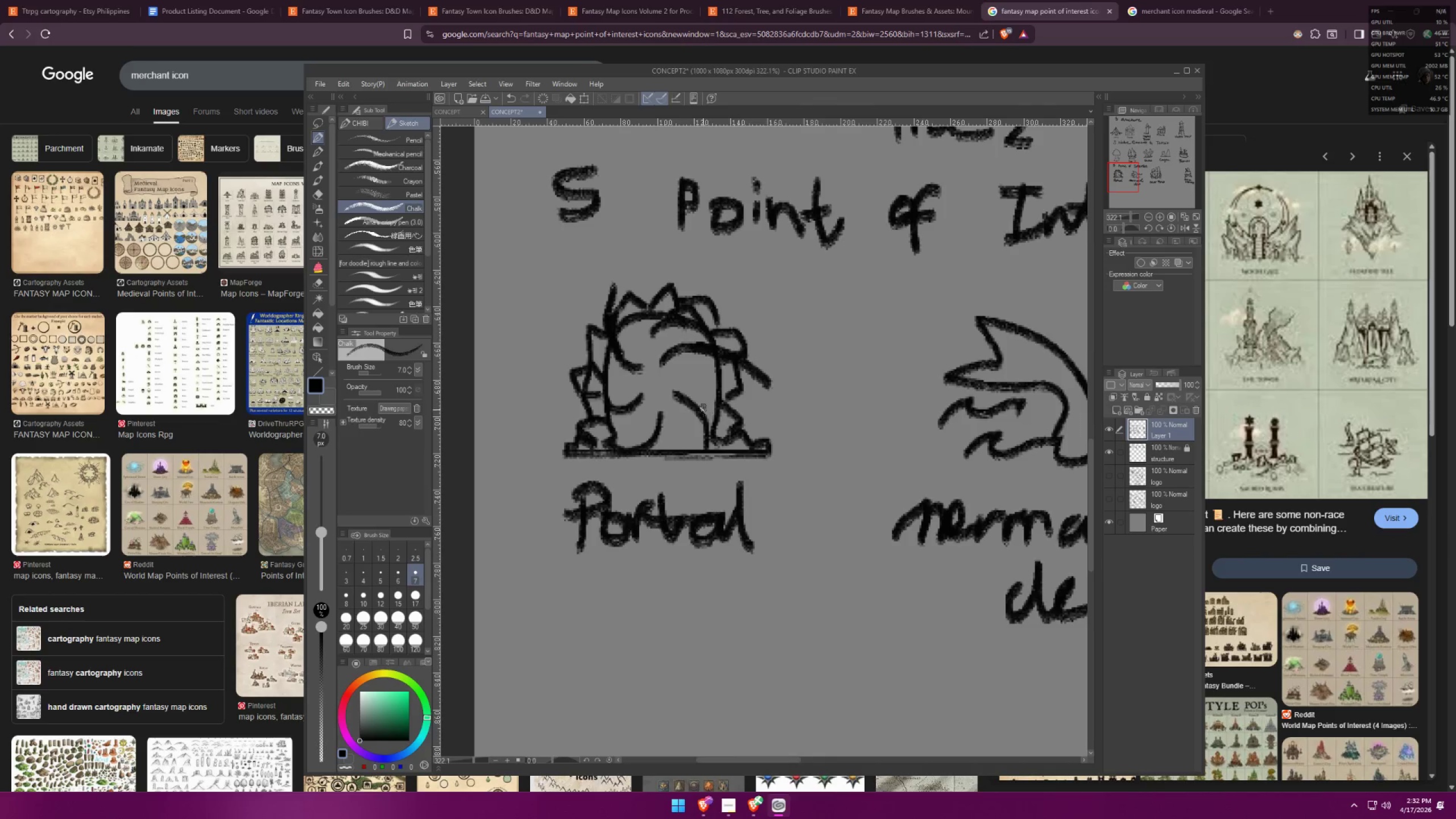 
left_click_drag(start_coordinate=[708, 417], to_coordinate=[708, 486])
 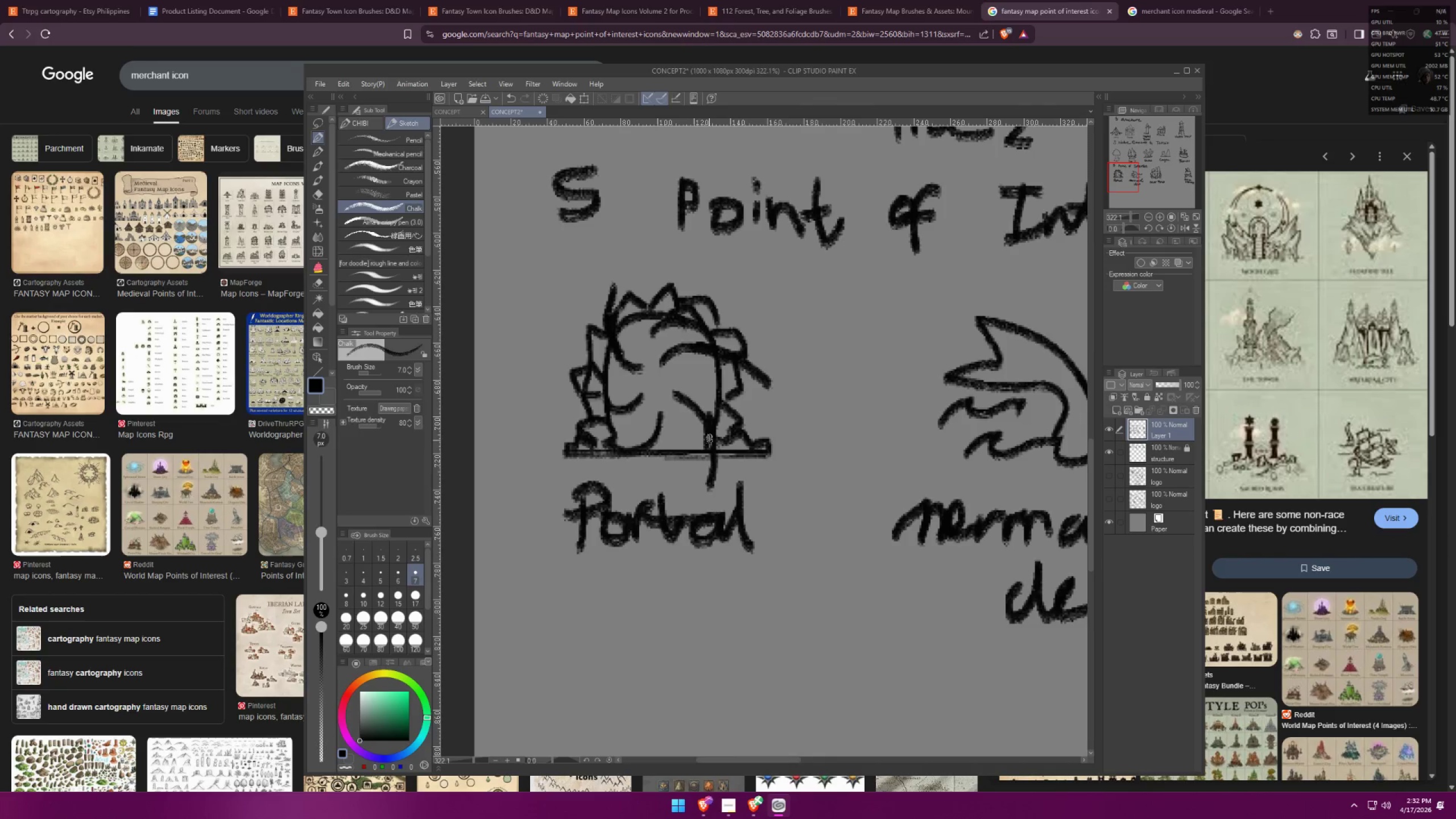 
key(Control+ControlLeft)
 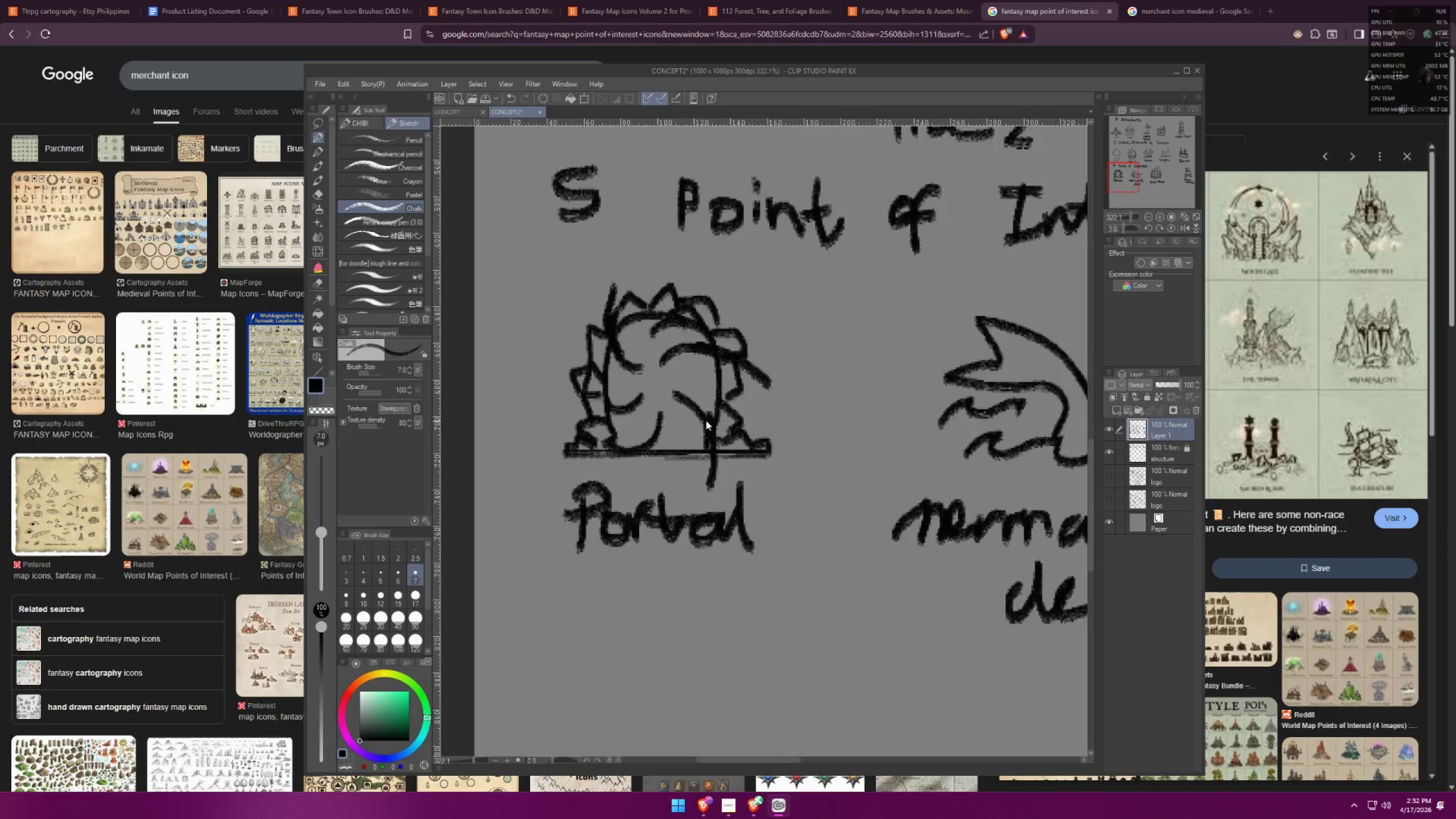 
key(Control+Z)
 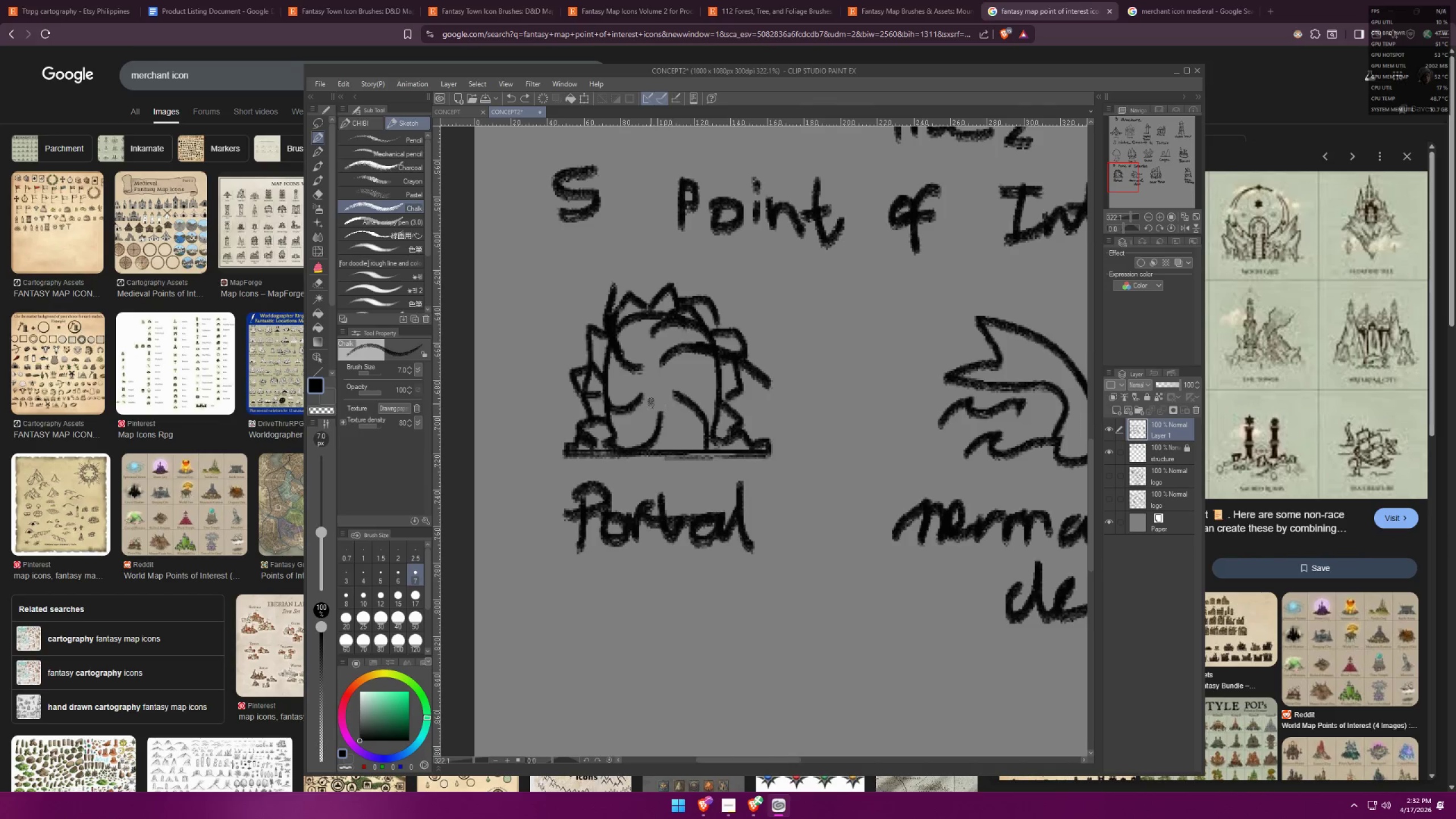 
left_click_drag(start_coordinate=[644, 404], to_coordinate=[544, 372])
 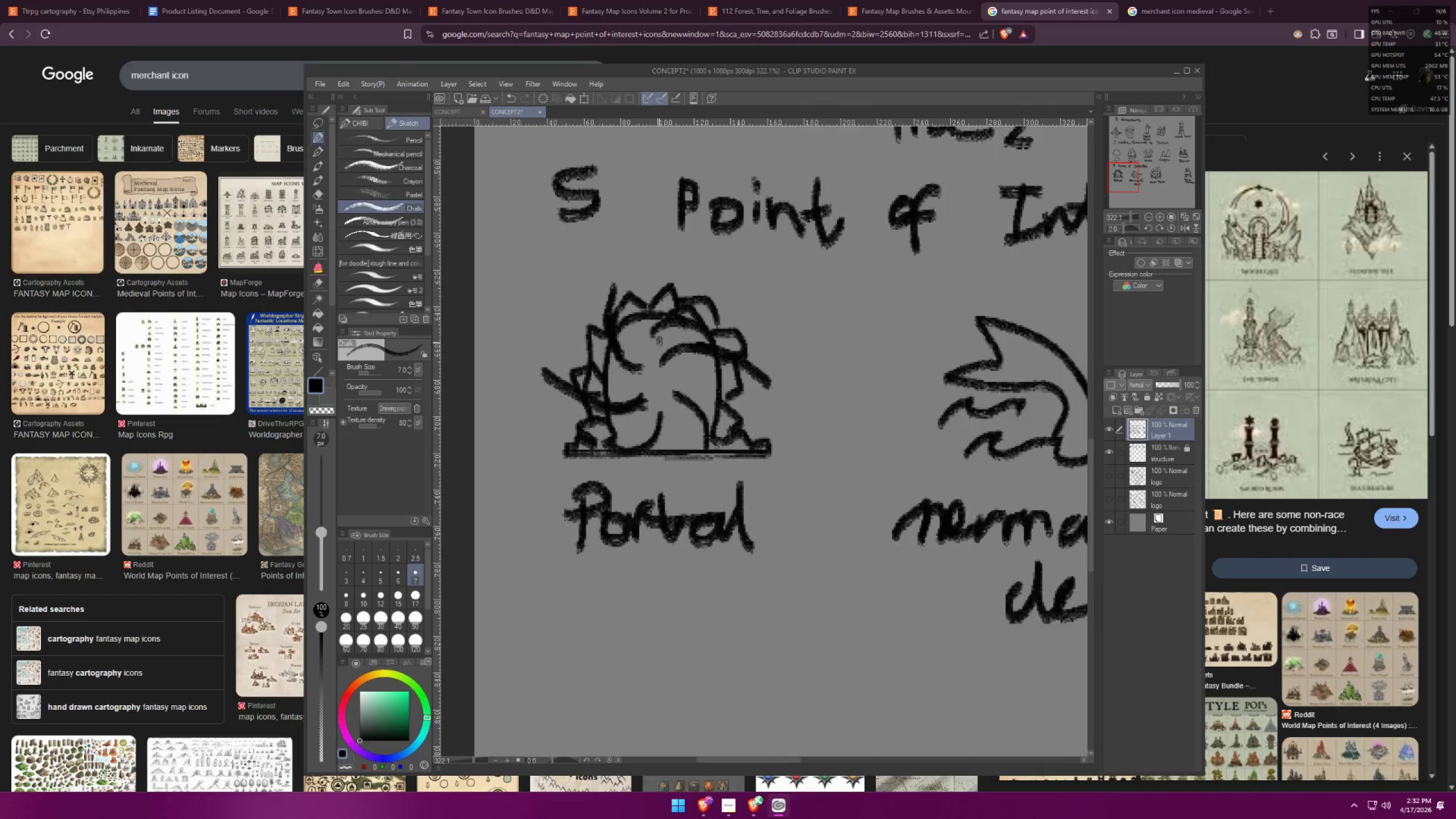 
left_click_drag(start_coordinate=[655, 340], to_coordinate=[797, 320])
 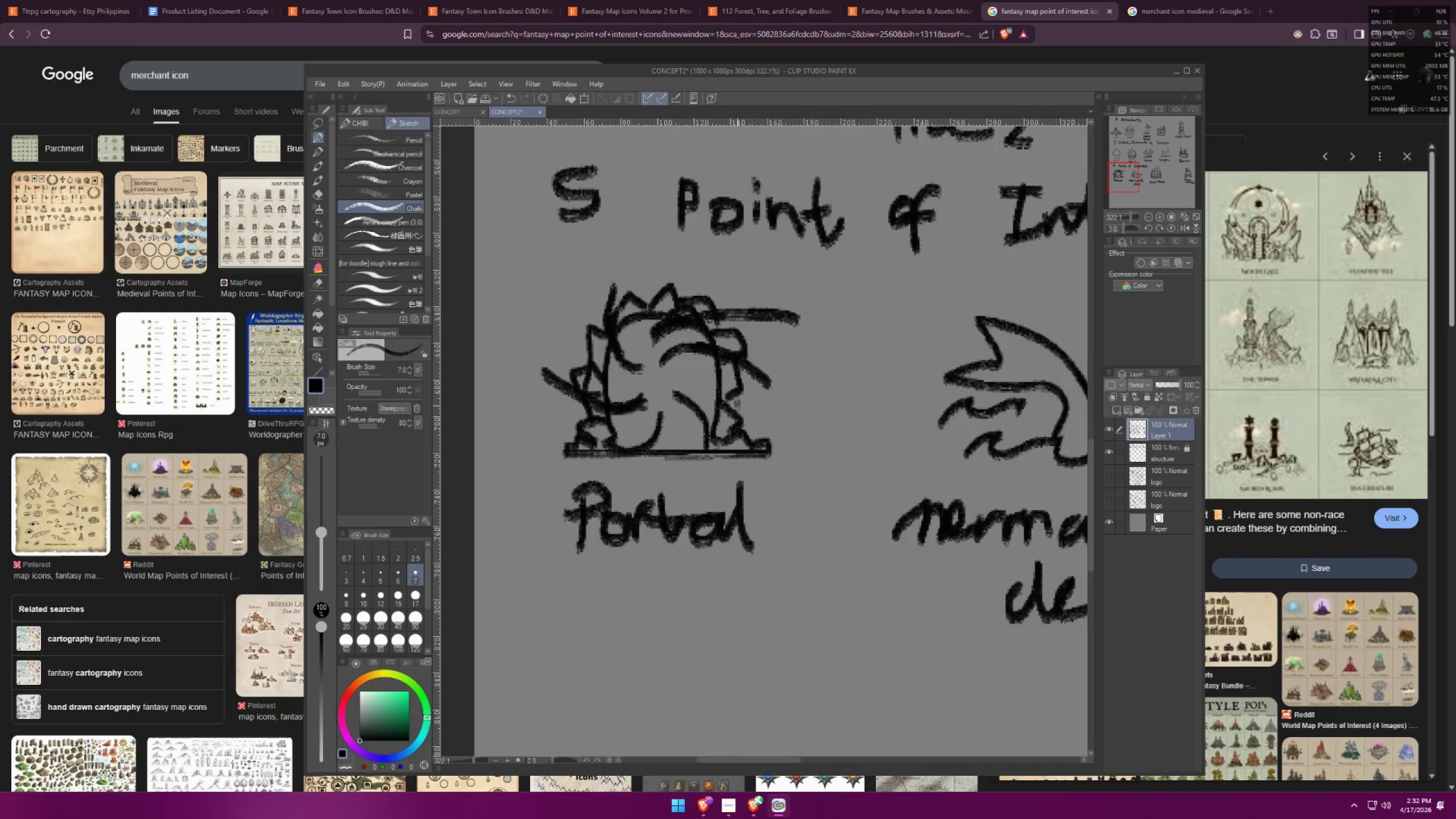 
key(Alt+AltLeft)
 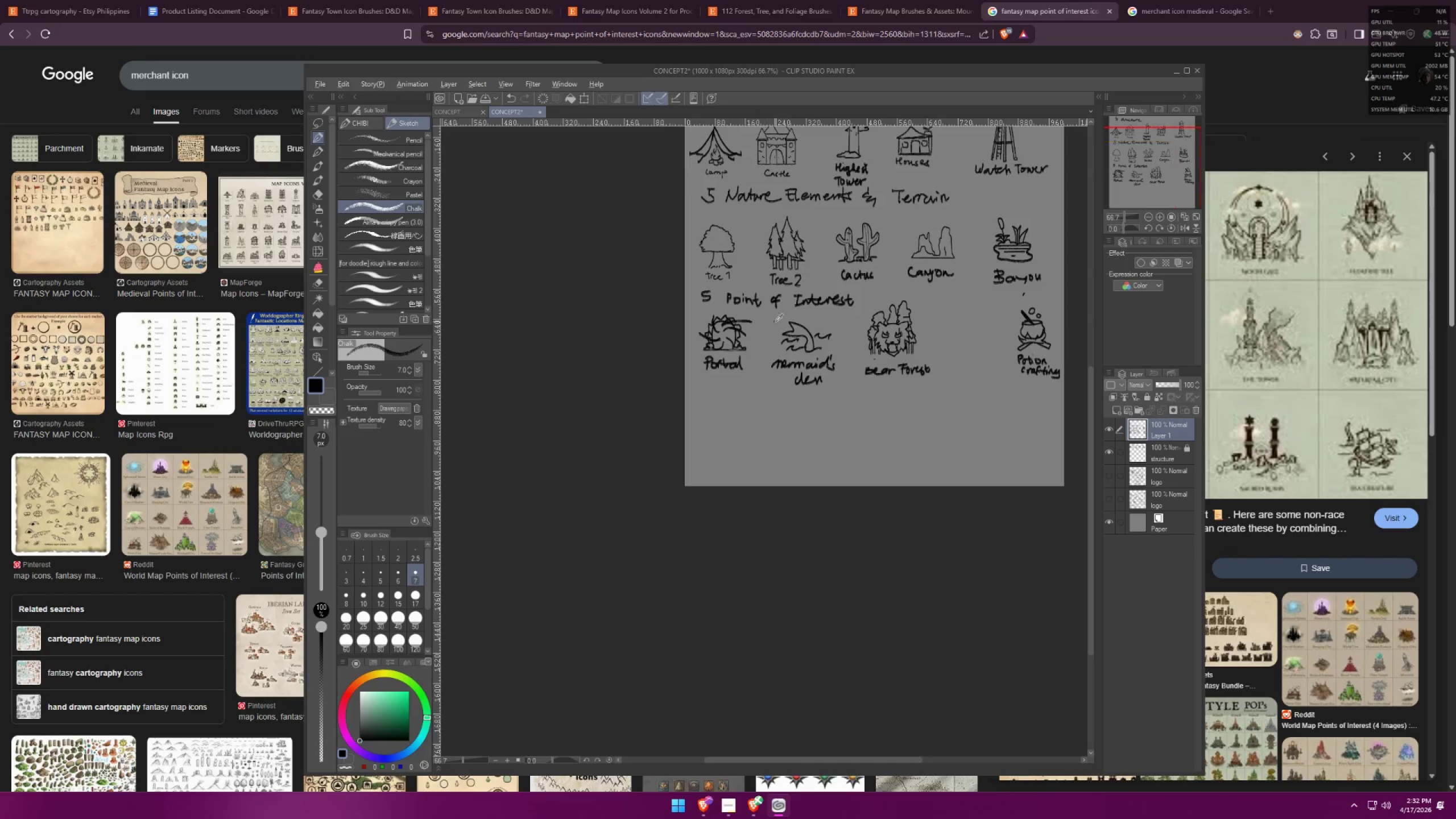 
key(Alt+Tab)
 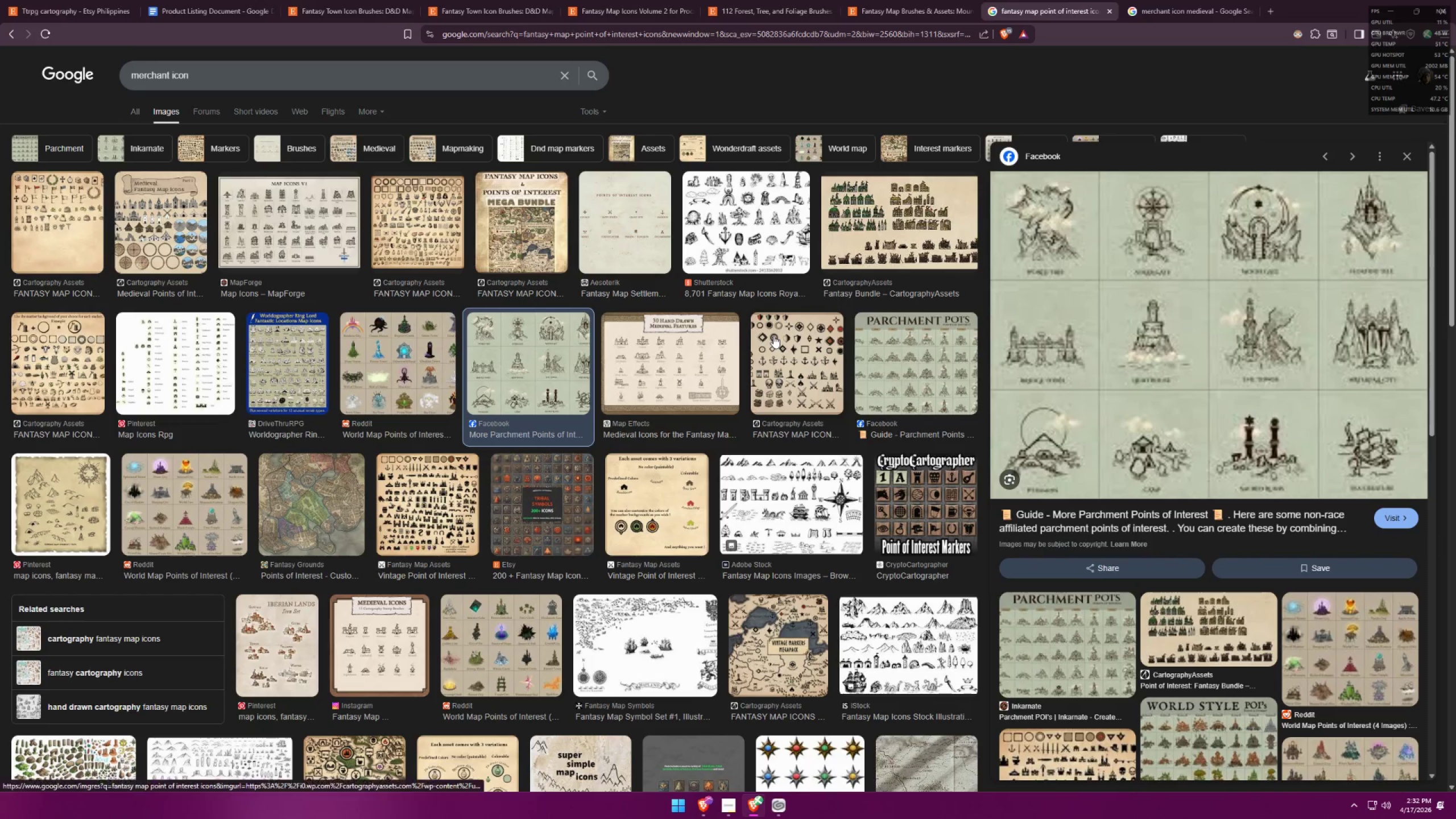 
scroll: coordinate [744, 339], scroll_direction: down, amount: 19.0
 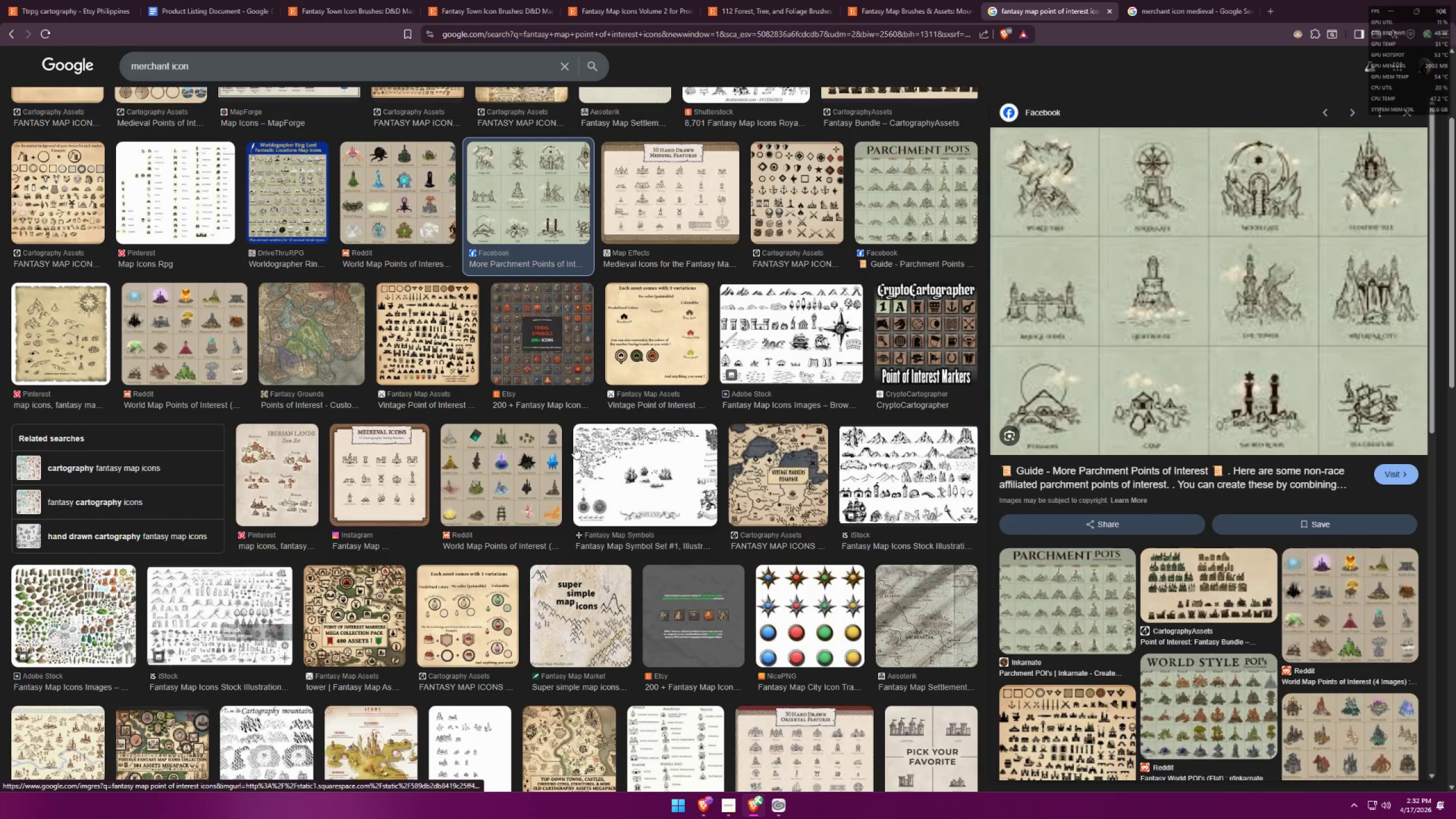 
left_click([512, 474])
 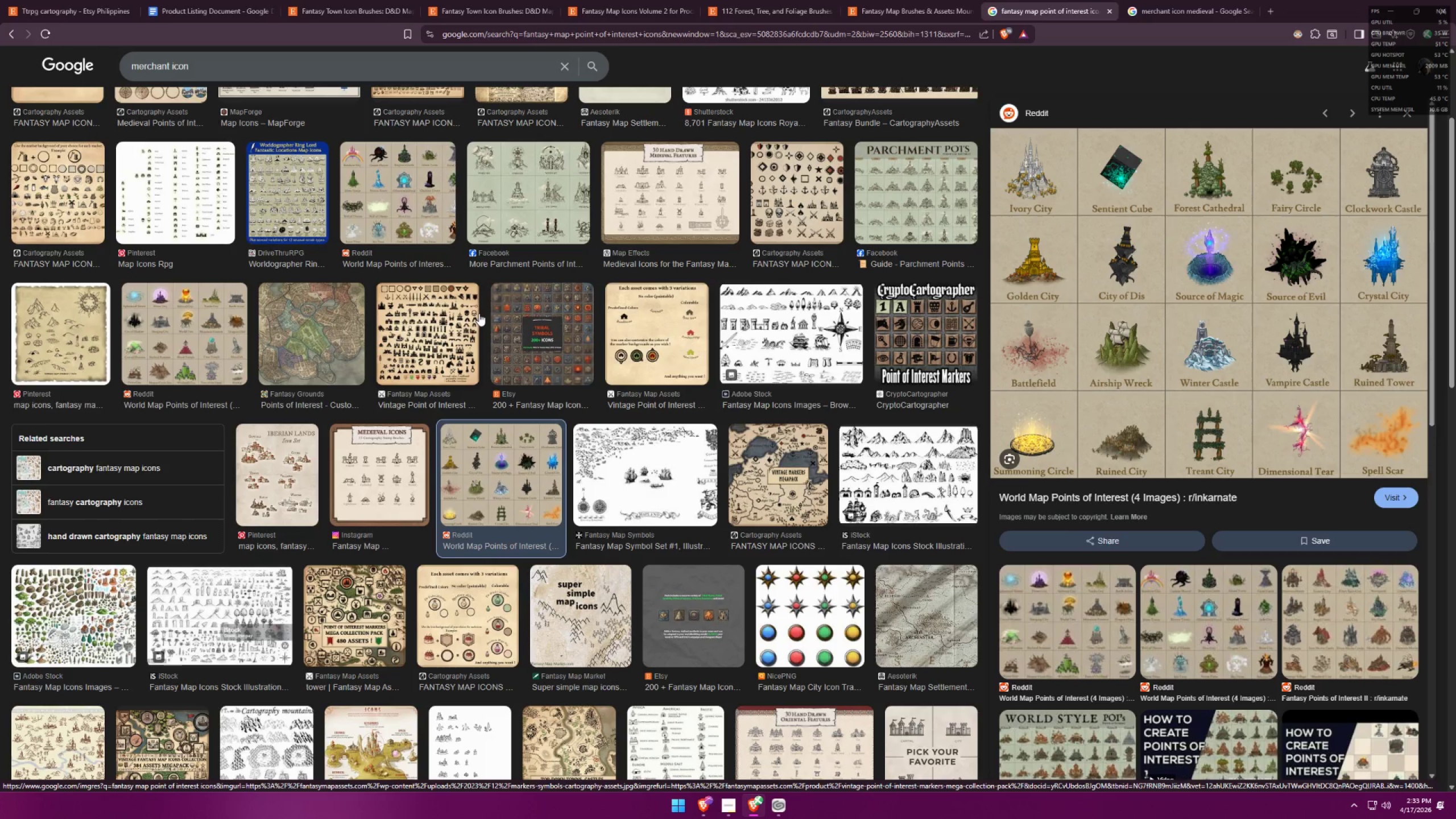 
wait(7.83)
 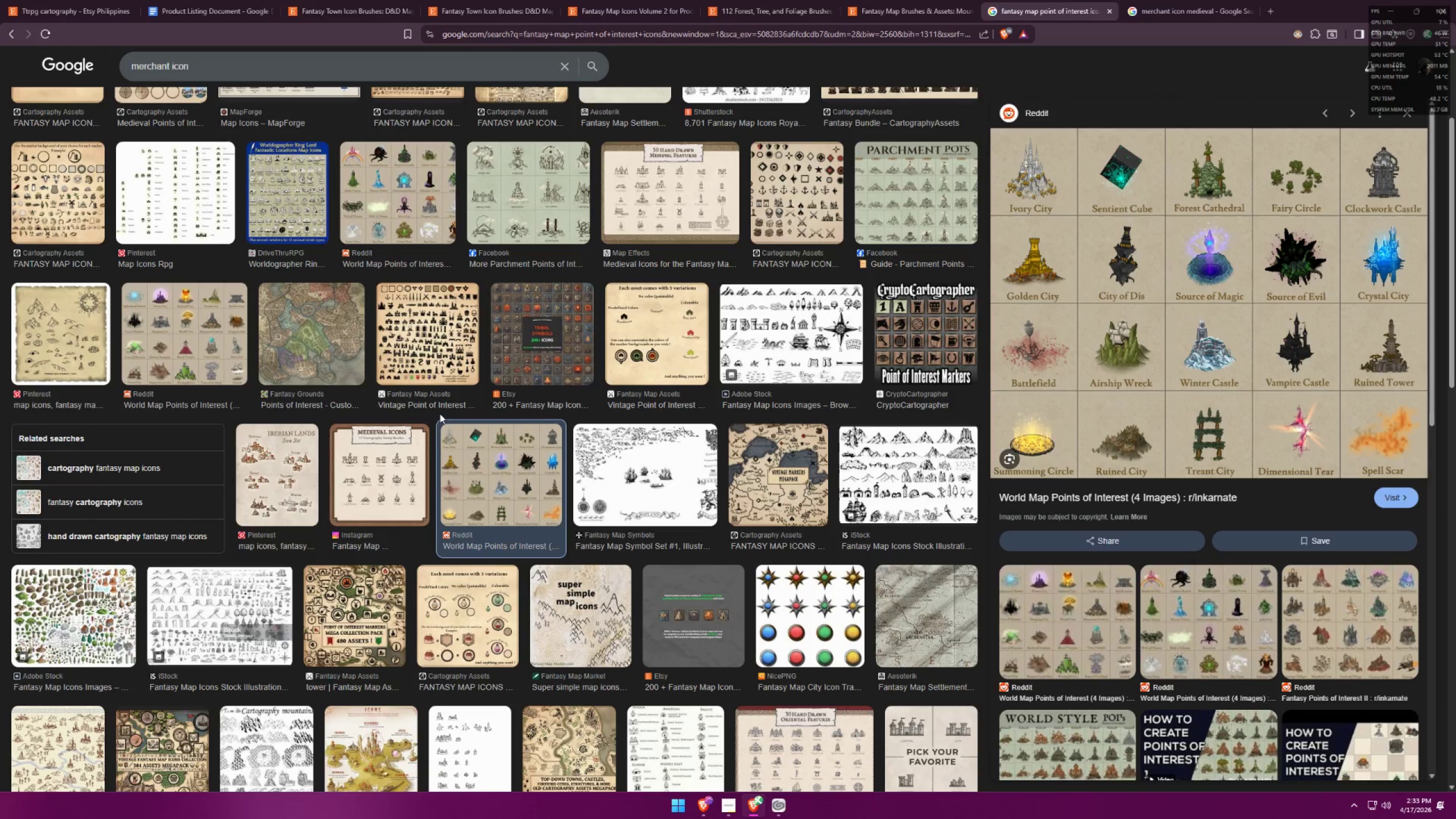 
key(Alt+AltLeft)
 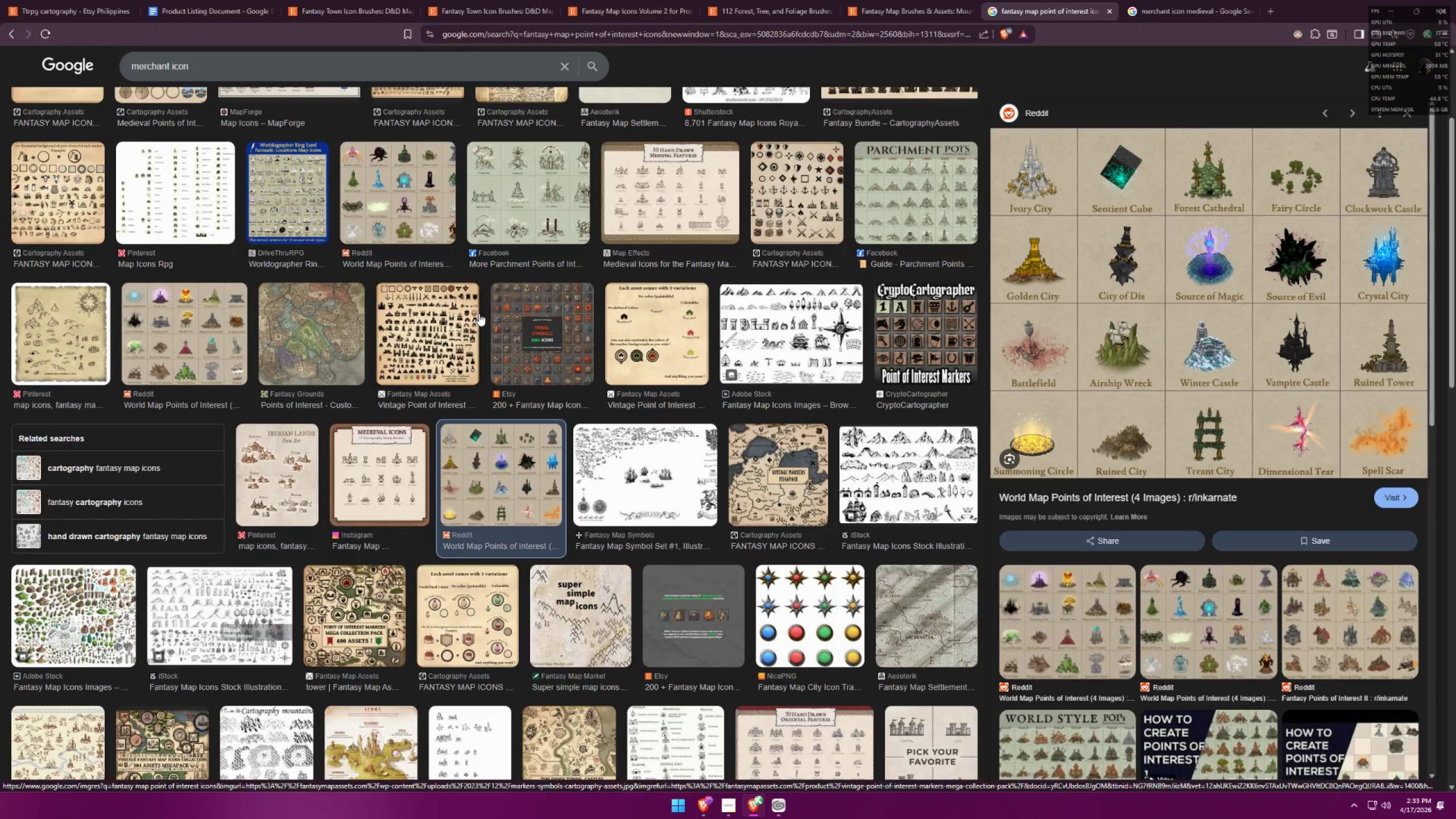 
key(Alt+Tab)
 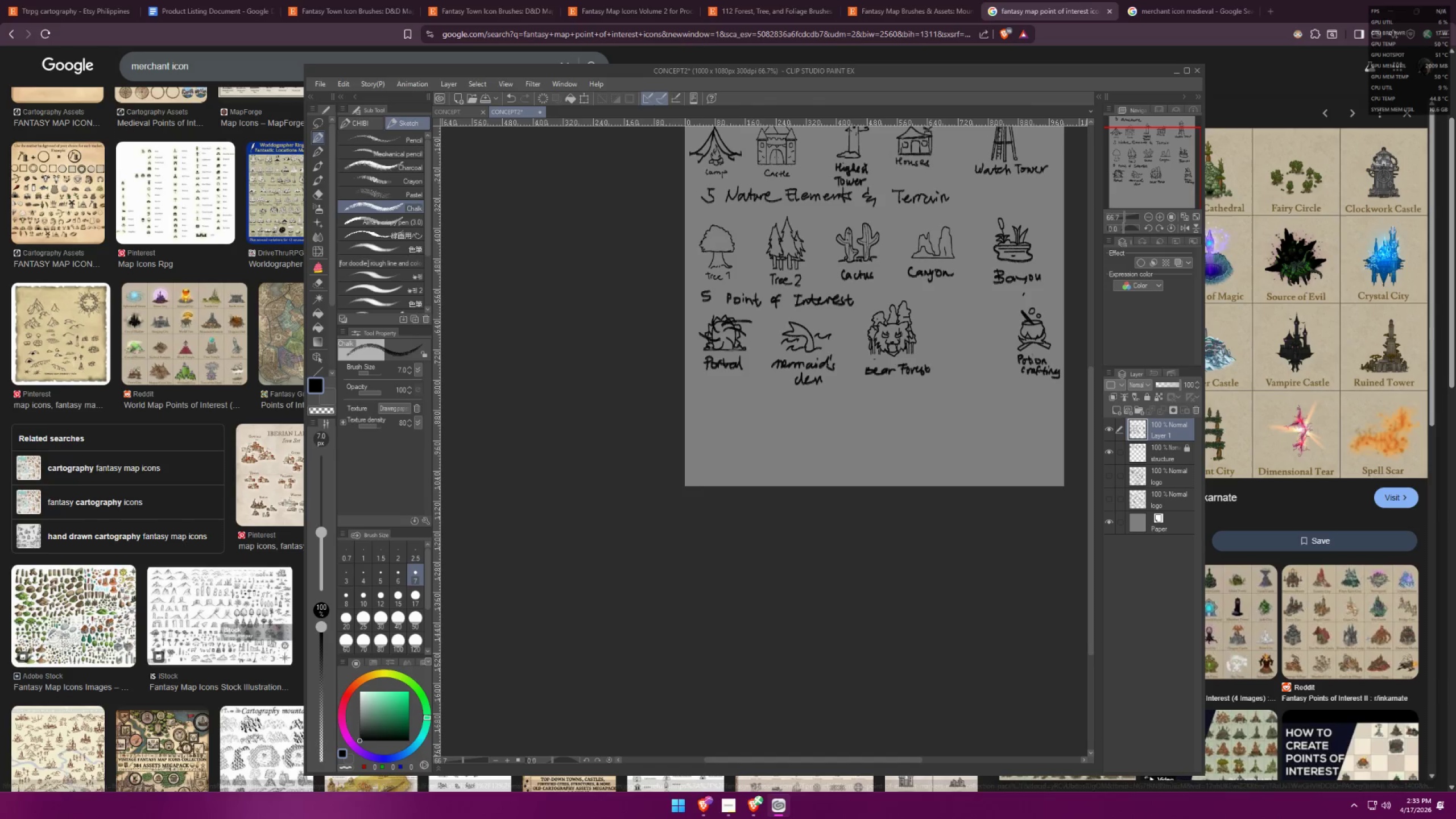 
hold_key(key=Space, duration=0.4)
 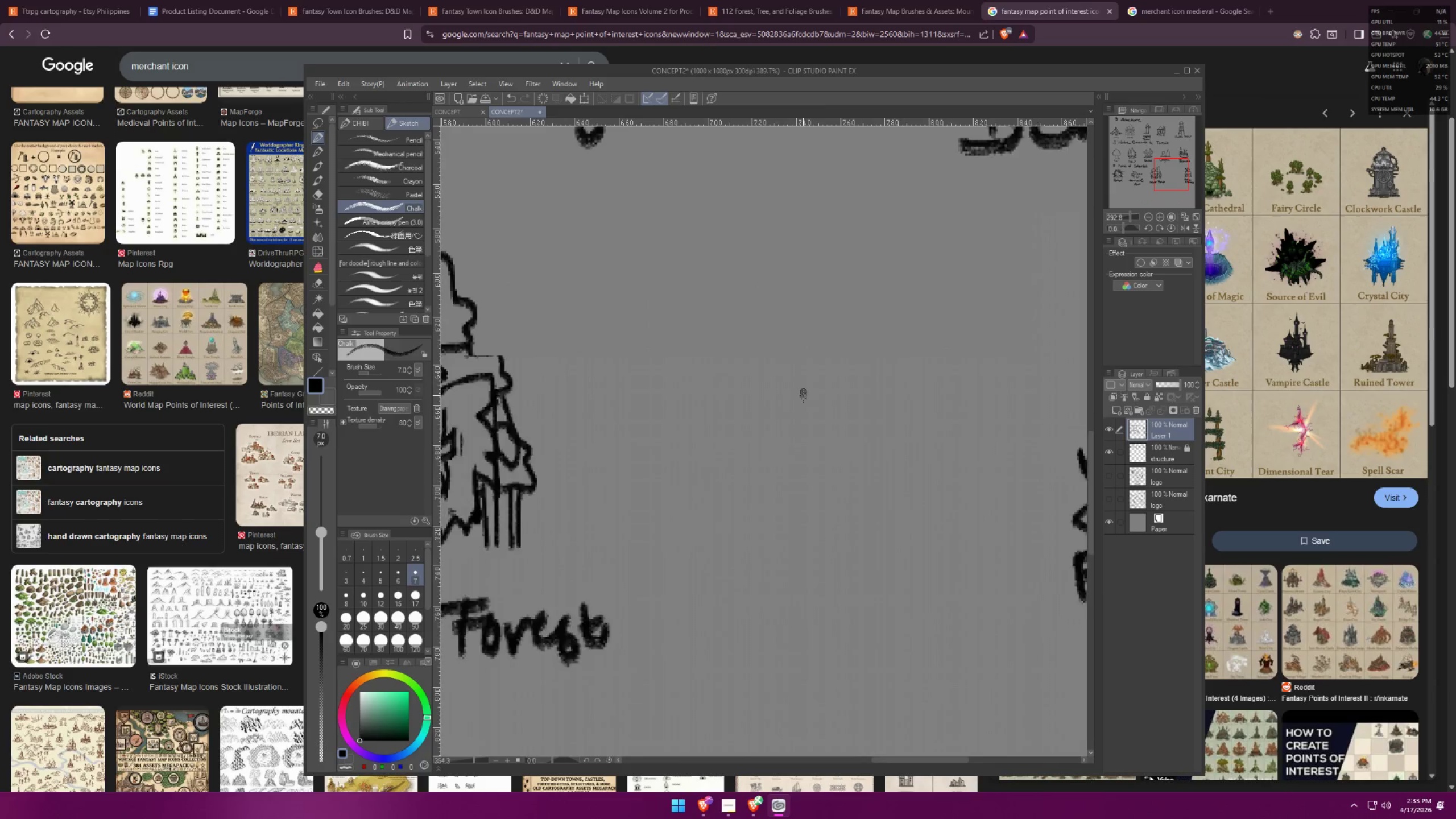 
left_click_drag(start_coordinate=[936, 386], to_coordinate=[728, 394])
 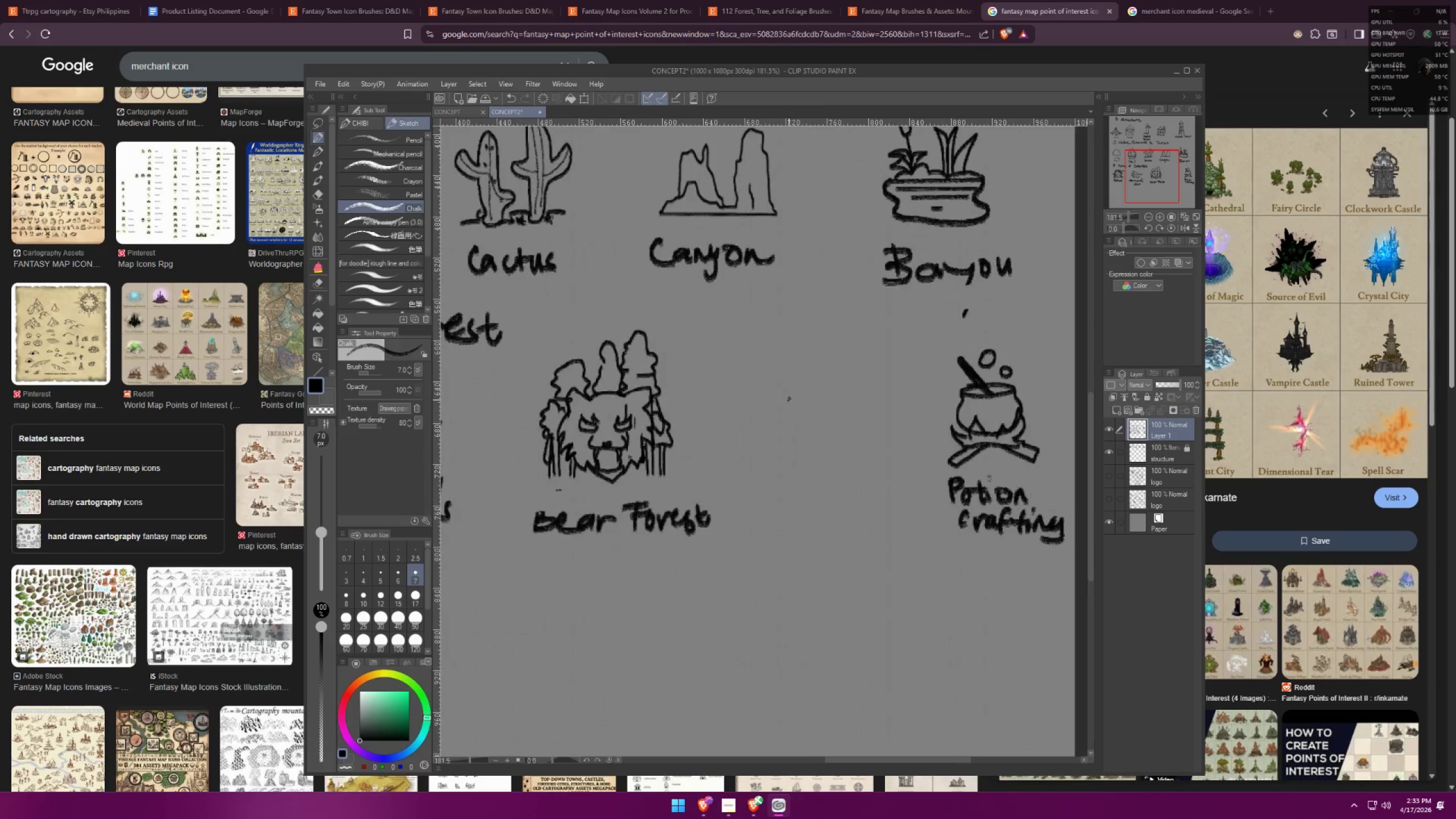 
scroll: coordinate [928, 305], scroll_direction: up, amount: 12.0
 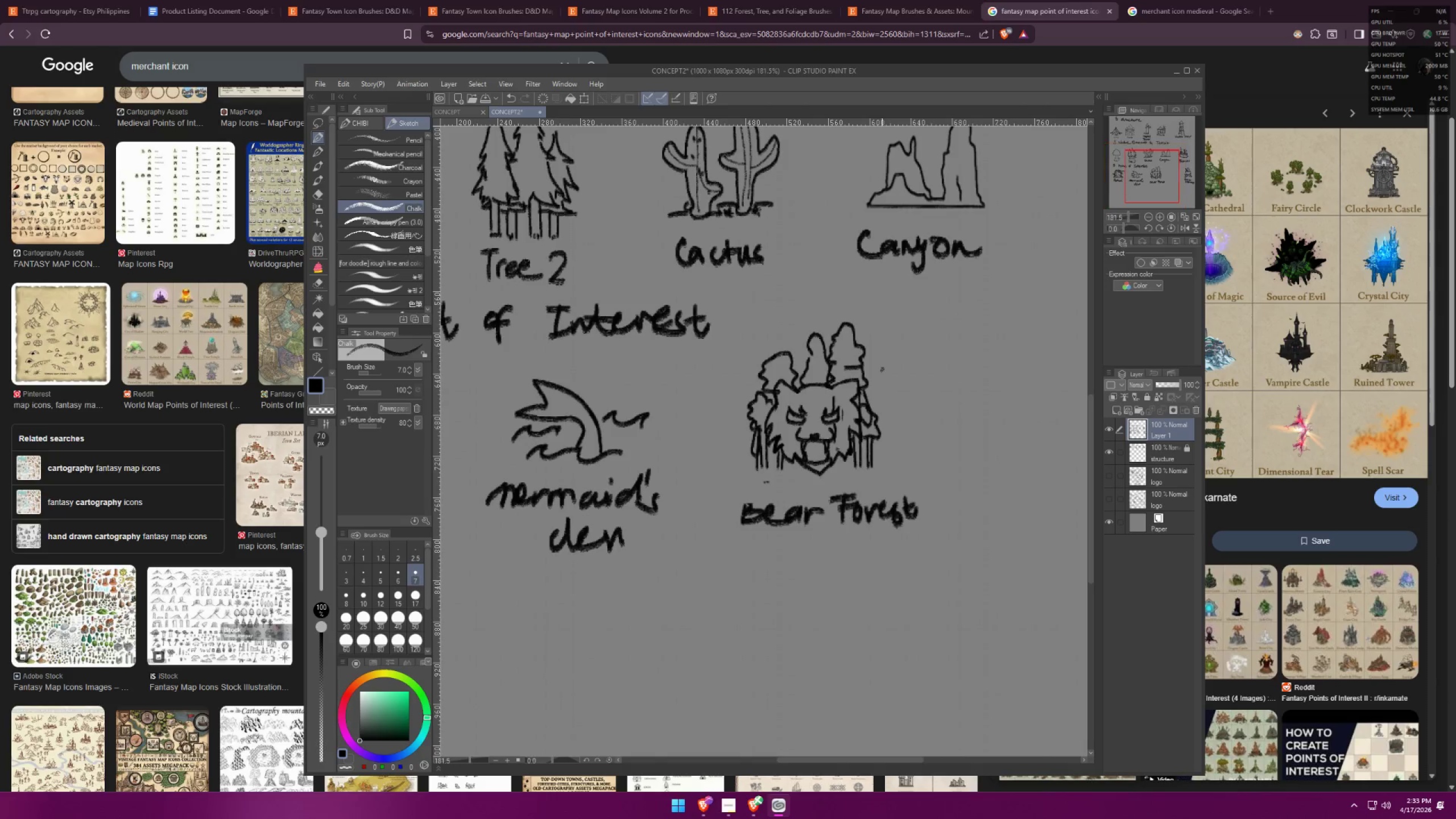 
left_click_drag(start_coordinate=[806, 374], to_coordinate=[714, 504])
 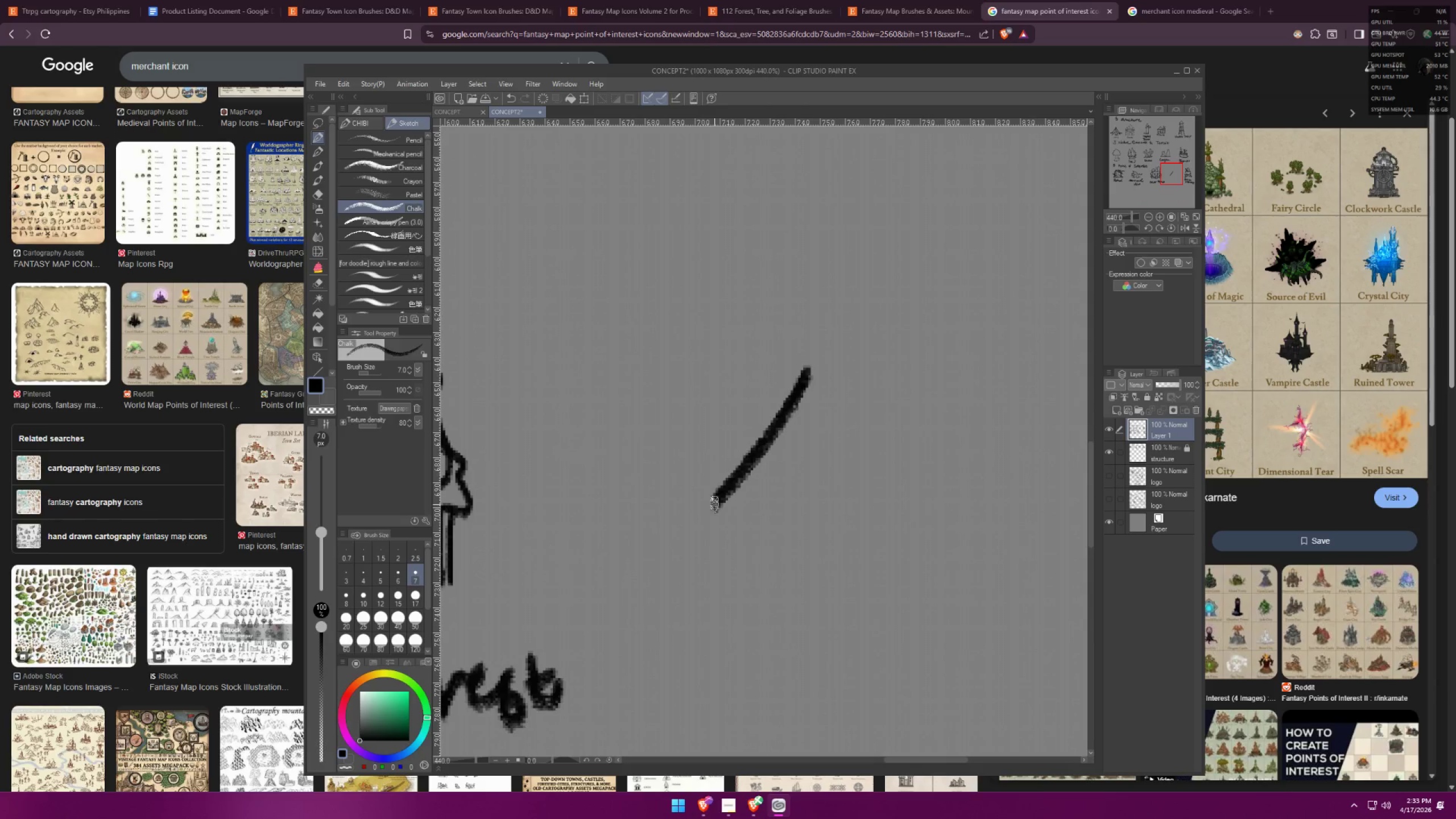 
scroll: coordinate [803, 395], scroll_direction: up, amount: 11.0
 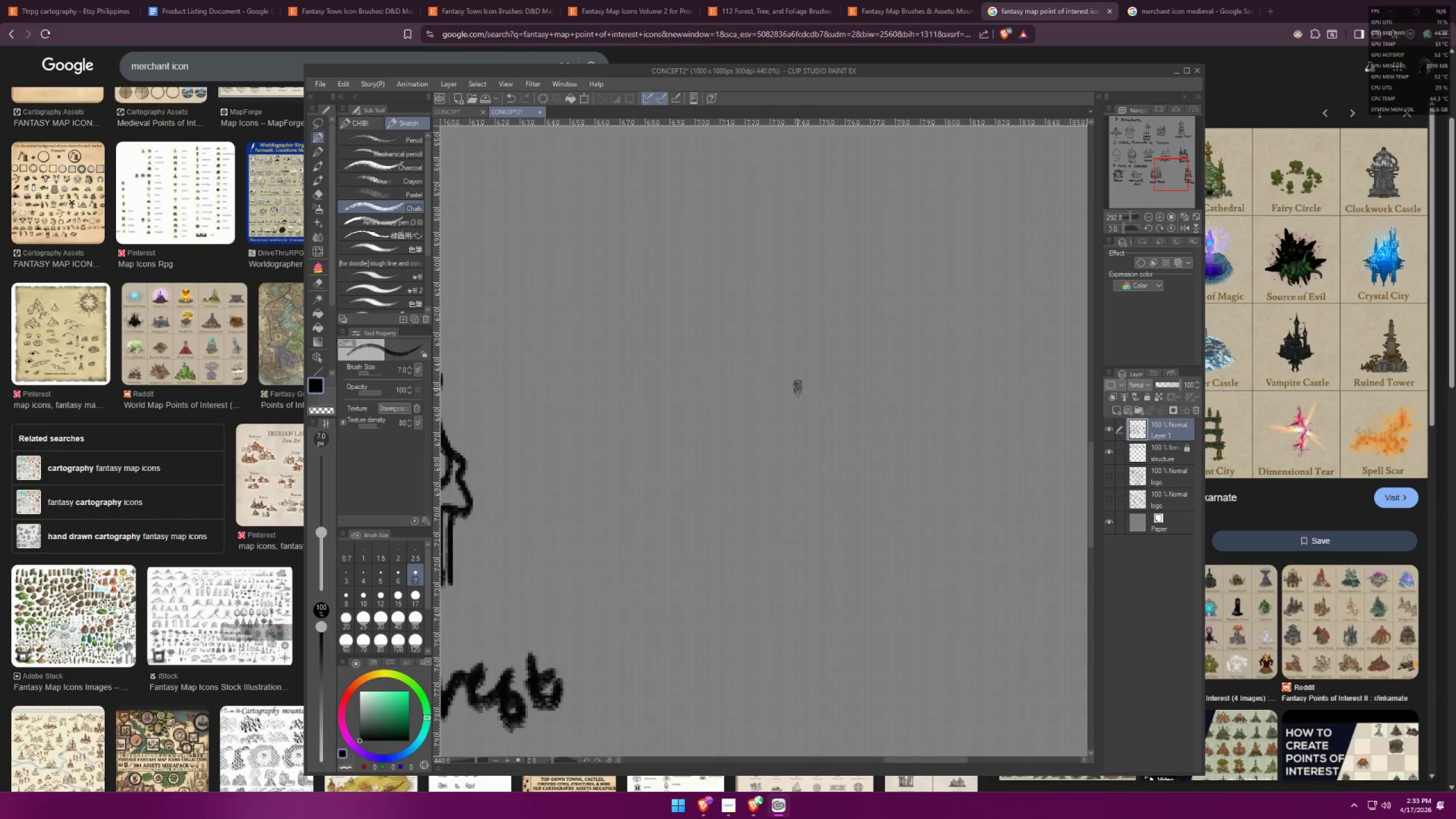 
left_click([714, 504])
 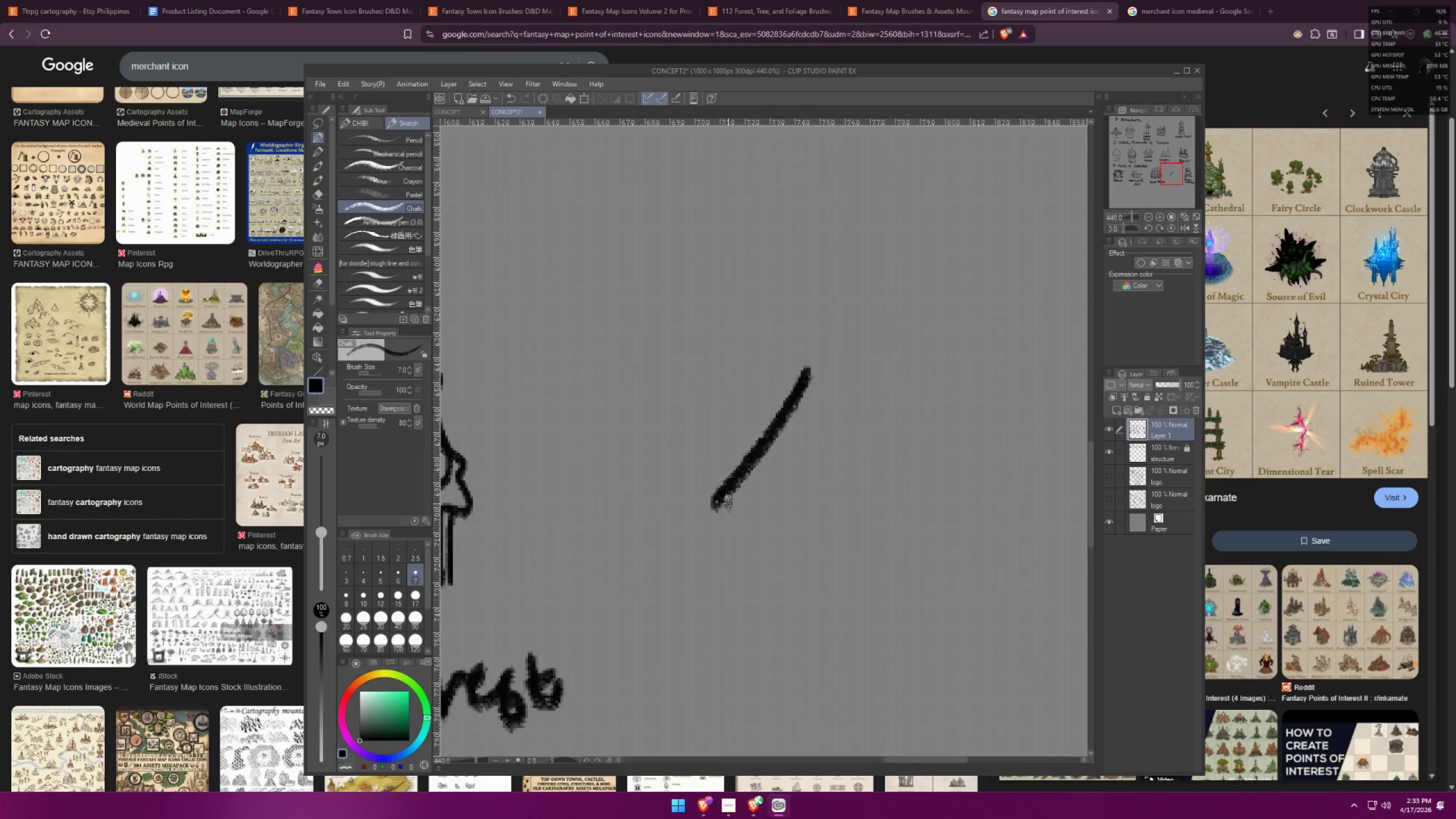 
key(Control+Z)
 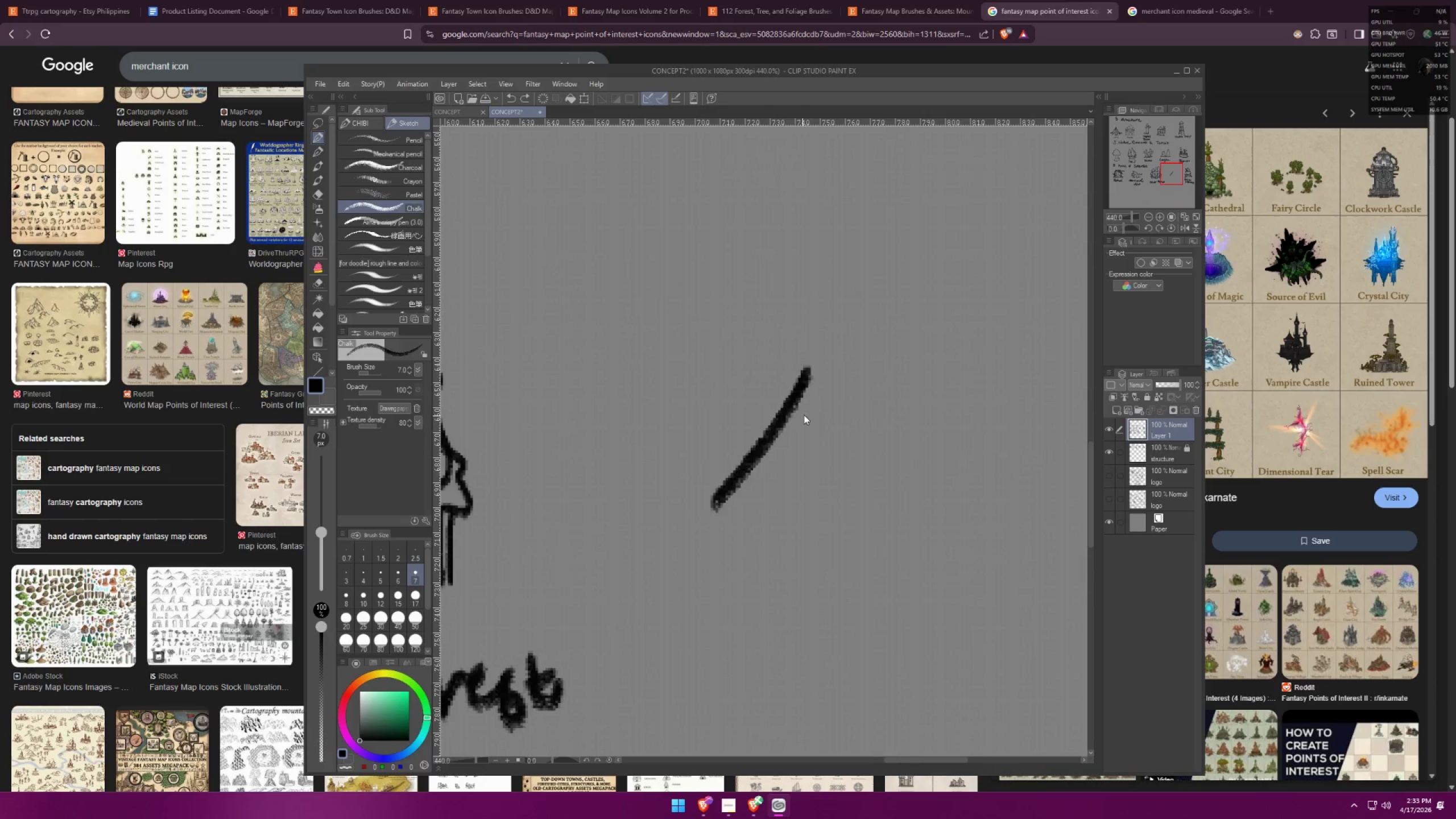 
key(Control+Z)
 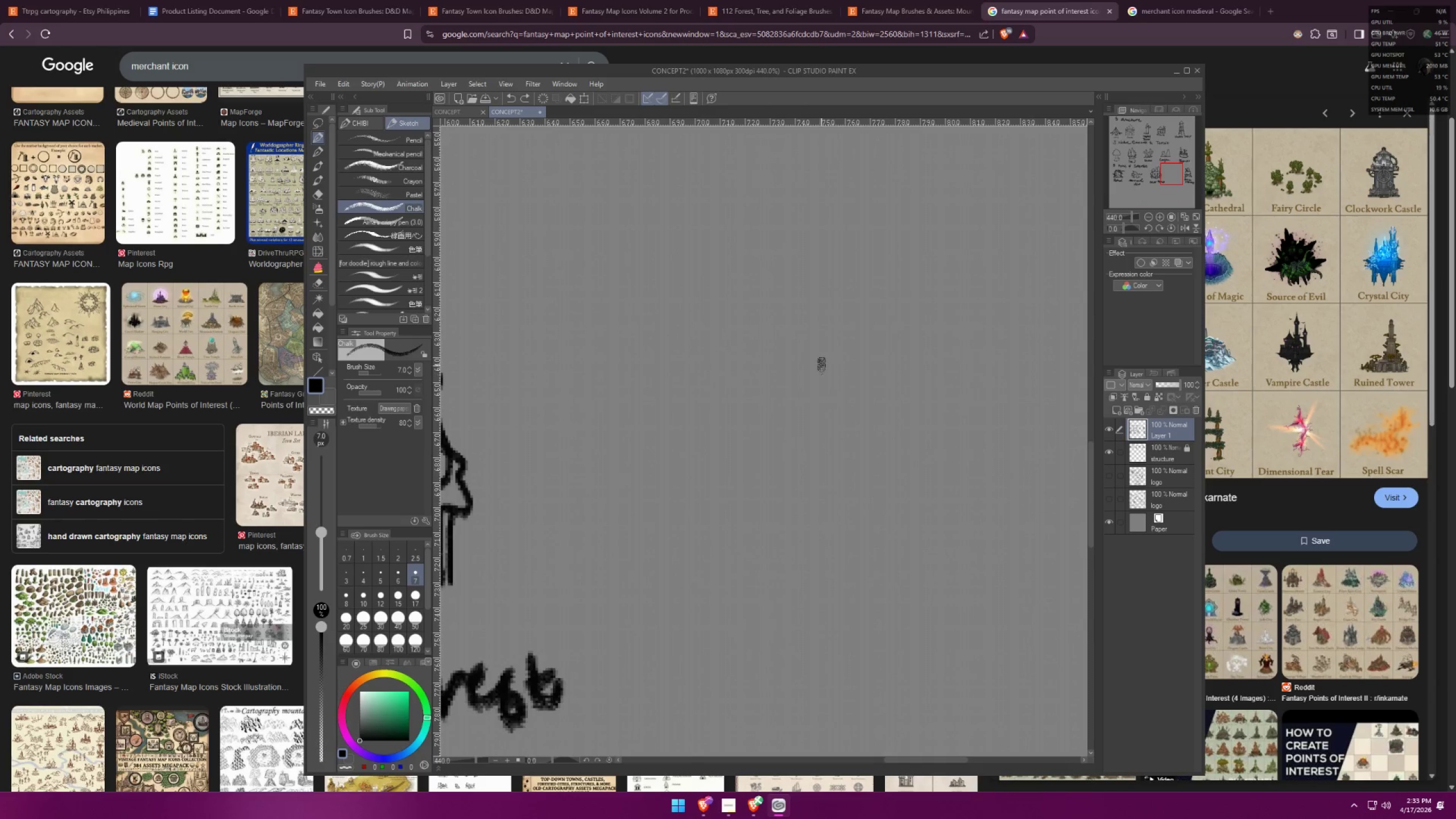 
left_click([828, 348])
 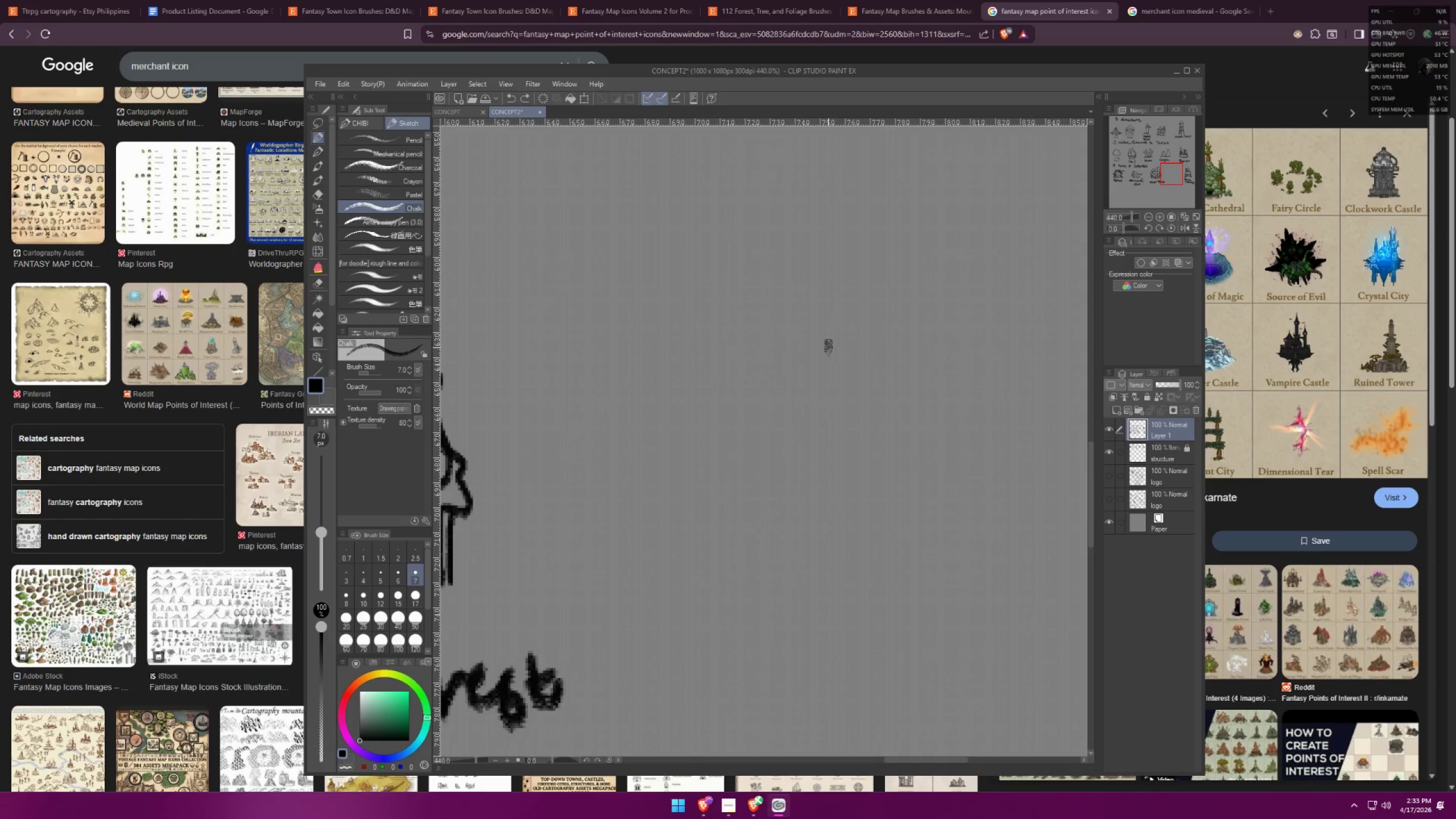 
hold_key(key=ShiftLeft, duration=0.55)
left_click([712, 475])
 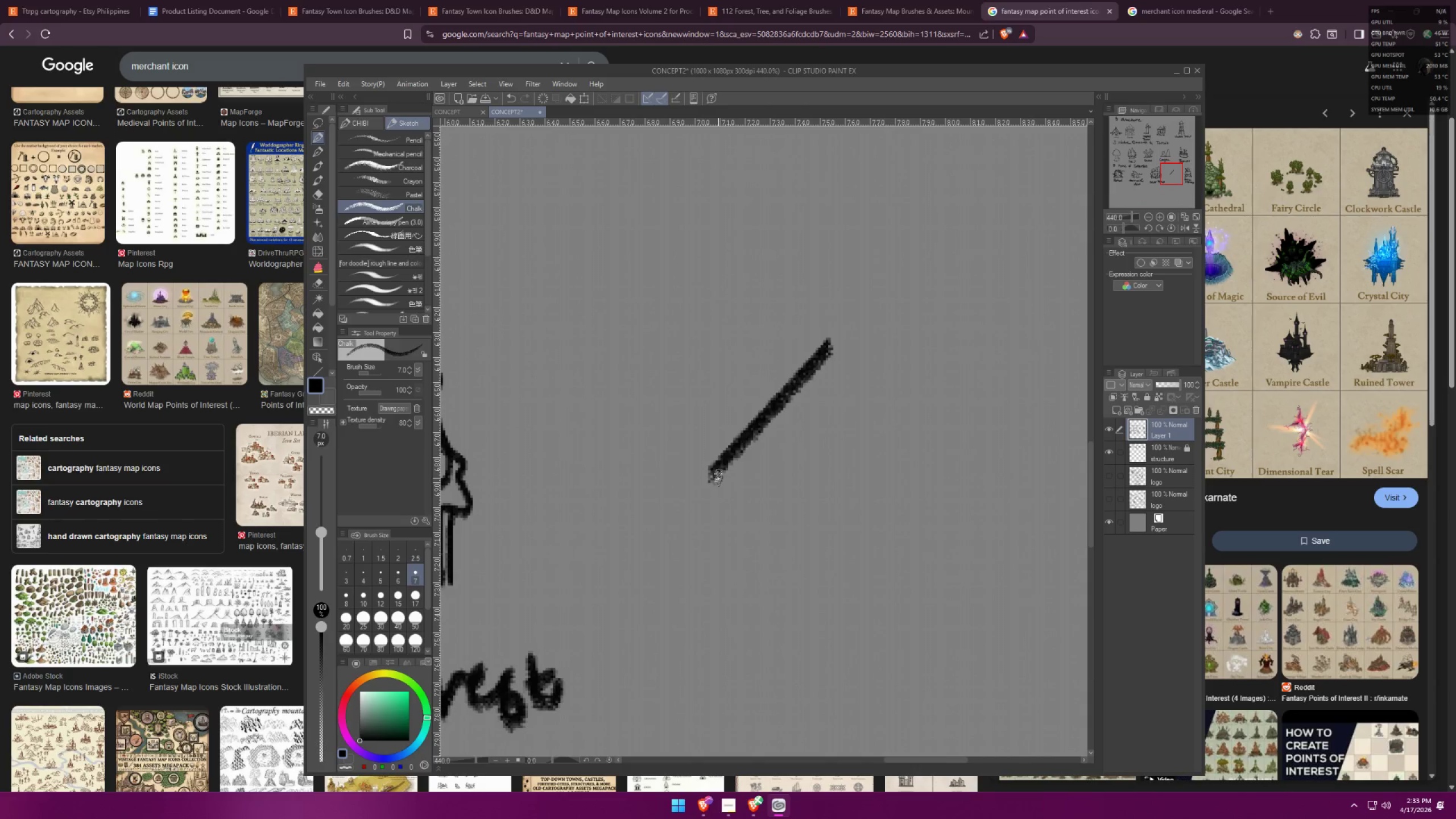 
double_click([714, 479])
 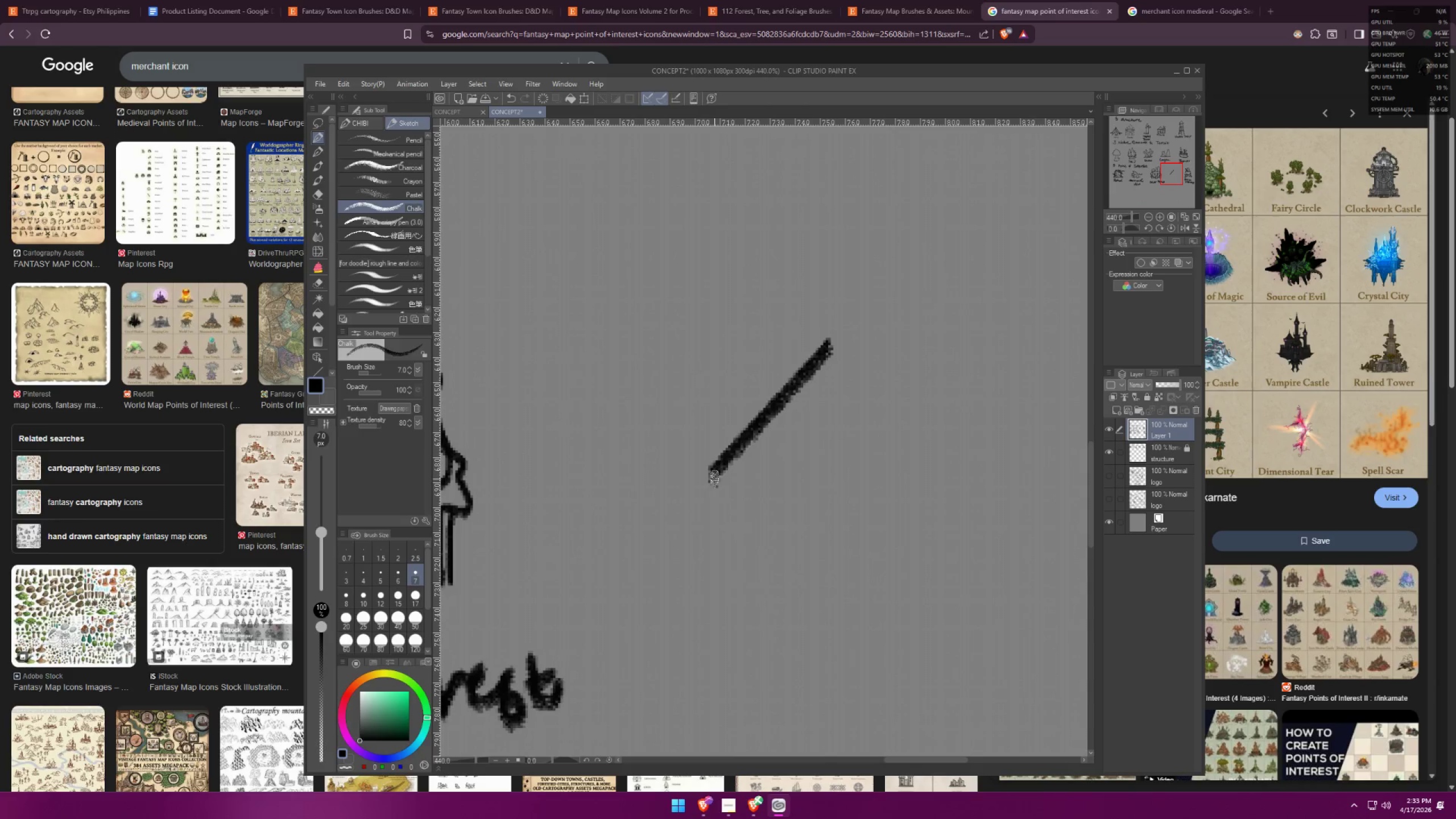 
hold_key(key=ShiftLeft, duration=1.5)
left_click([731, 486])
 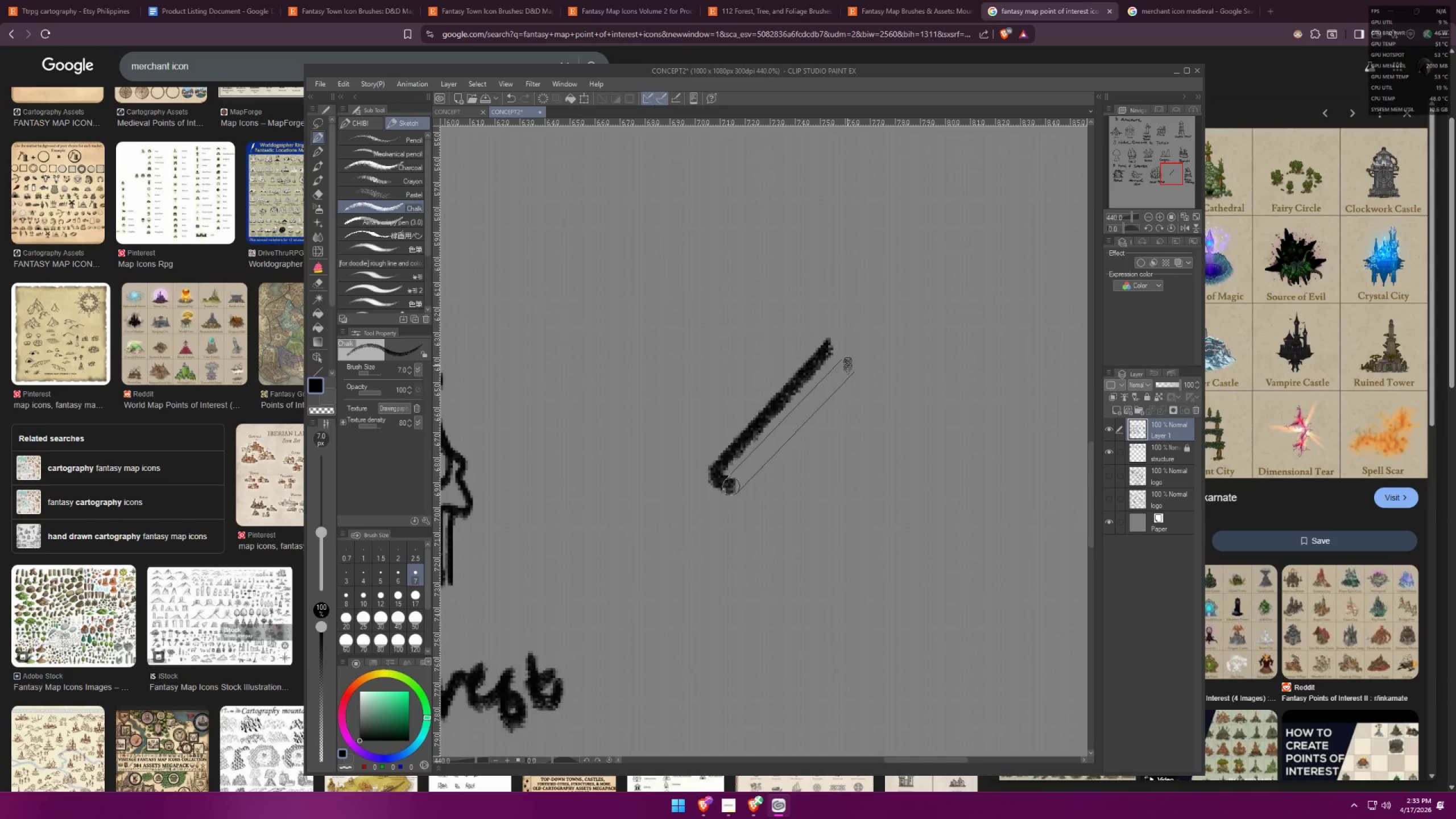 
left_click([849, 350])
 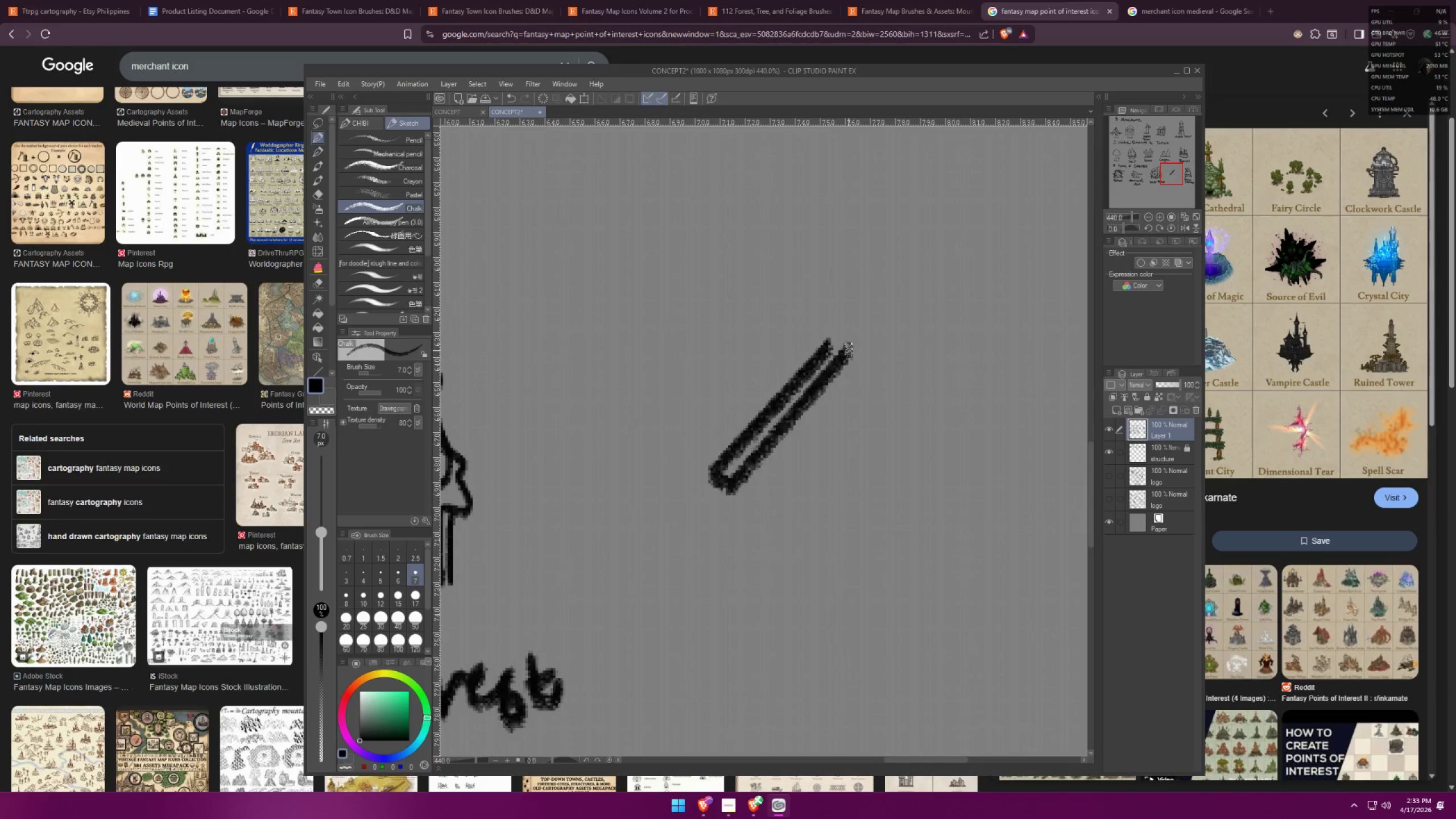 
key(Shift+ShiftLeft)
 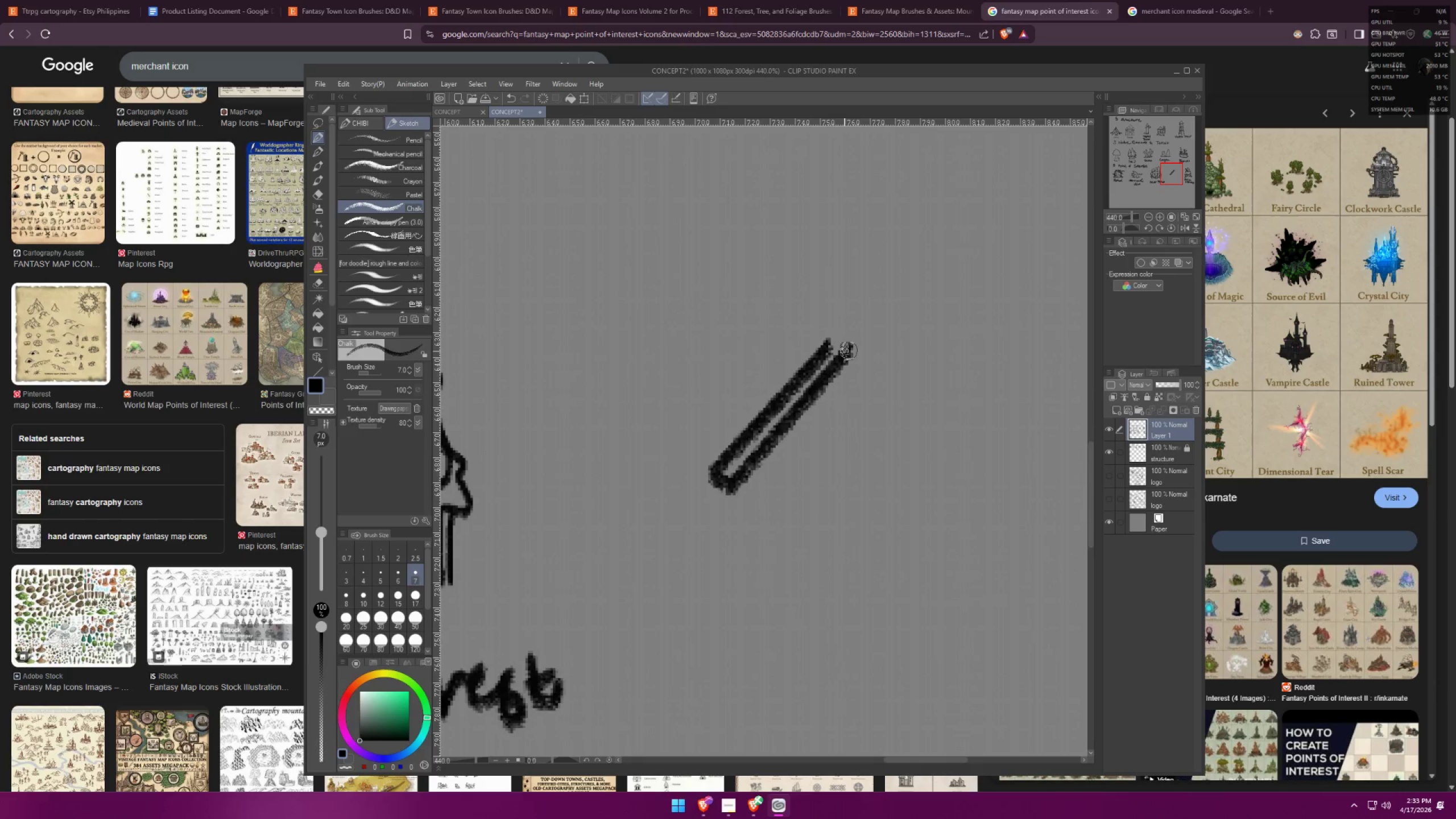 
key(Shift+ShiftLeft)
 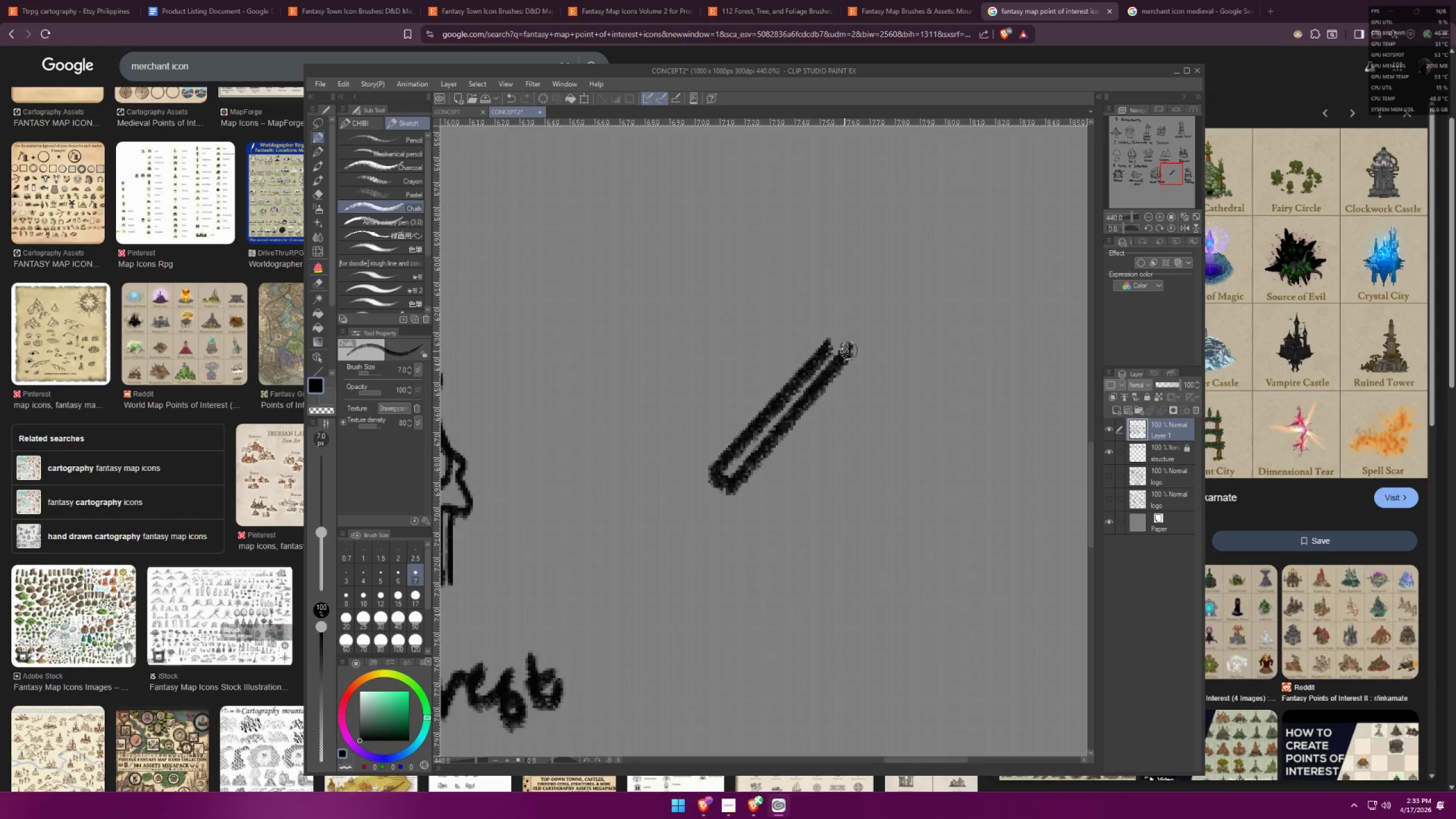 
key(Shift+ShiftLeft)
 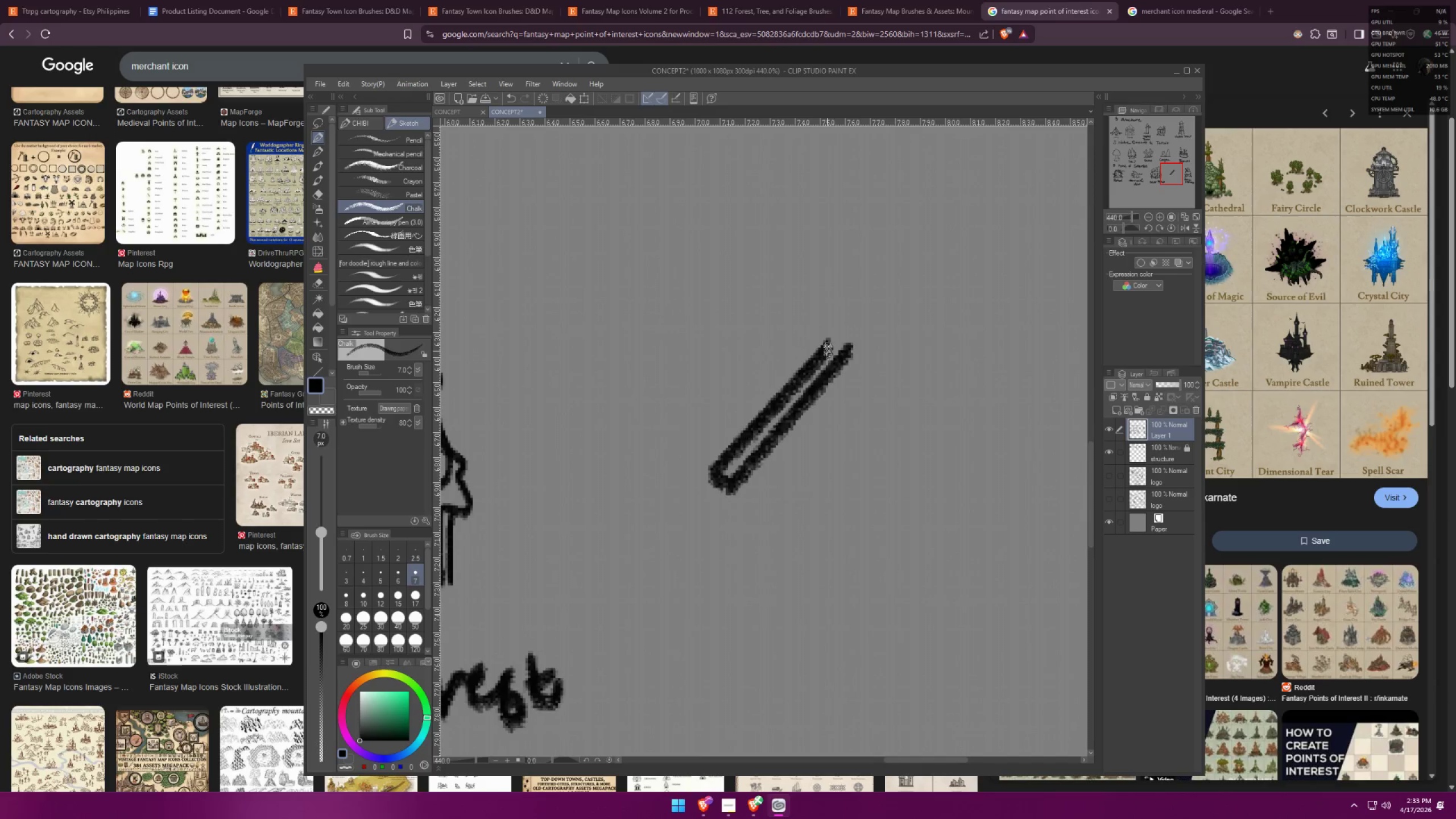 
left_click_drag(start_coordinate=[828, 349], to_coordinate=[842, 350])
 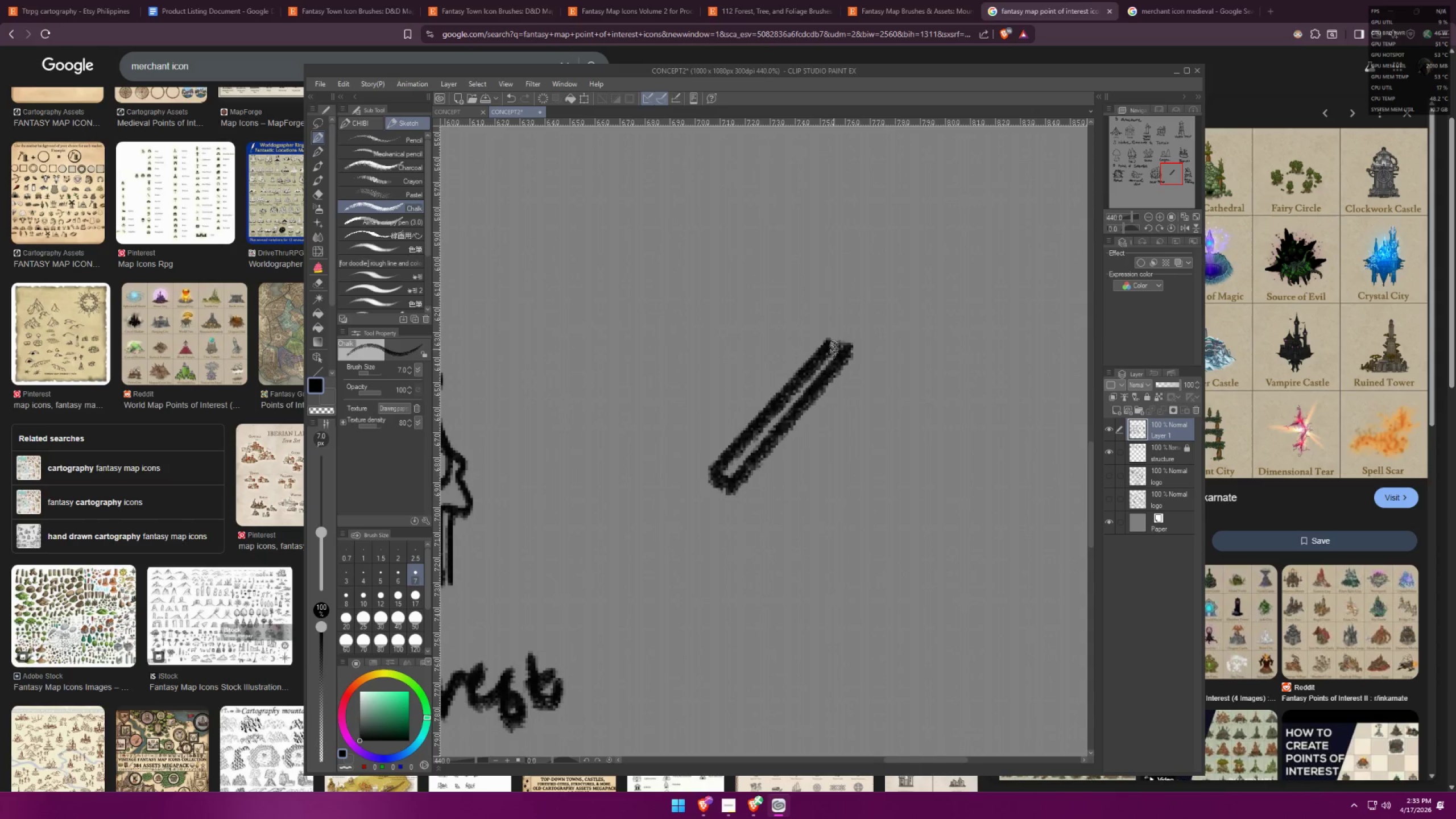 
key(Control+ControlLeft)
 